 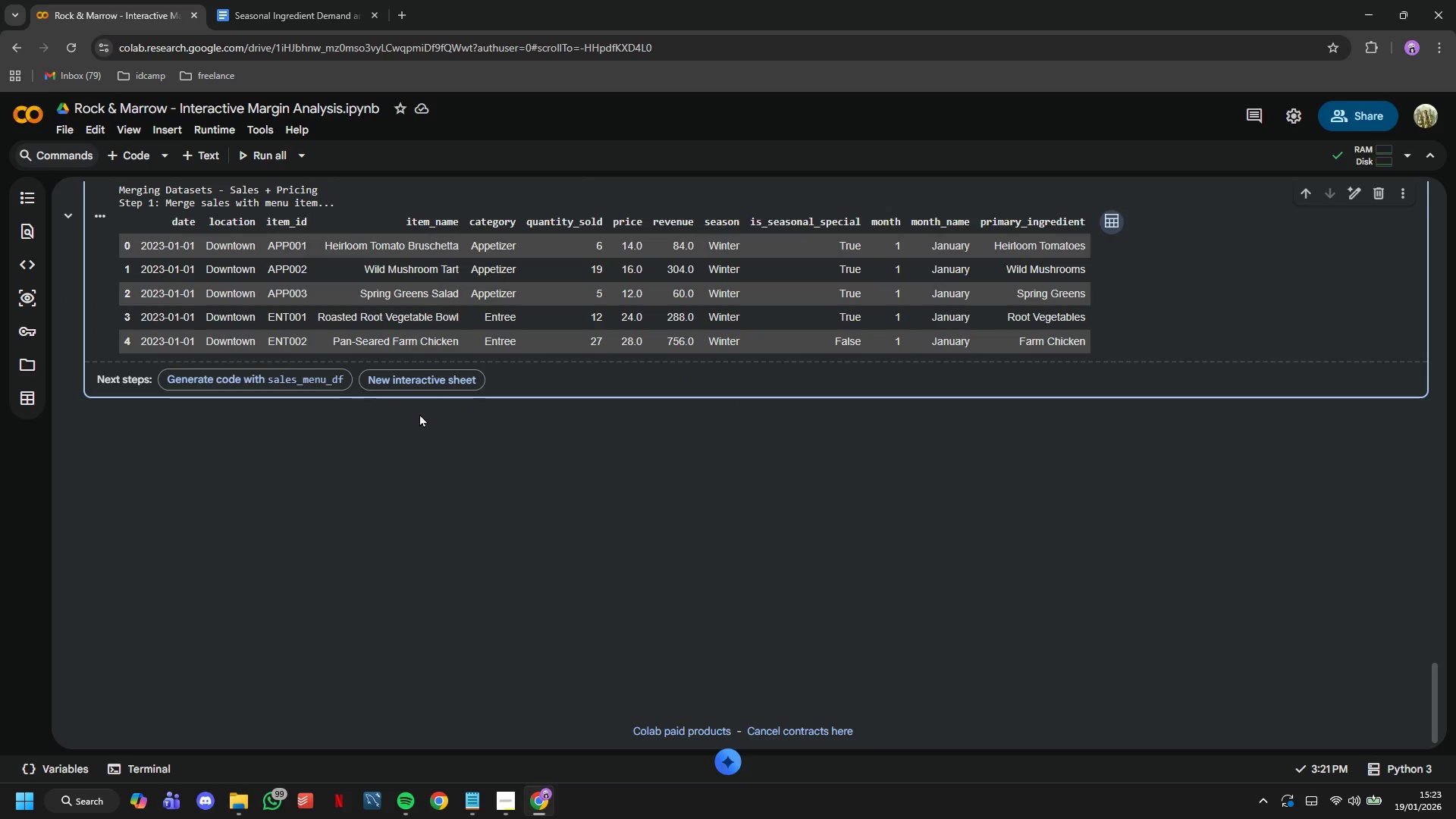 
scroll: coordinate [380, 429], scroll_direction: up, amount: 3.0
 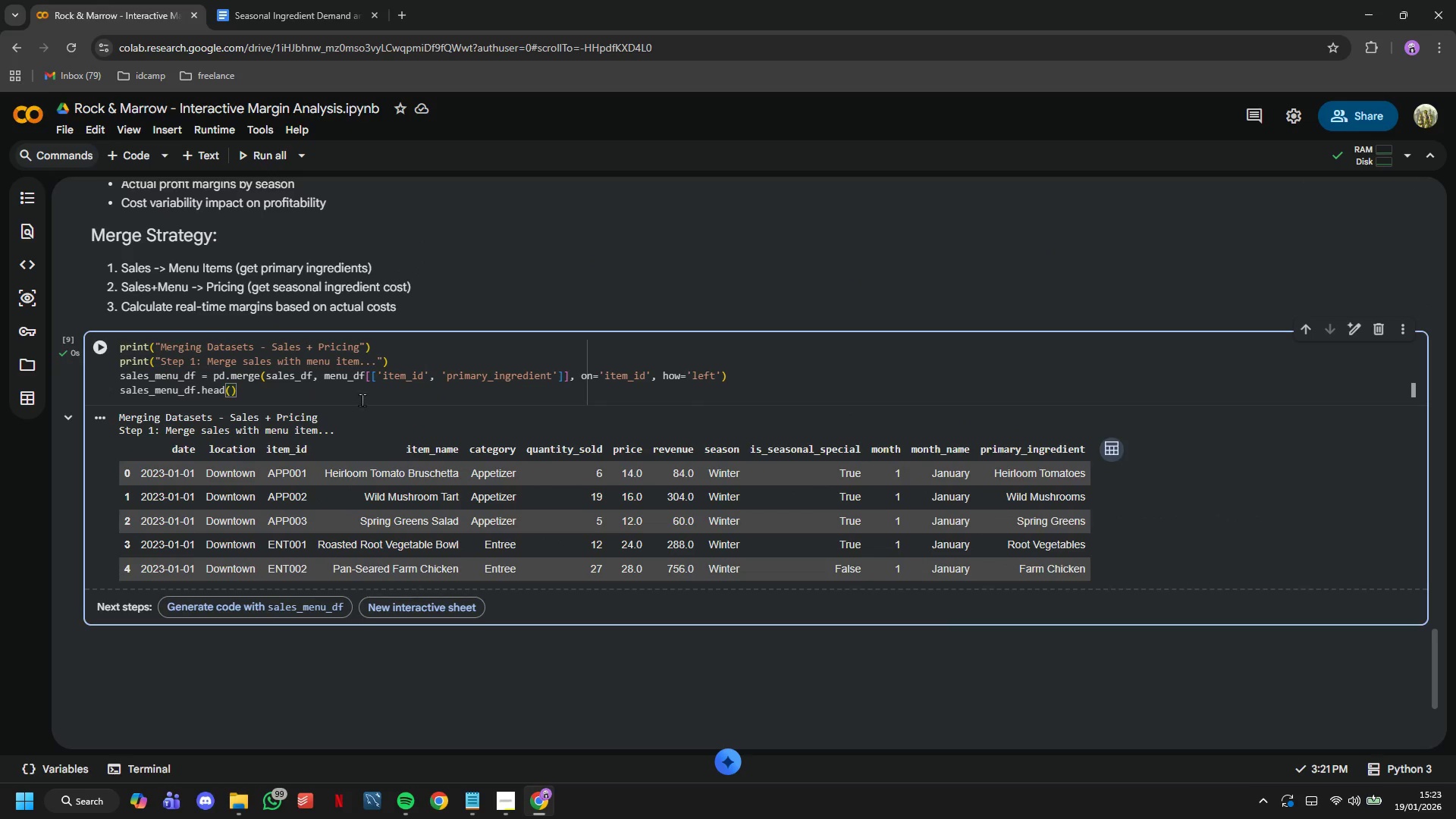 
left_click([353, 389])
 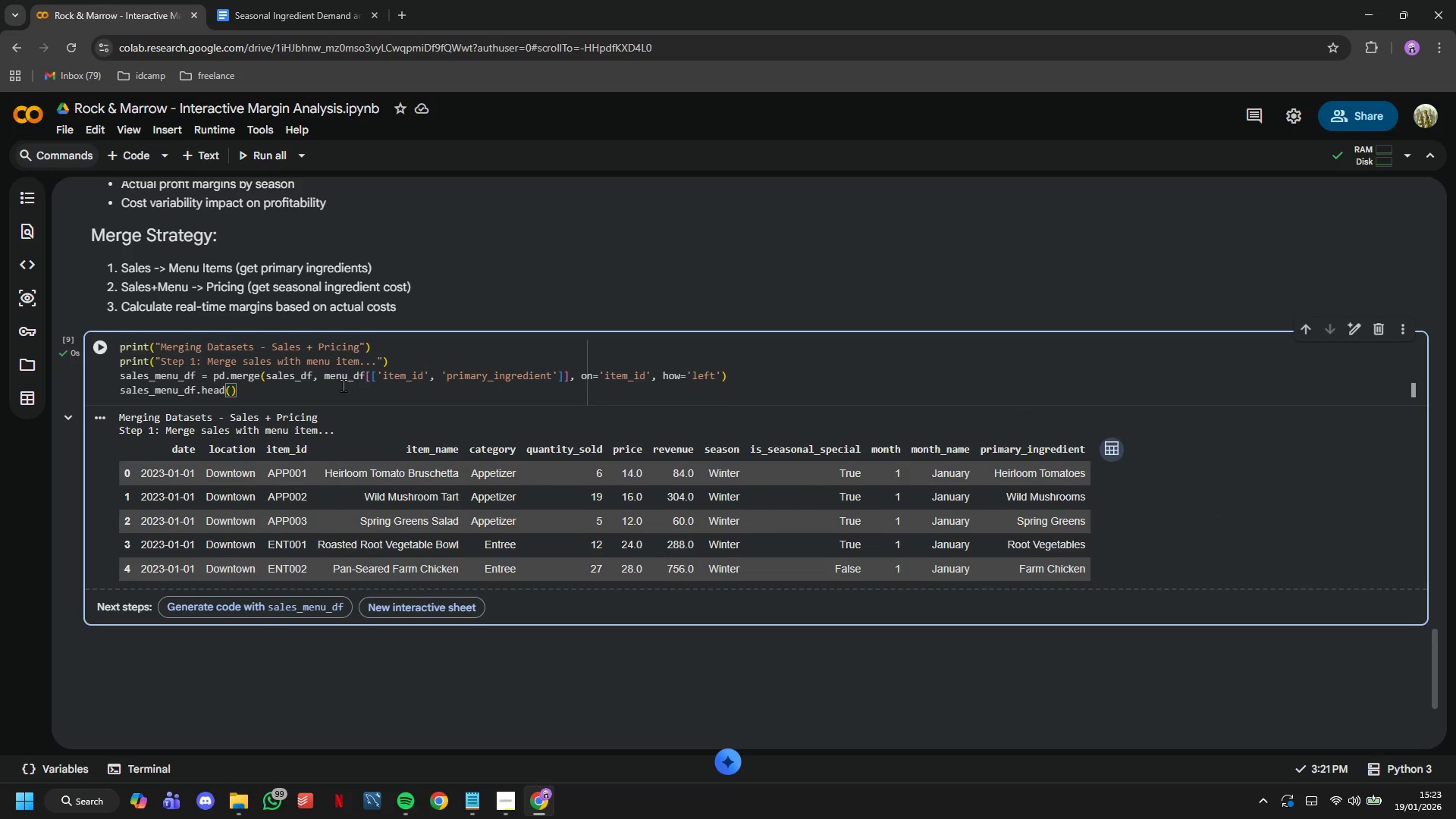 
left_click_drag(start_coordinate=[340, 384], to_coordinate=[92, 383])
 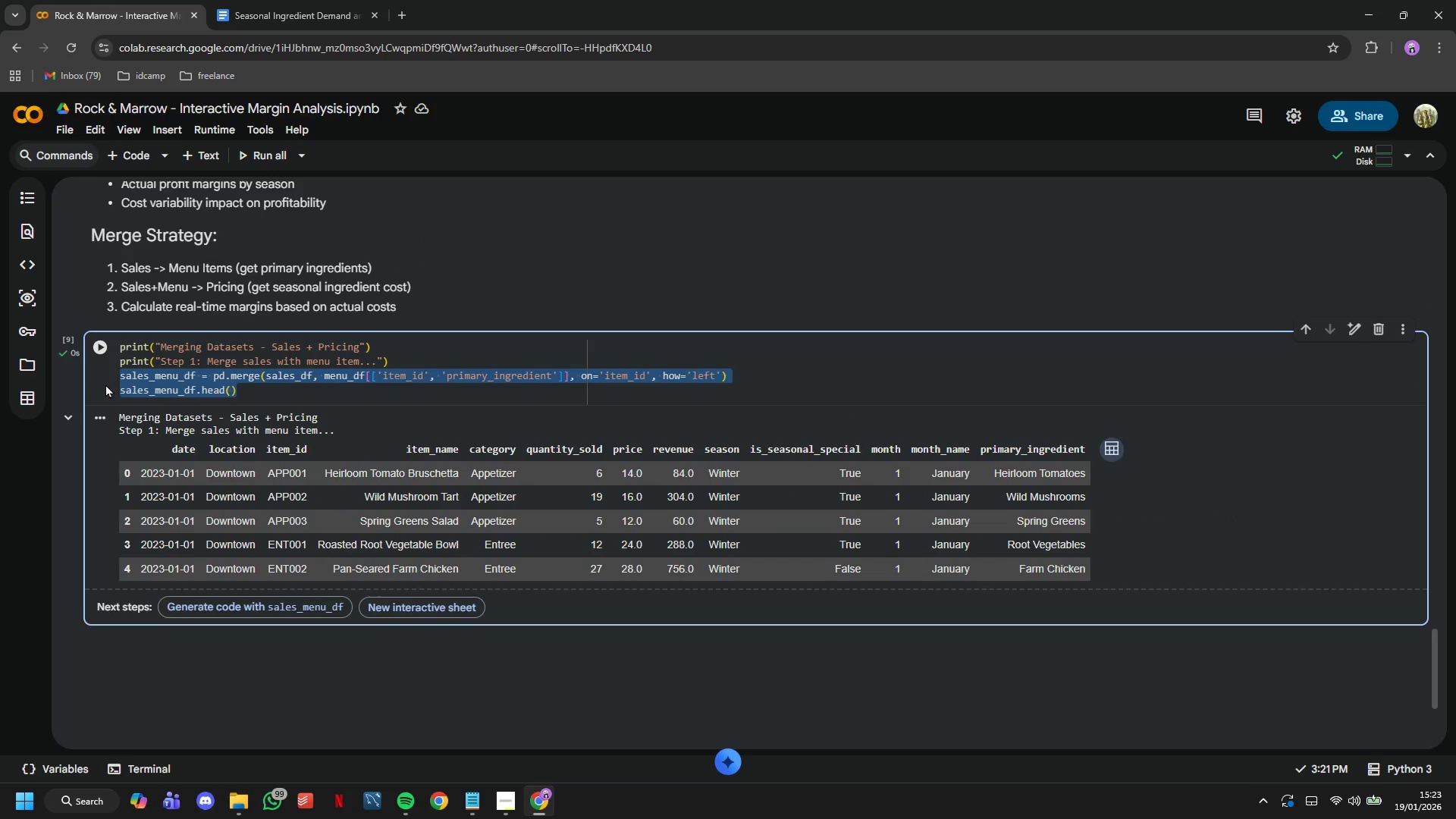 
key(Backspace)
 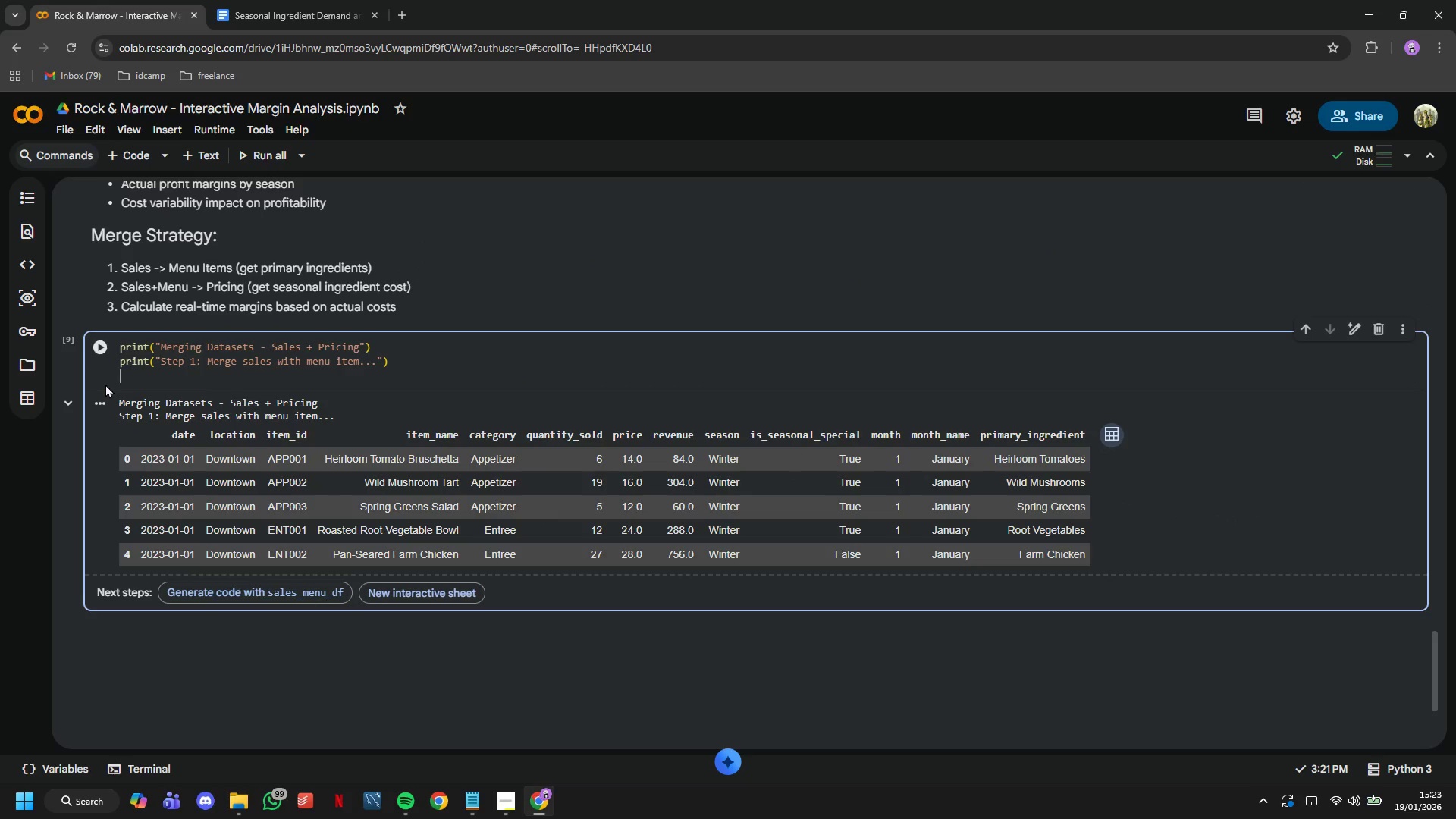 
key(Enter)
 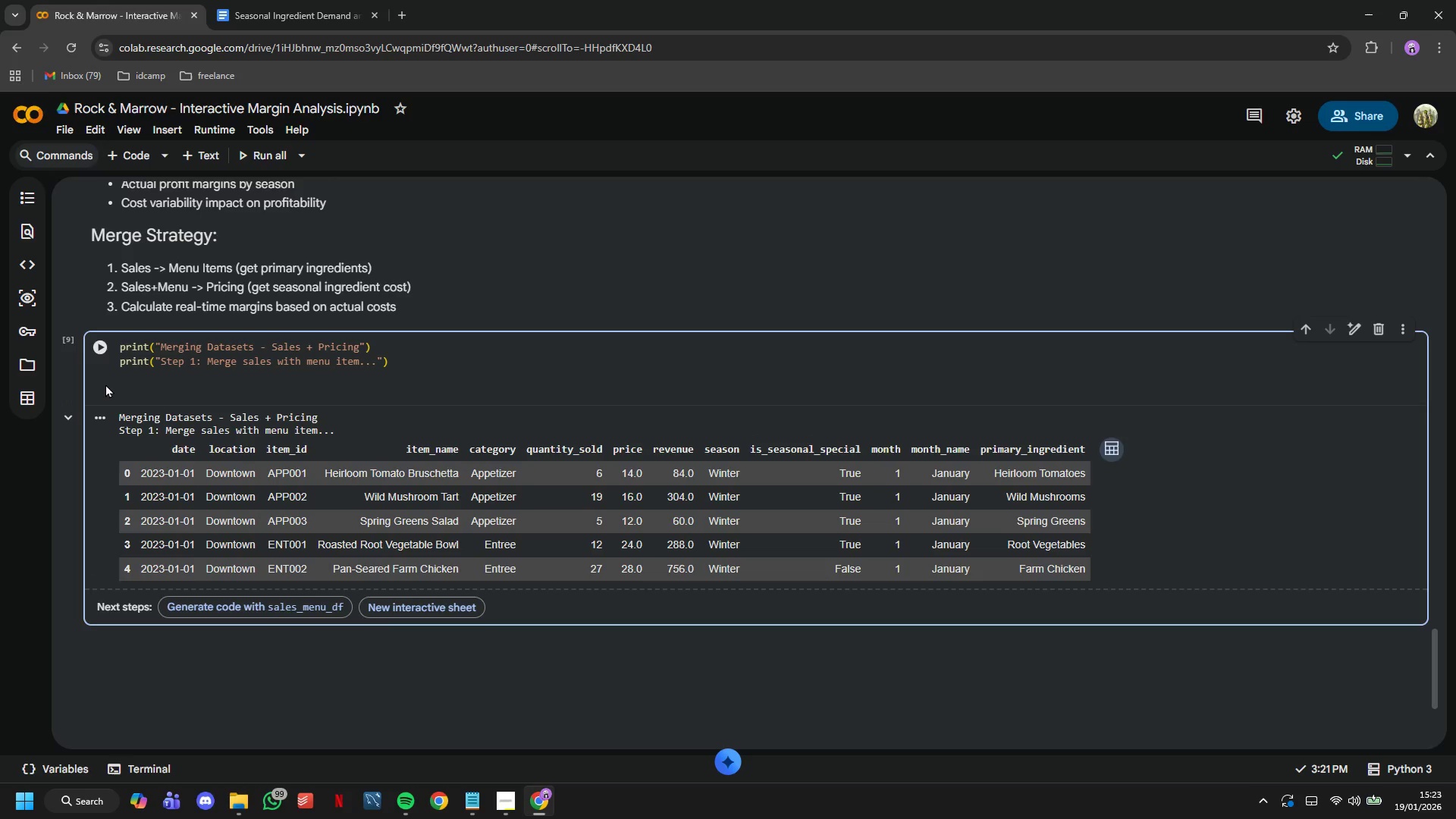 
type(# Merge sales with menu tp )
key(Backspace)
key(Backspace)
type(o get ingredient info)
 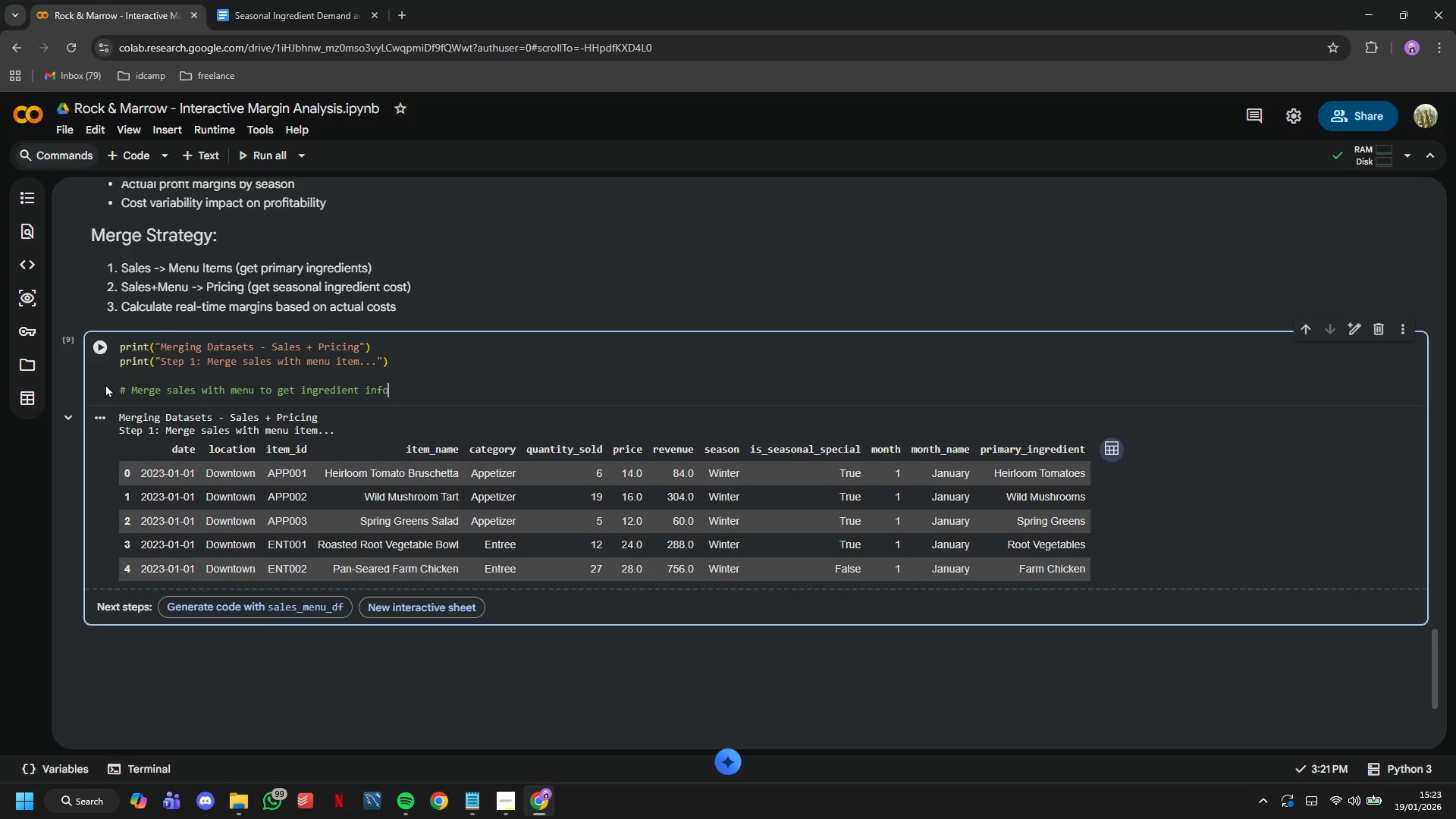 
key(Enter)
 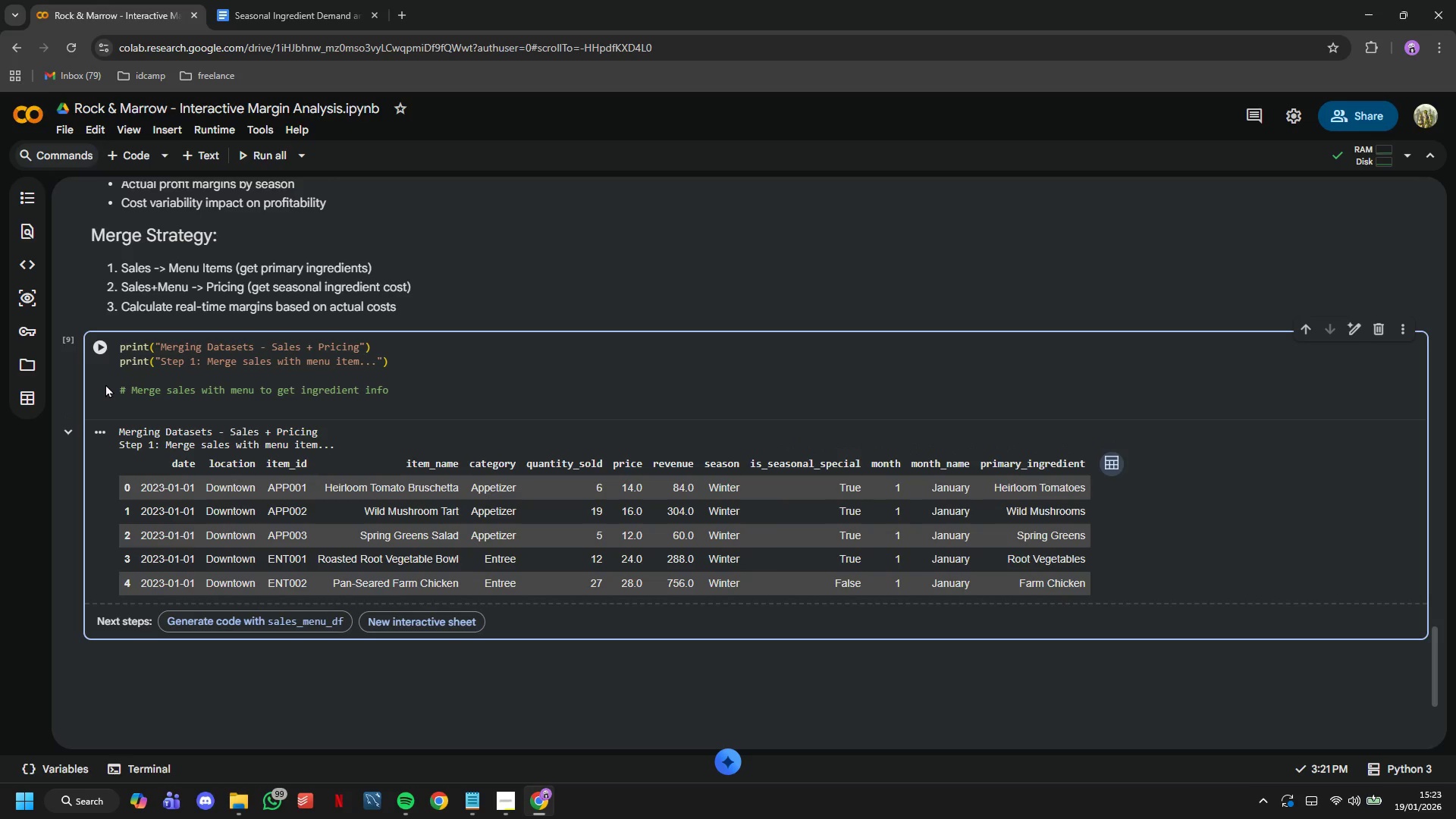 
type(sales_enriched = sa)
 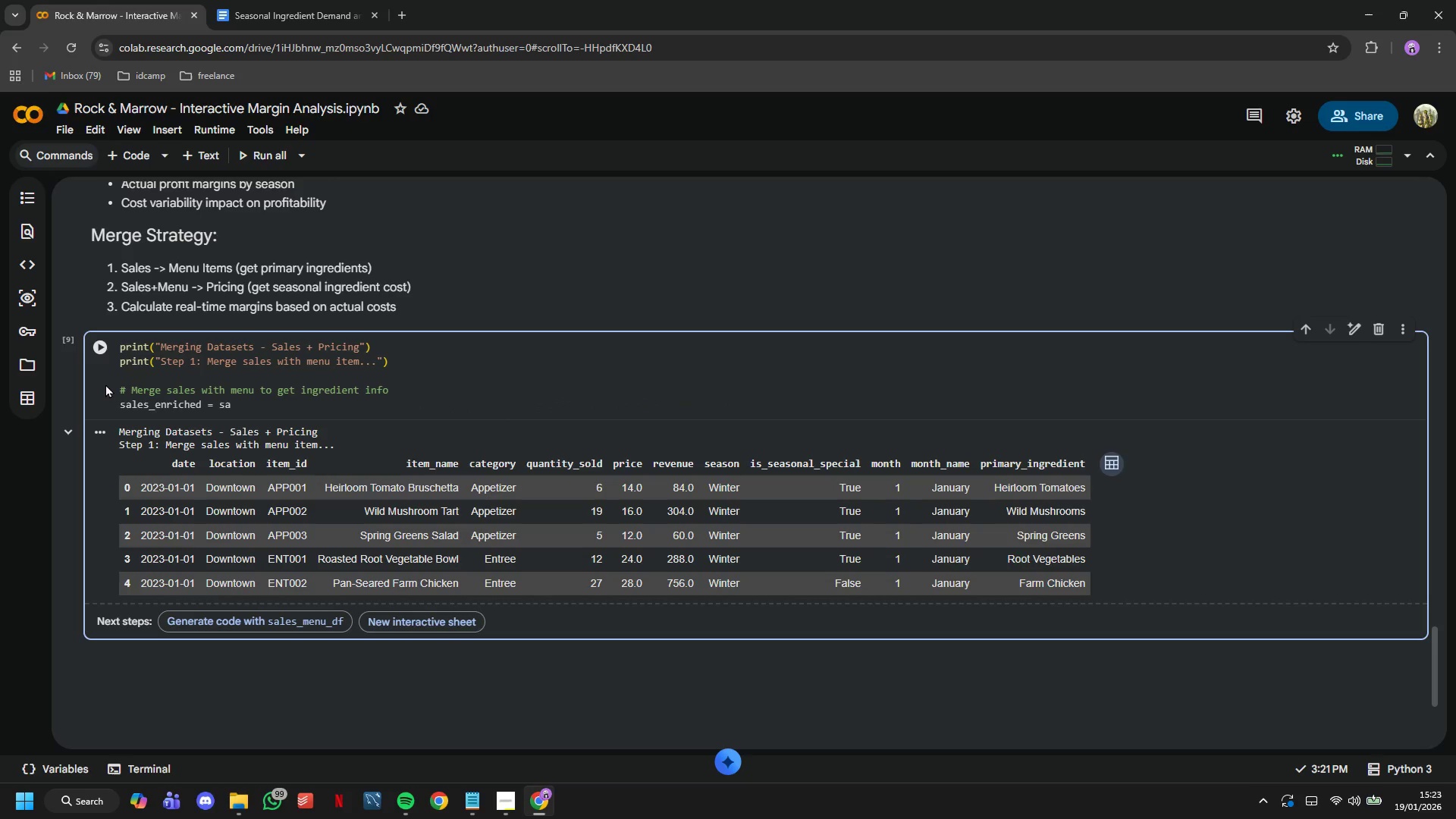 
wait(9.94)
 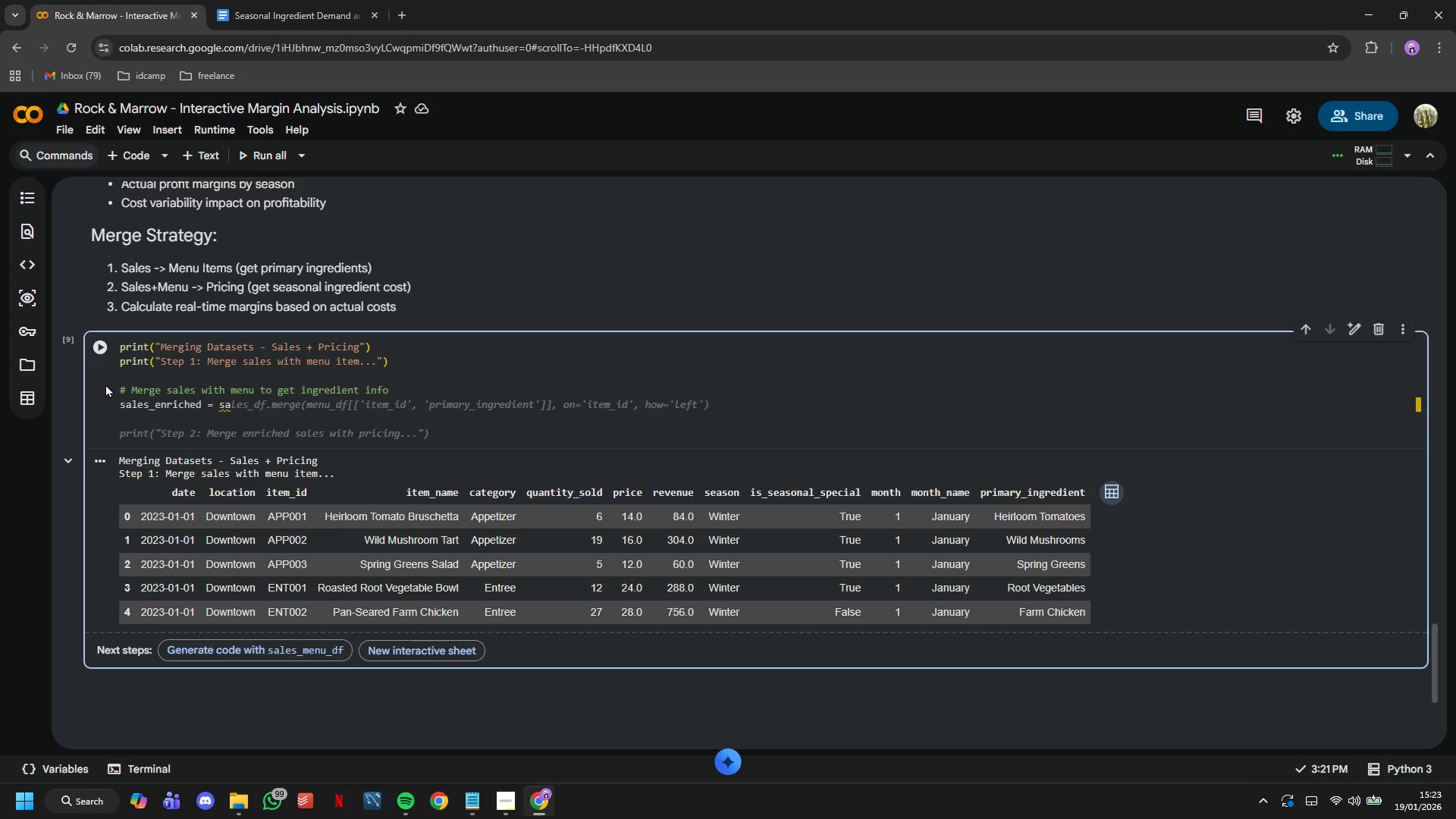 
type(ales.)
key(Backspace)
type(_df.)
 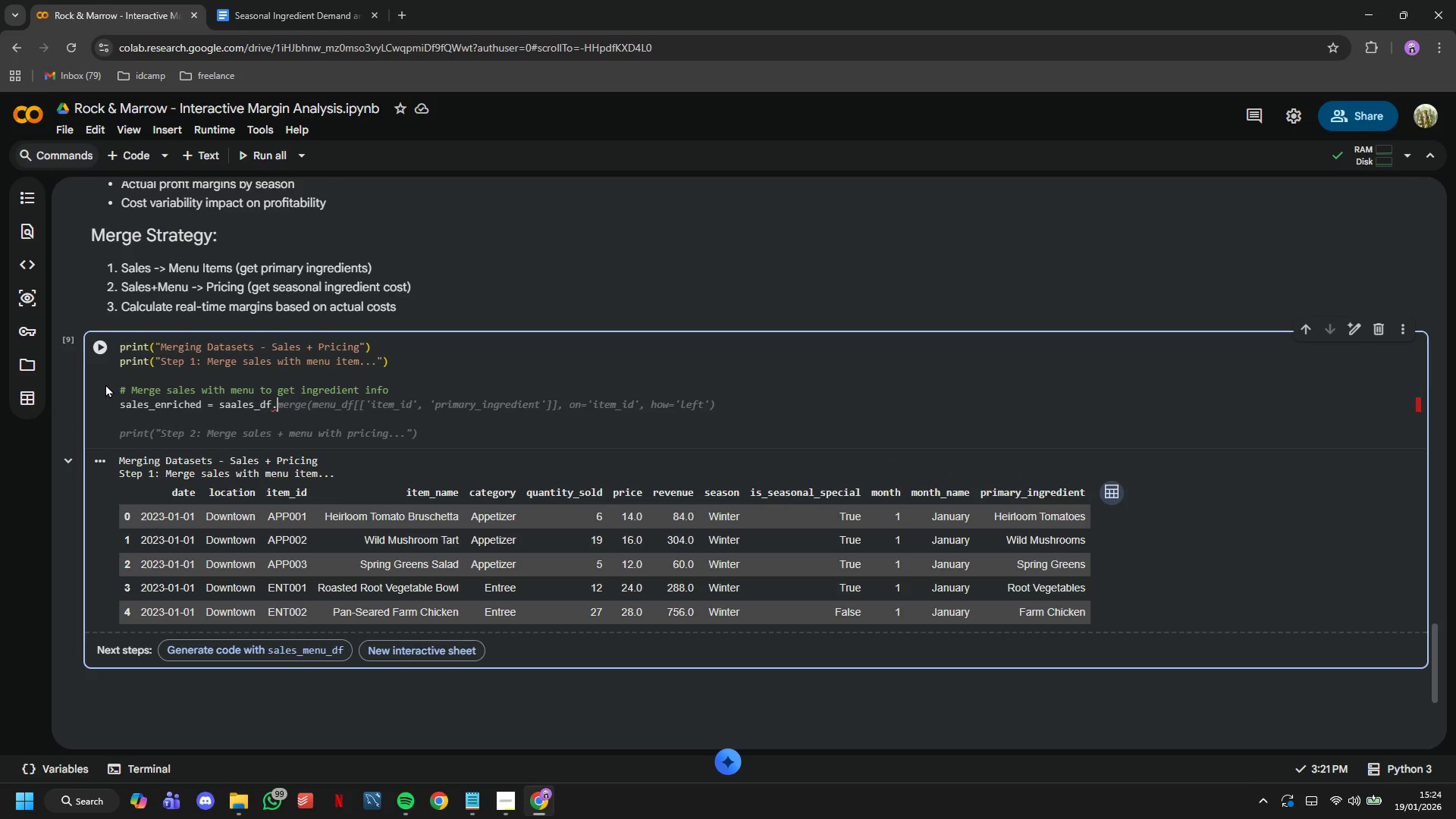 
hold_key(key=ArrowLeft, duration=0.59)
 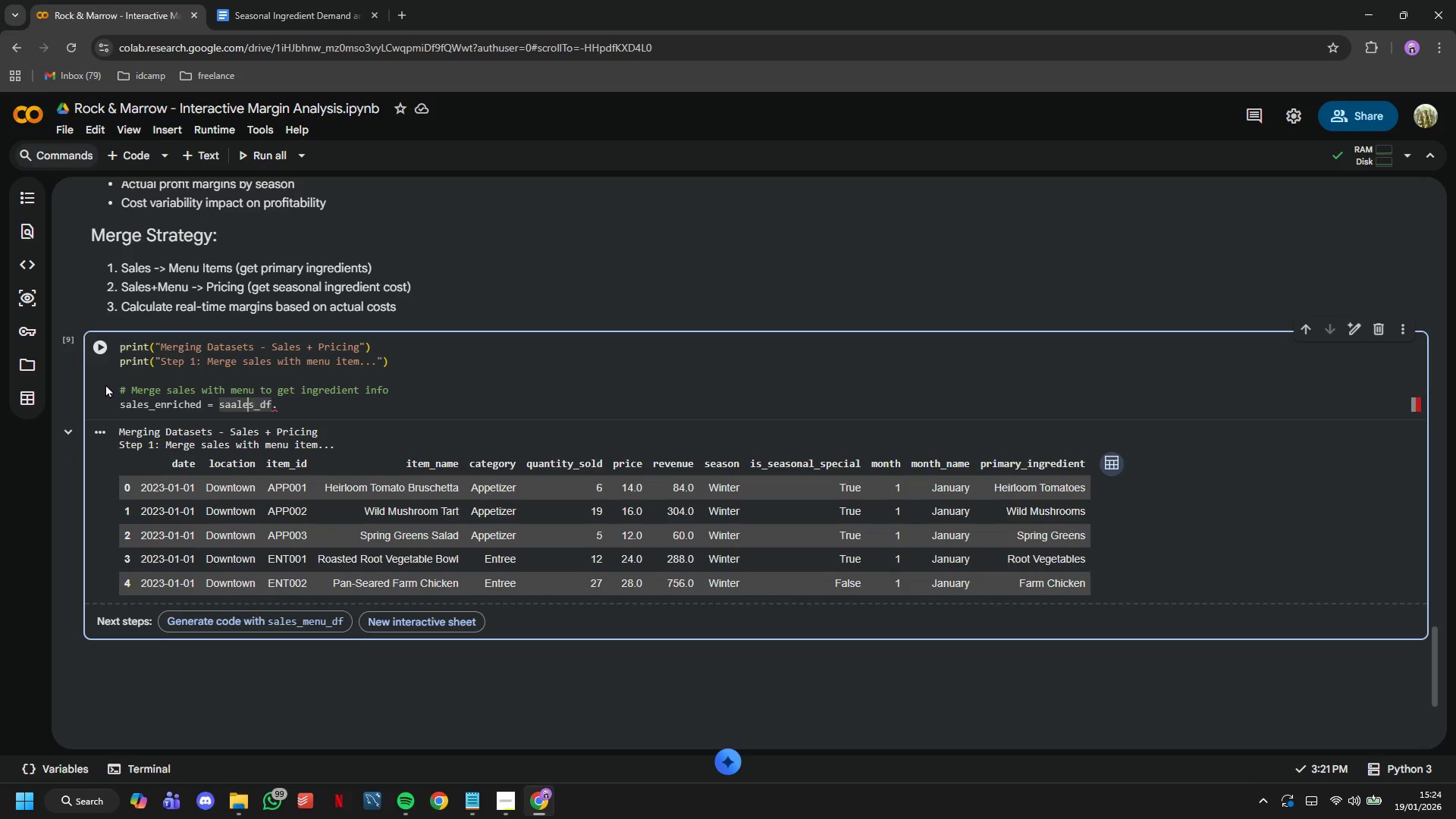 
key(ArrowLeft)
 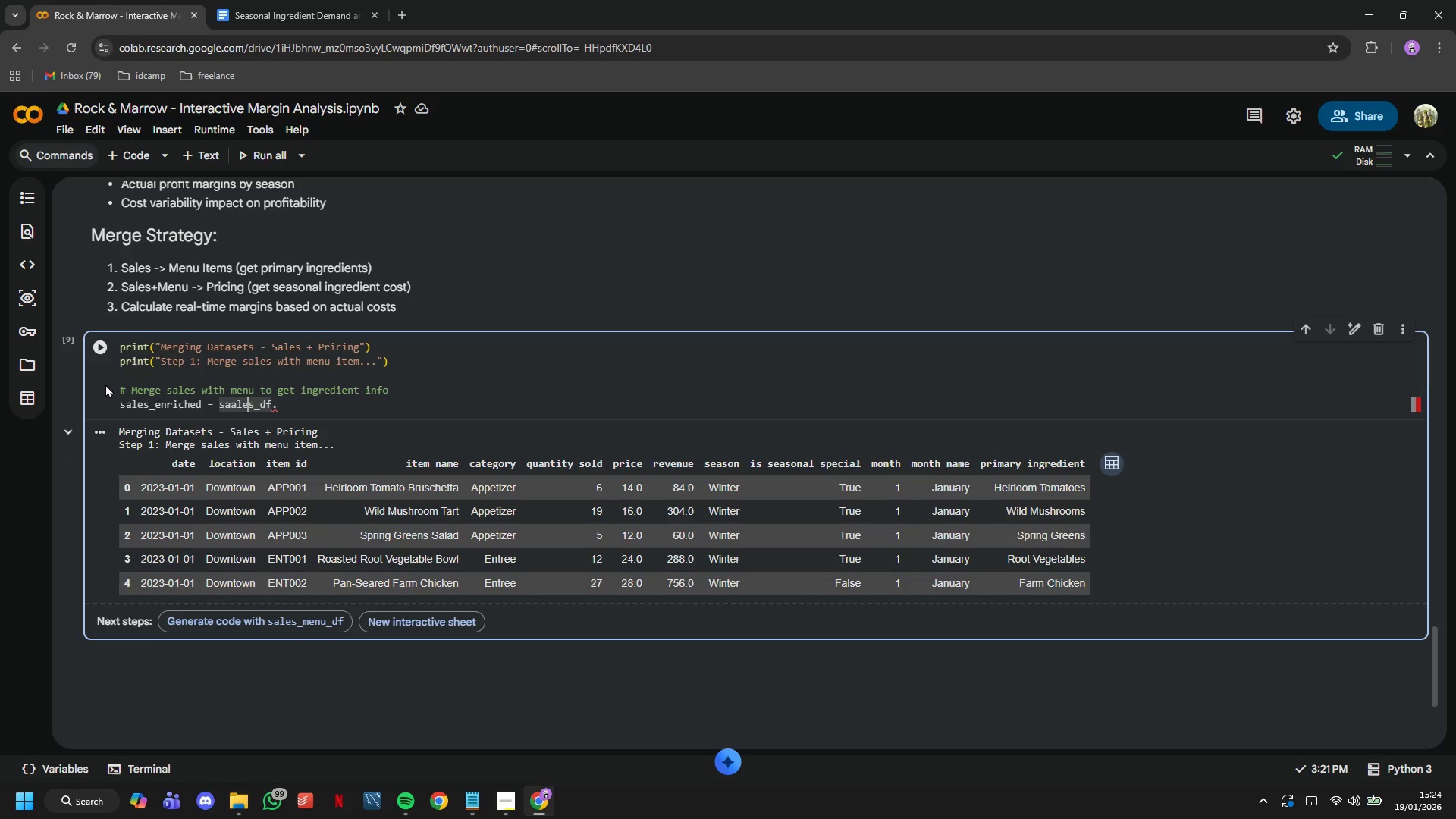 
key(ArrowLeft)
 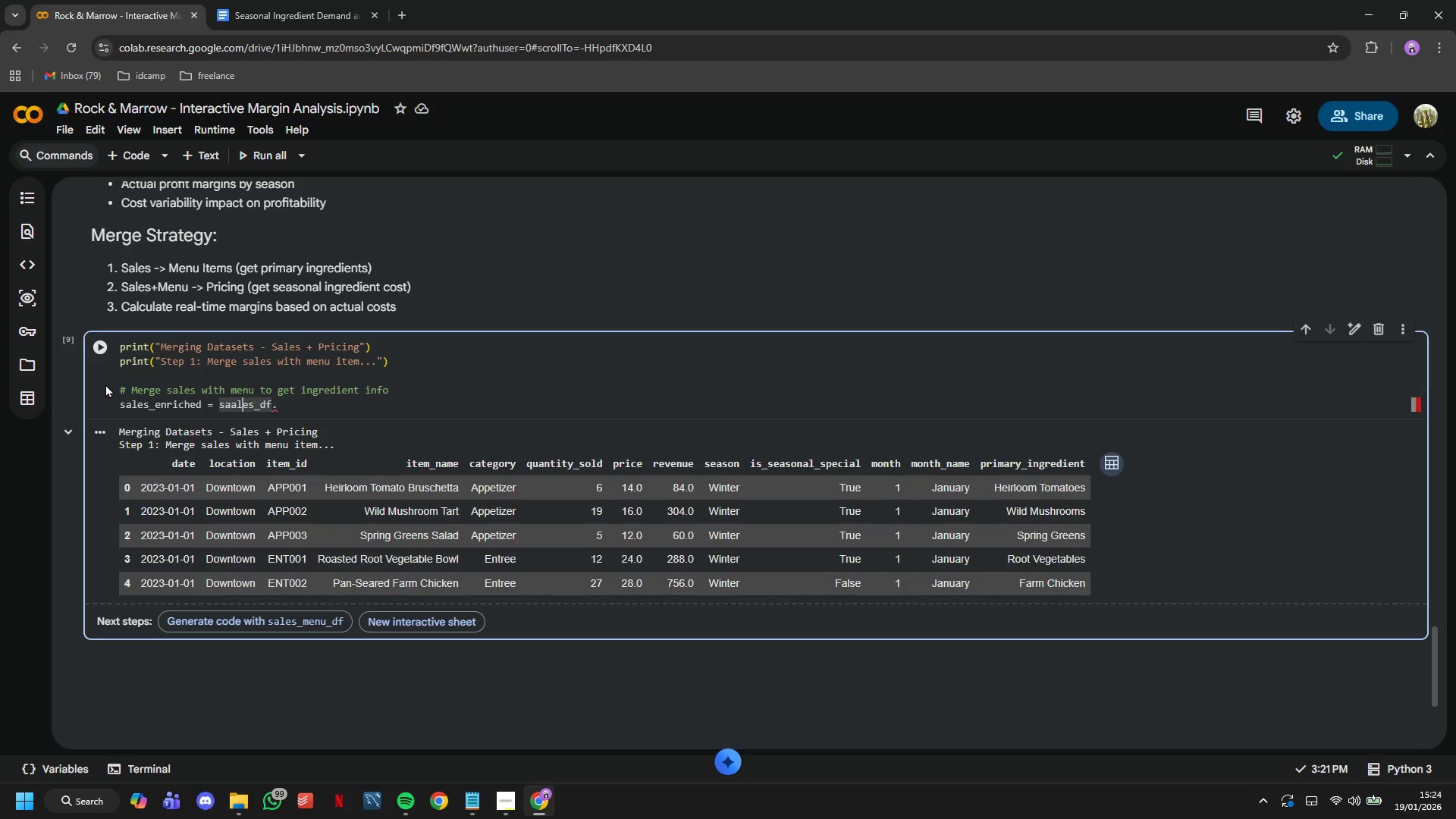 
key(ArrowLeft)
 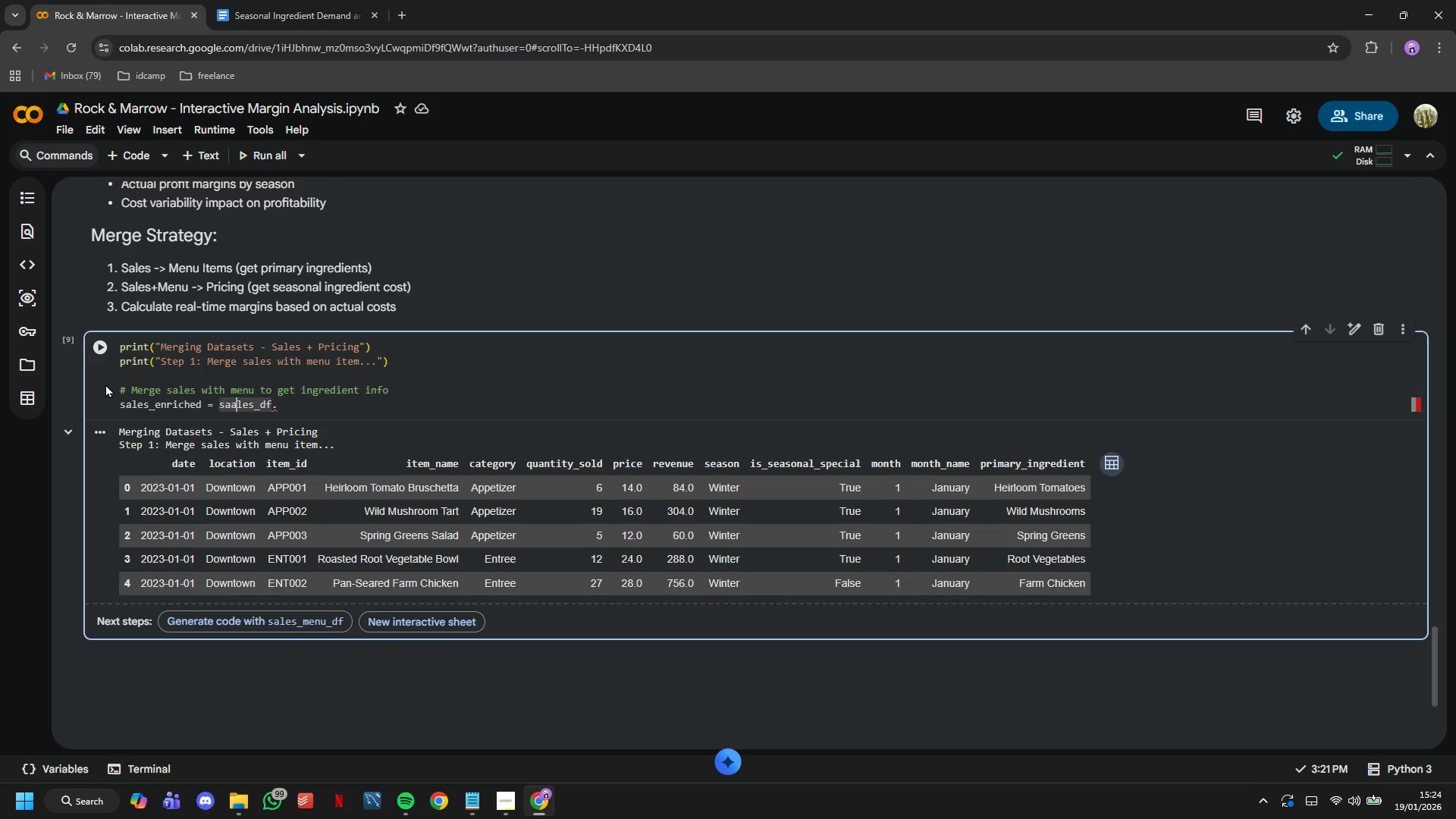 
key(Backspace)
 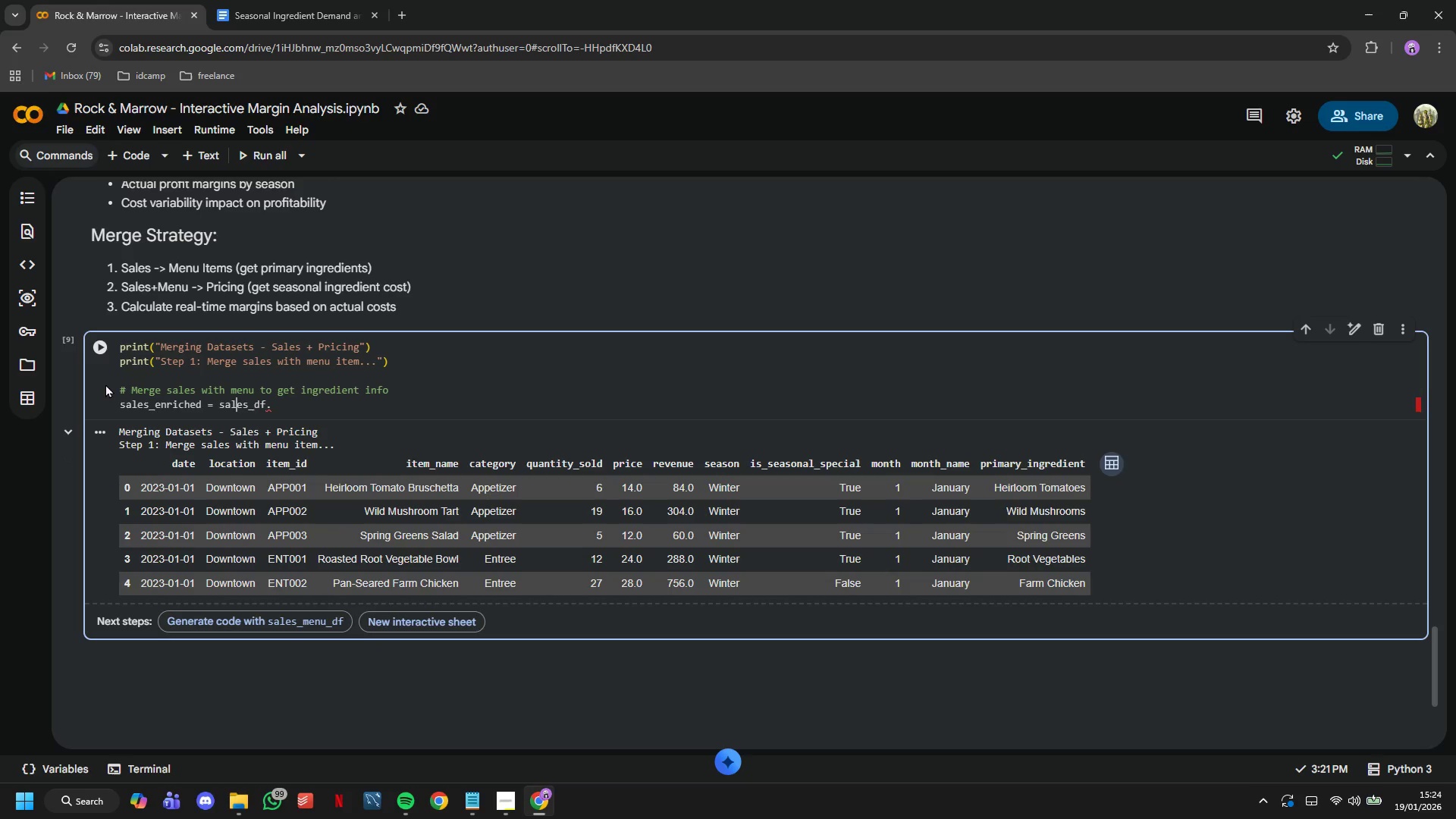 
hold_key(key=ArrowRight, duration=0.7)
 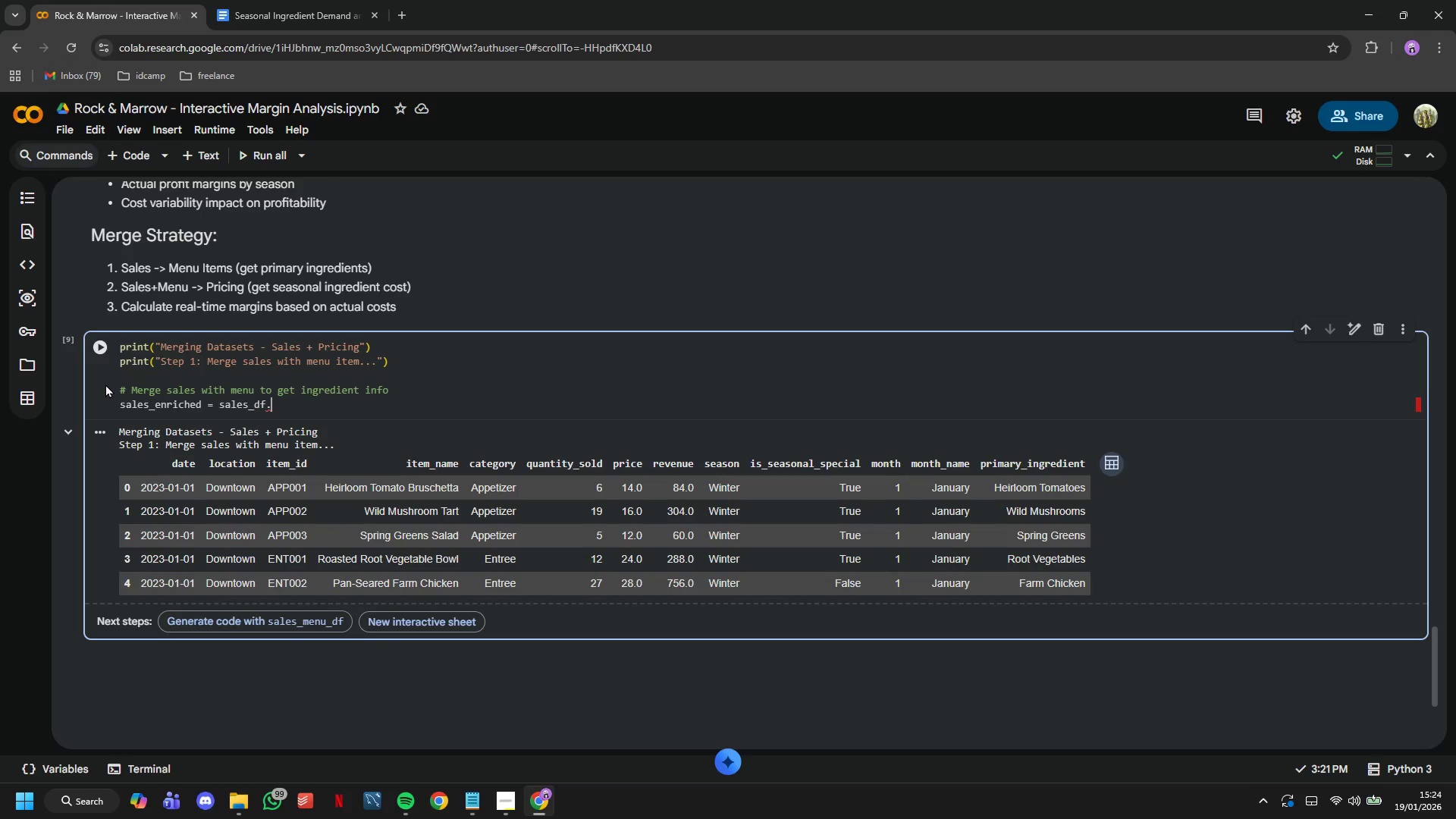 
type(merge()
 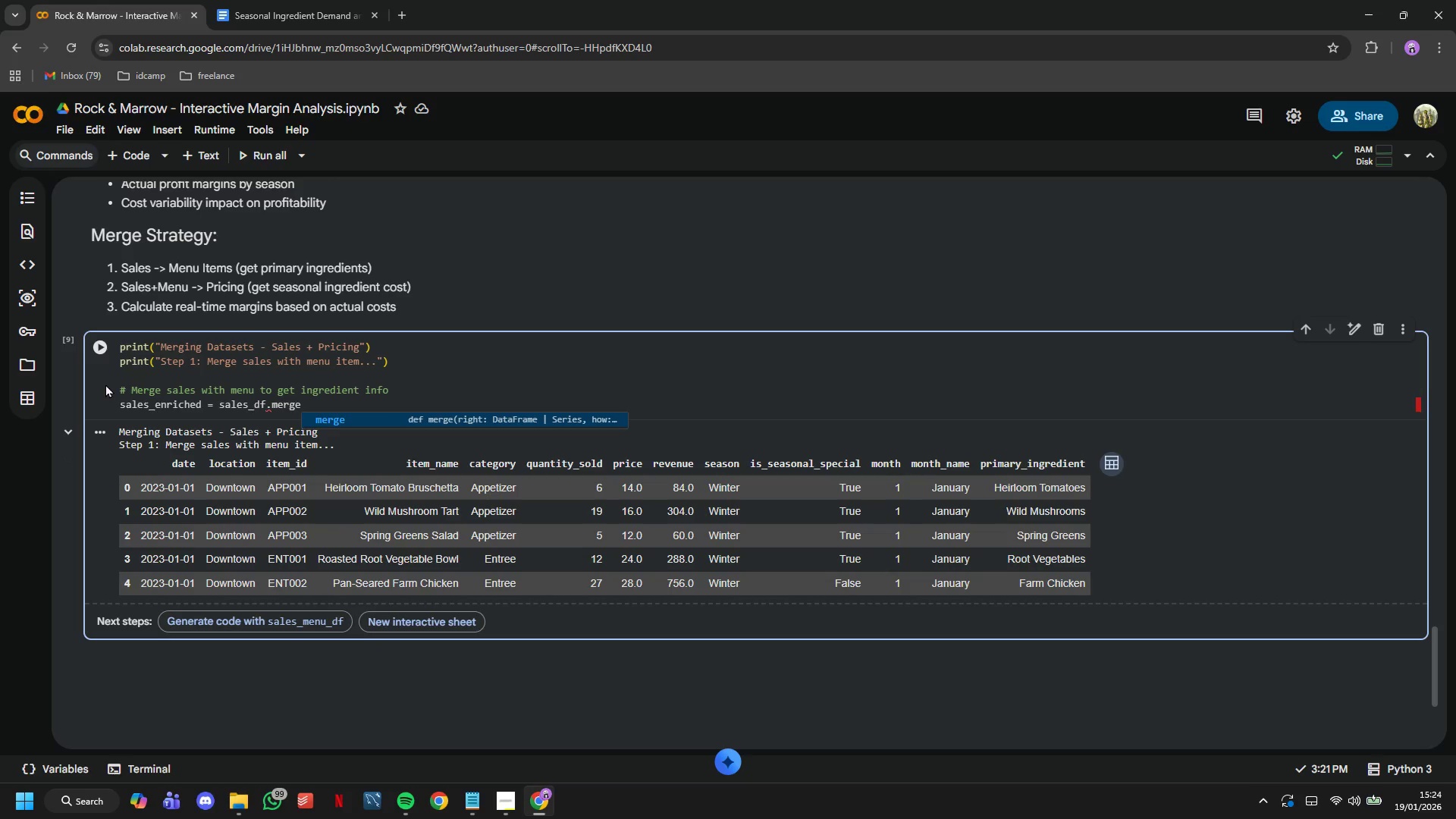 
 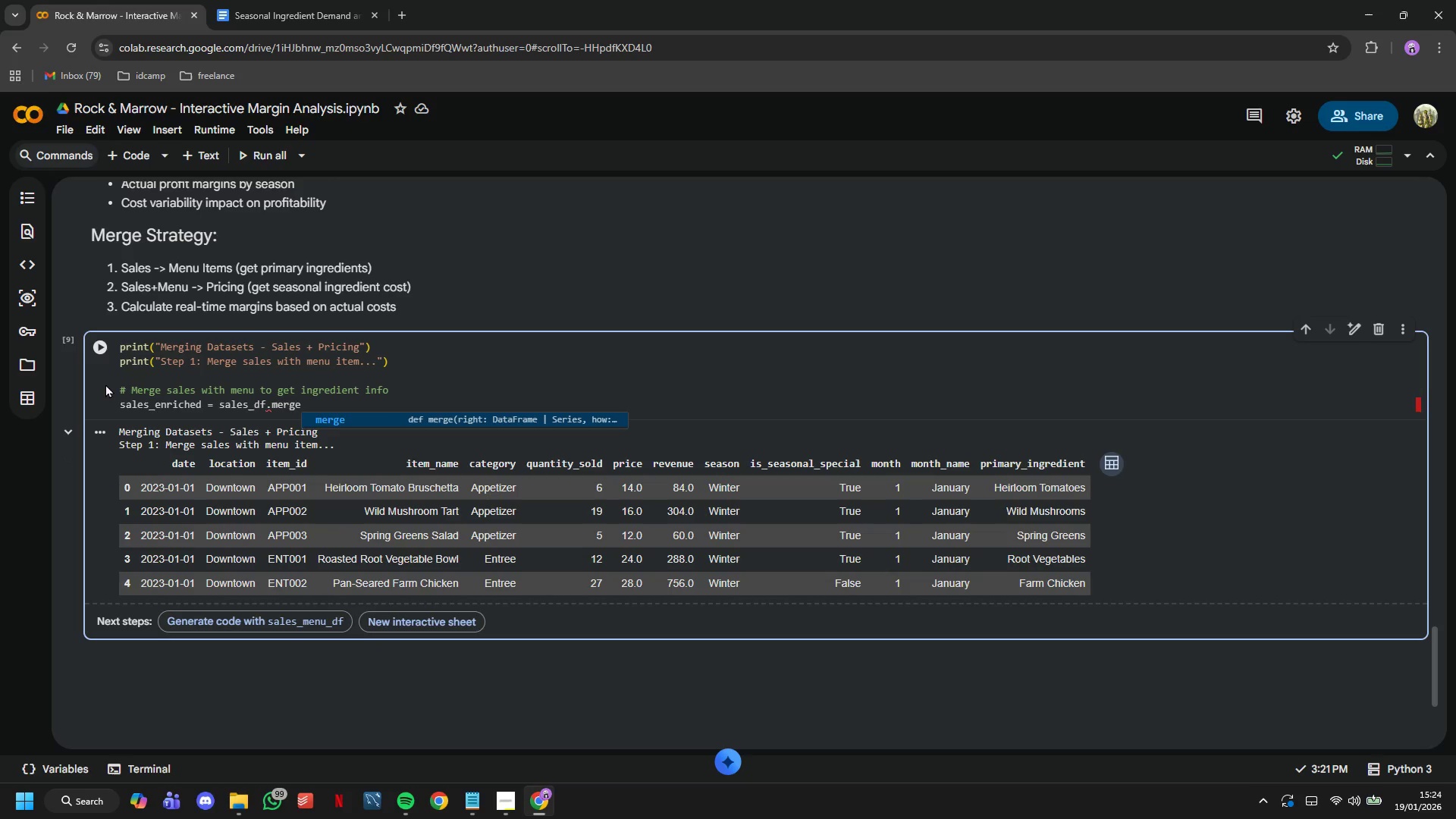 
key(Enter)
 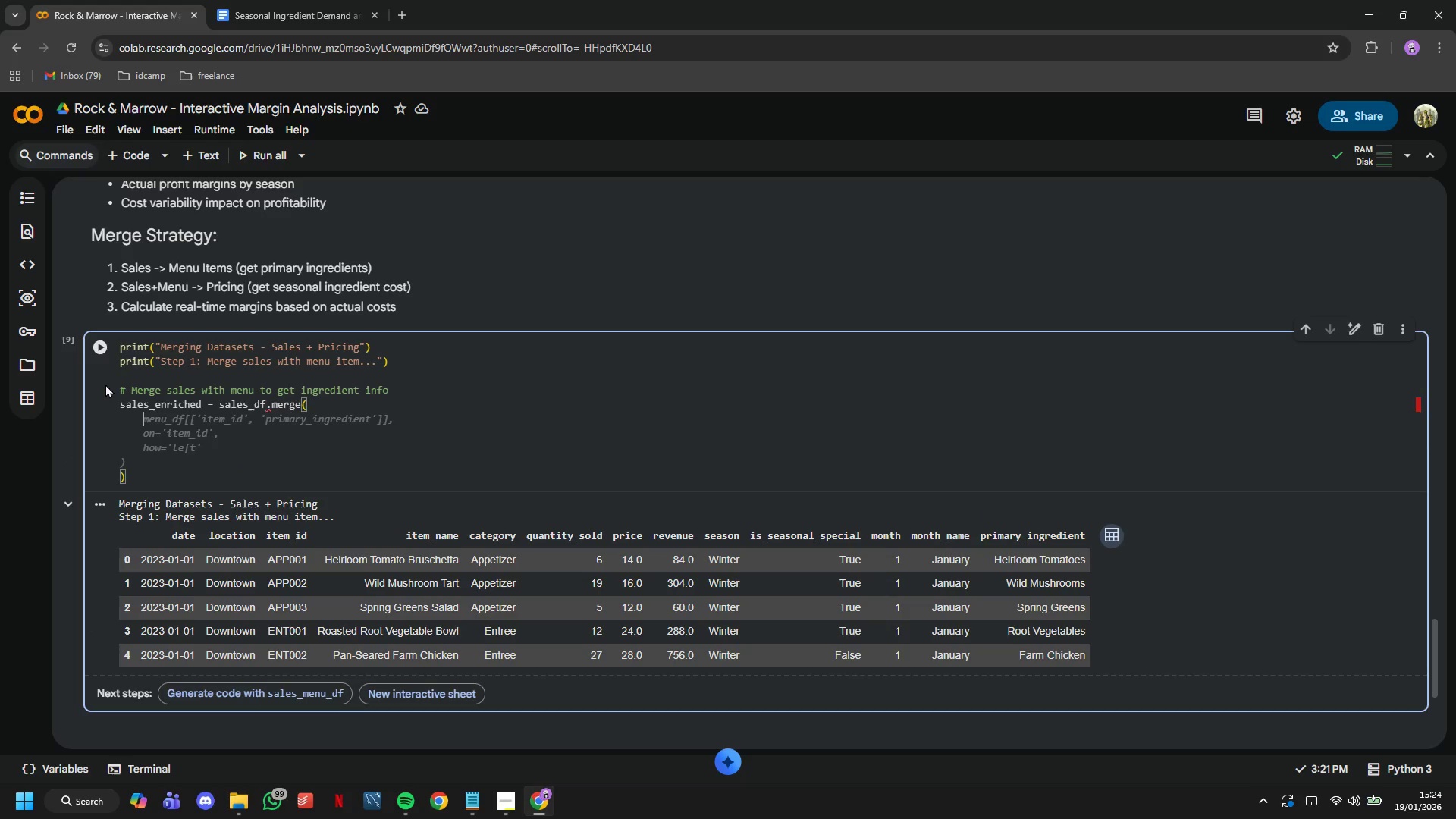 
type(menu_df[['item_id)
 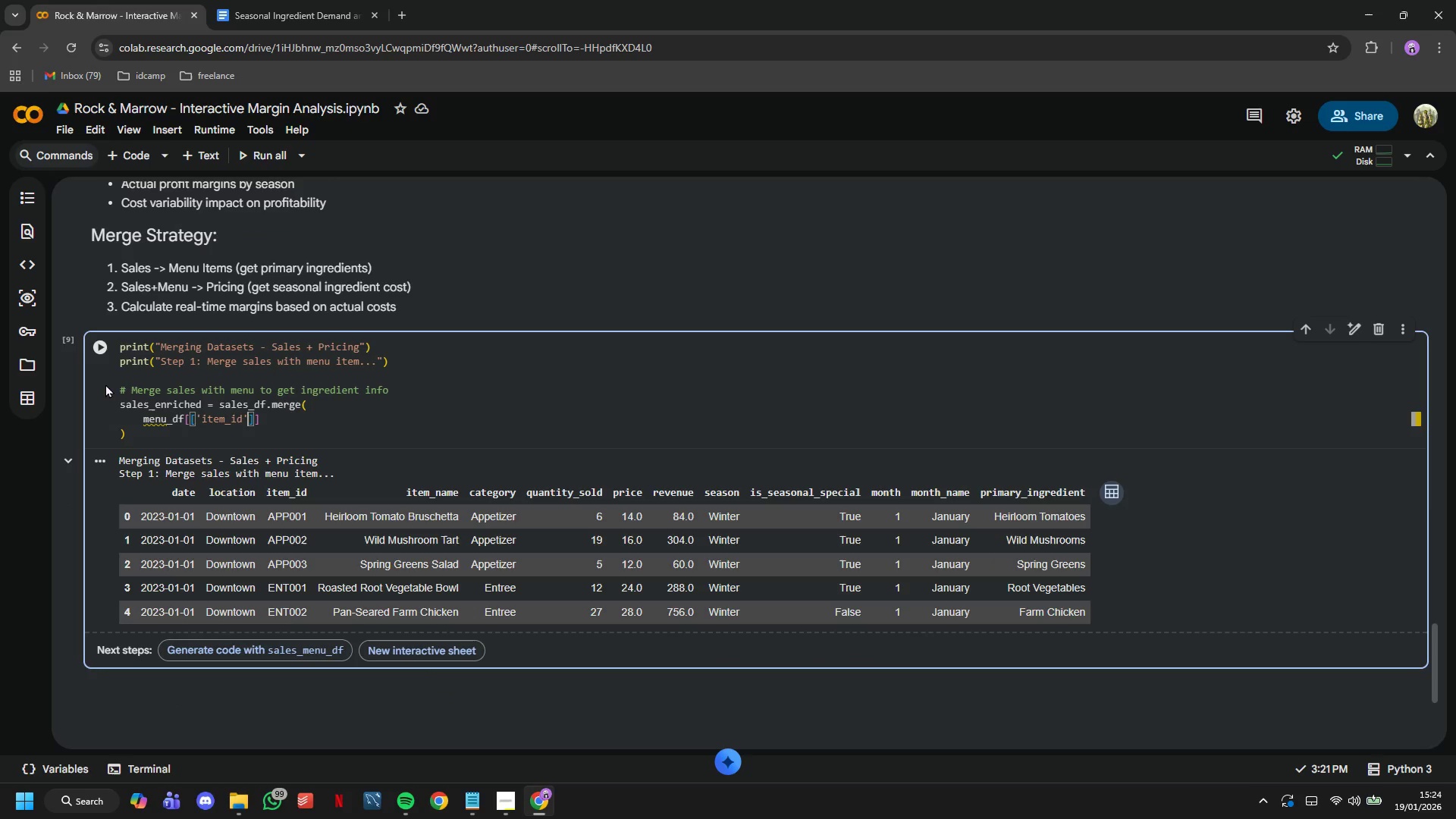 
 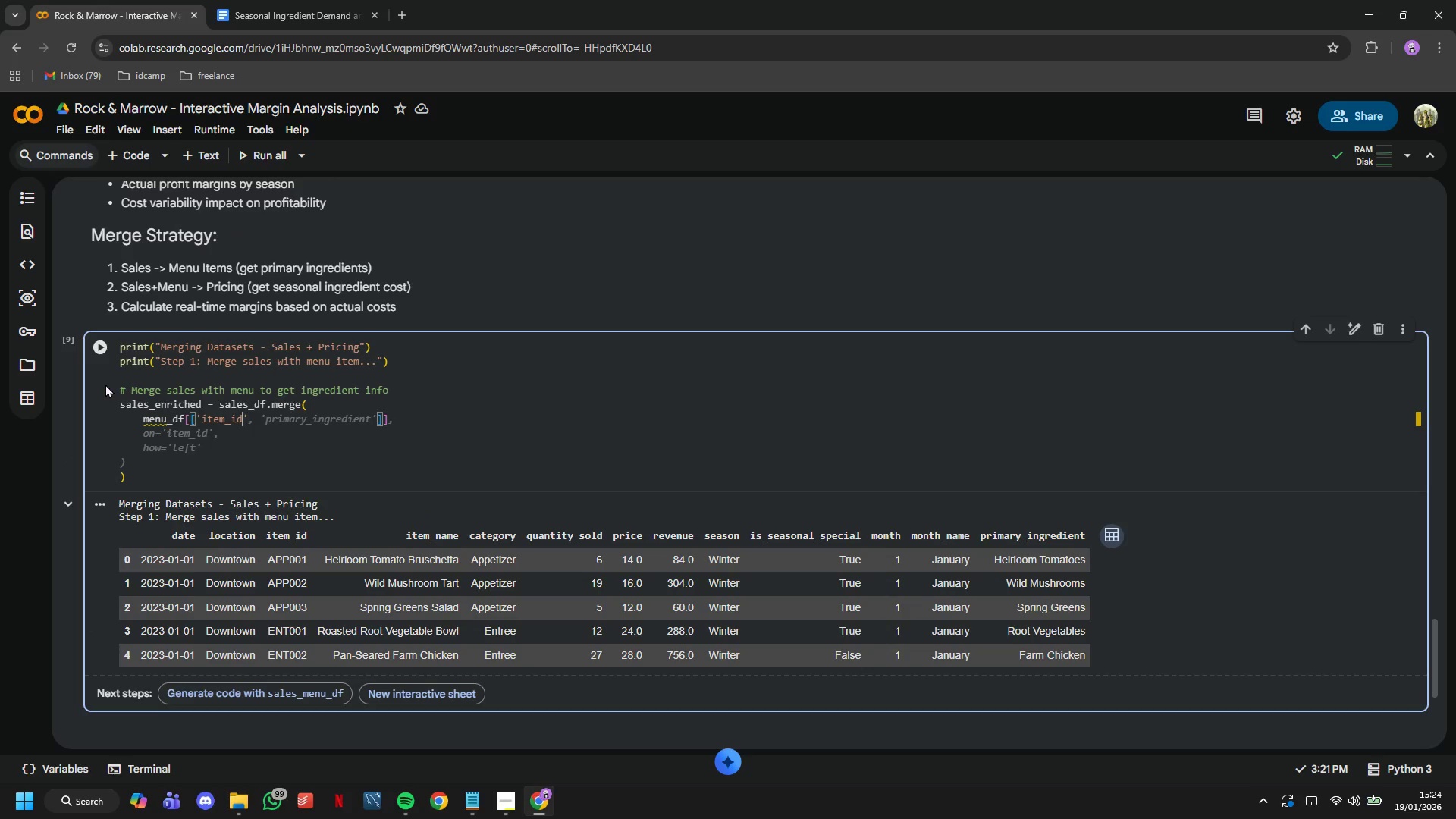 
key(ArrowRight)
 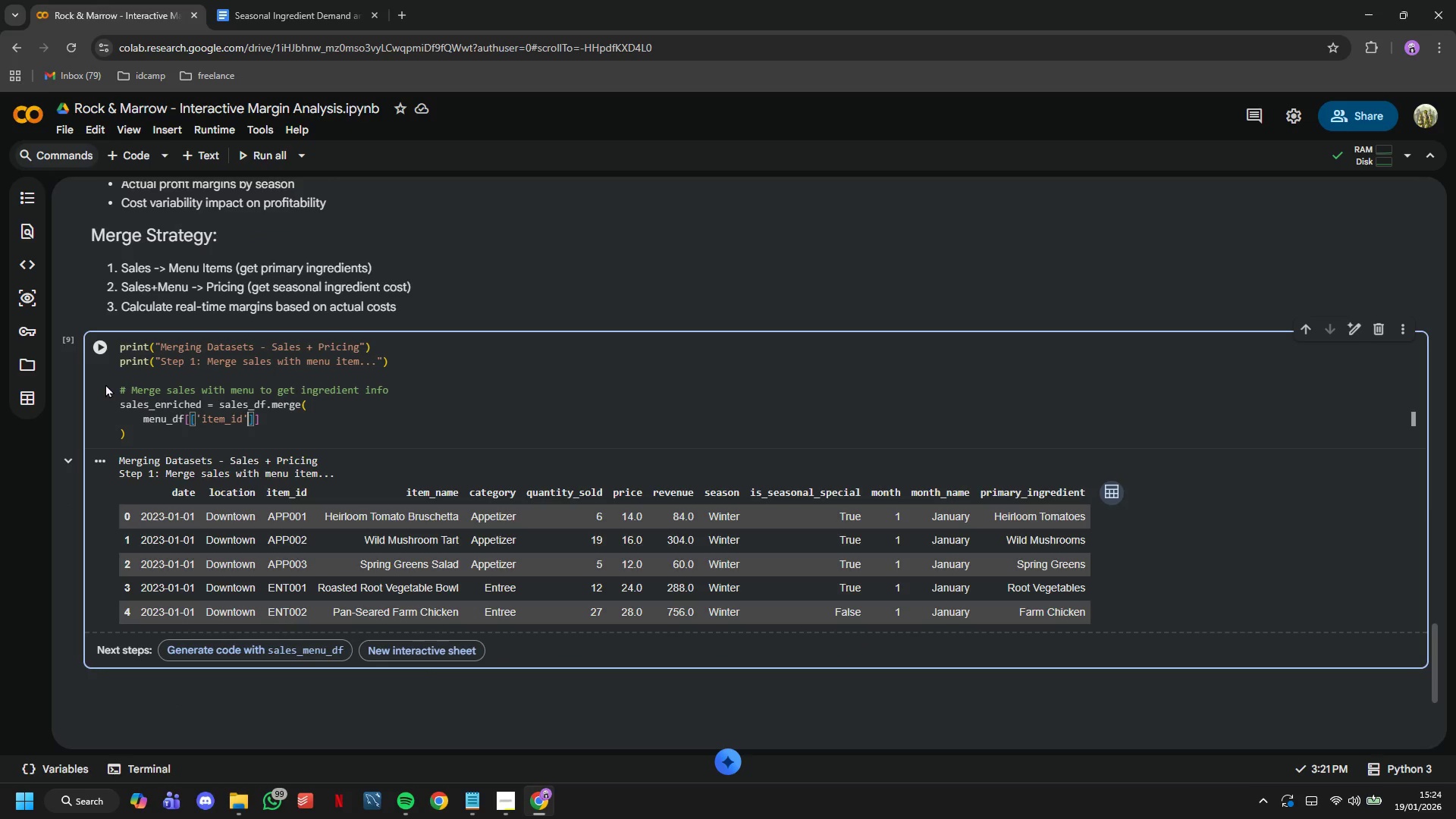 
type(, 'primary_ingredient)
 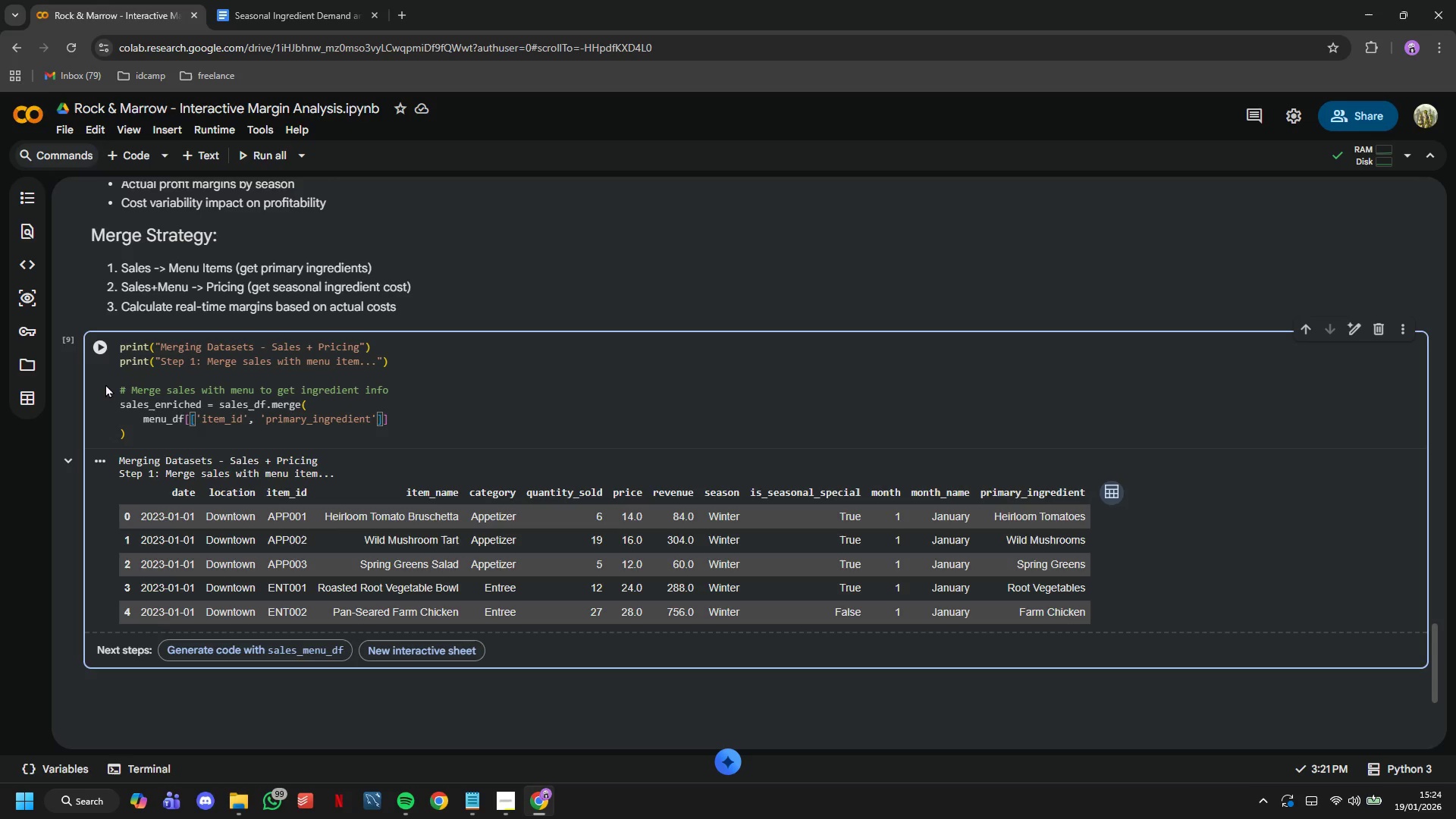 
key(ArrowRight)
 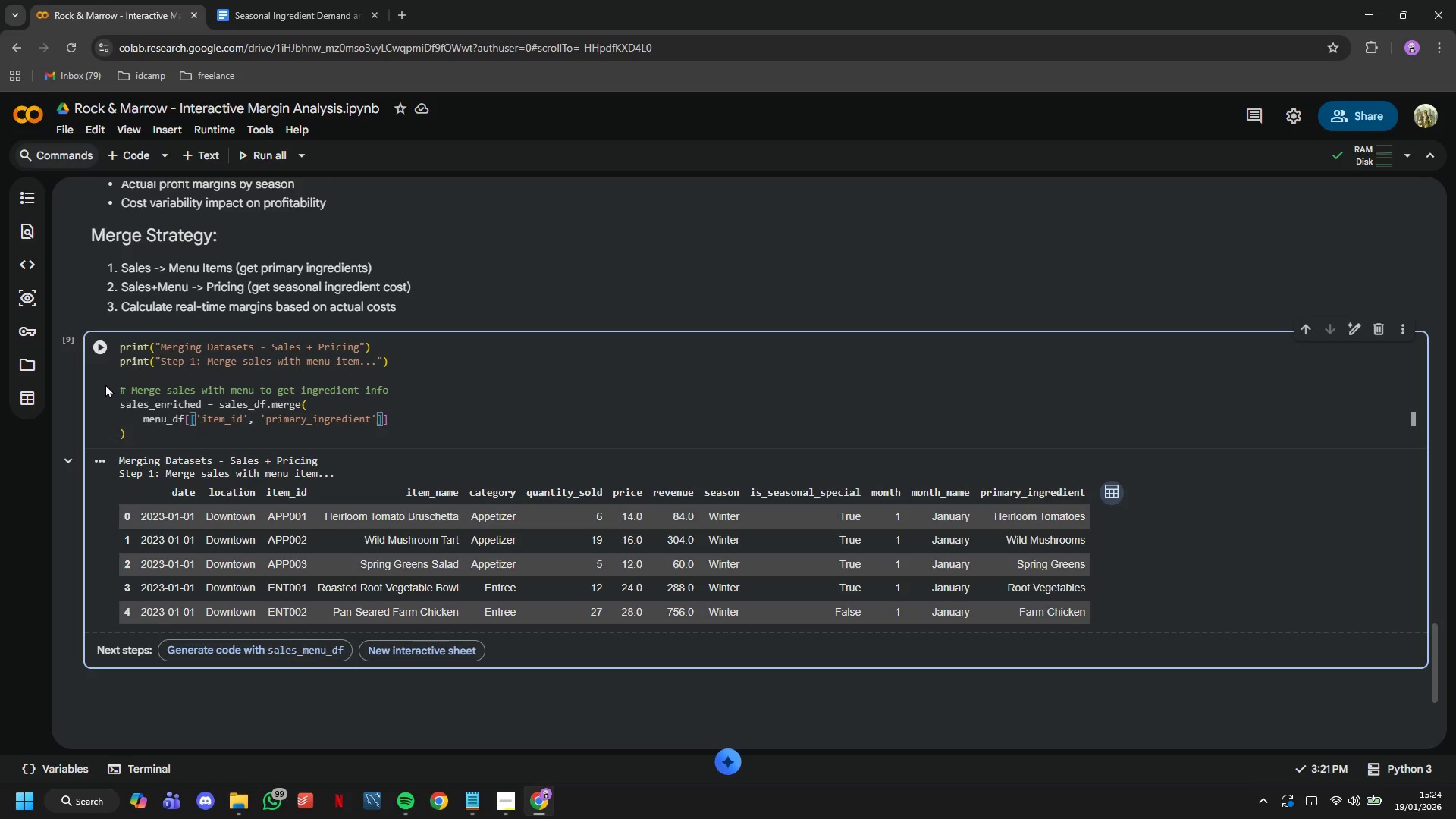 
type(,'esi)
key(Backspace)
type(timated_total_cost)
 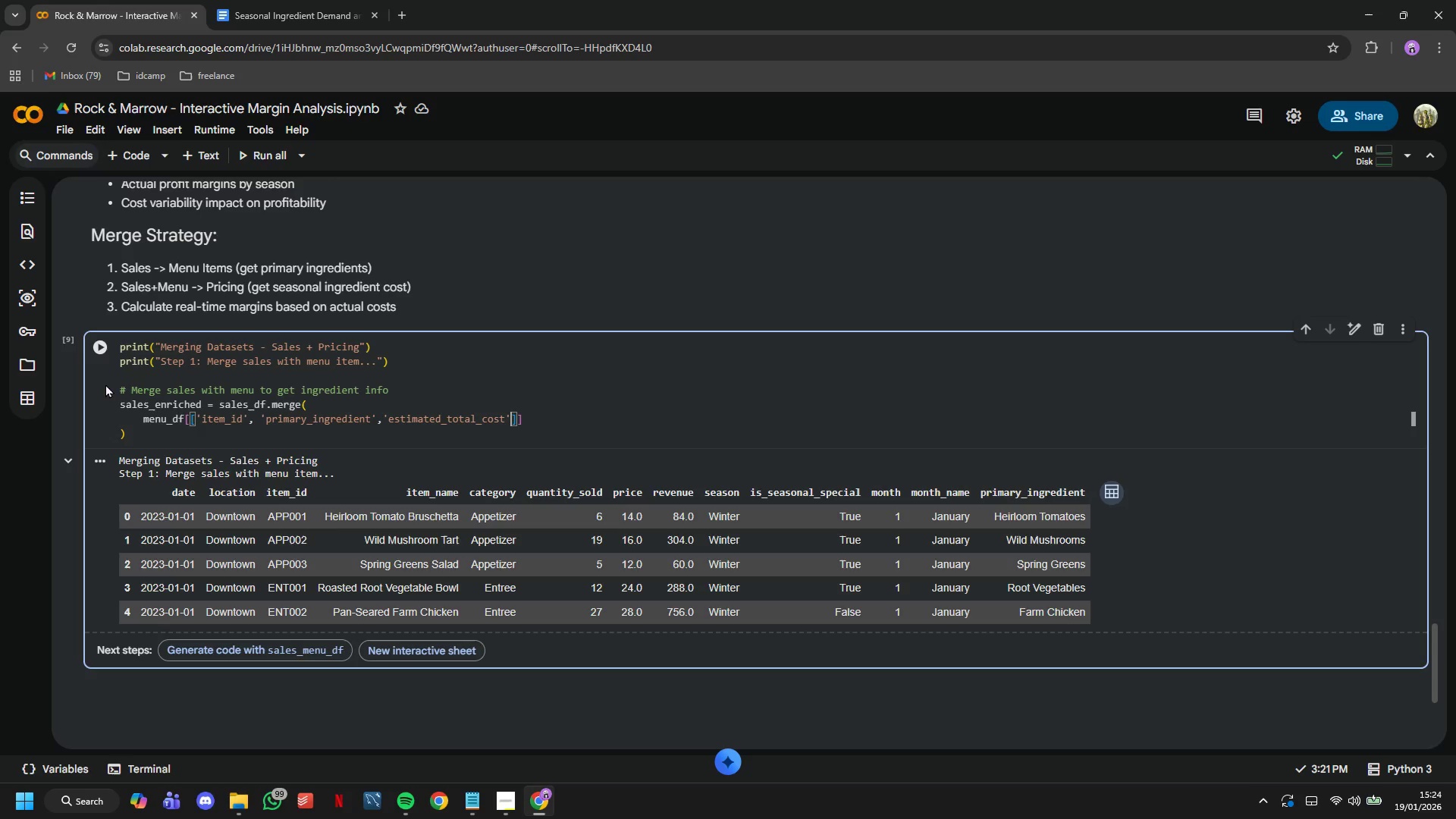 
 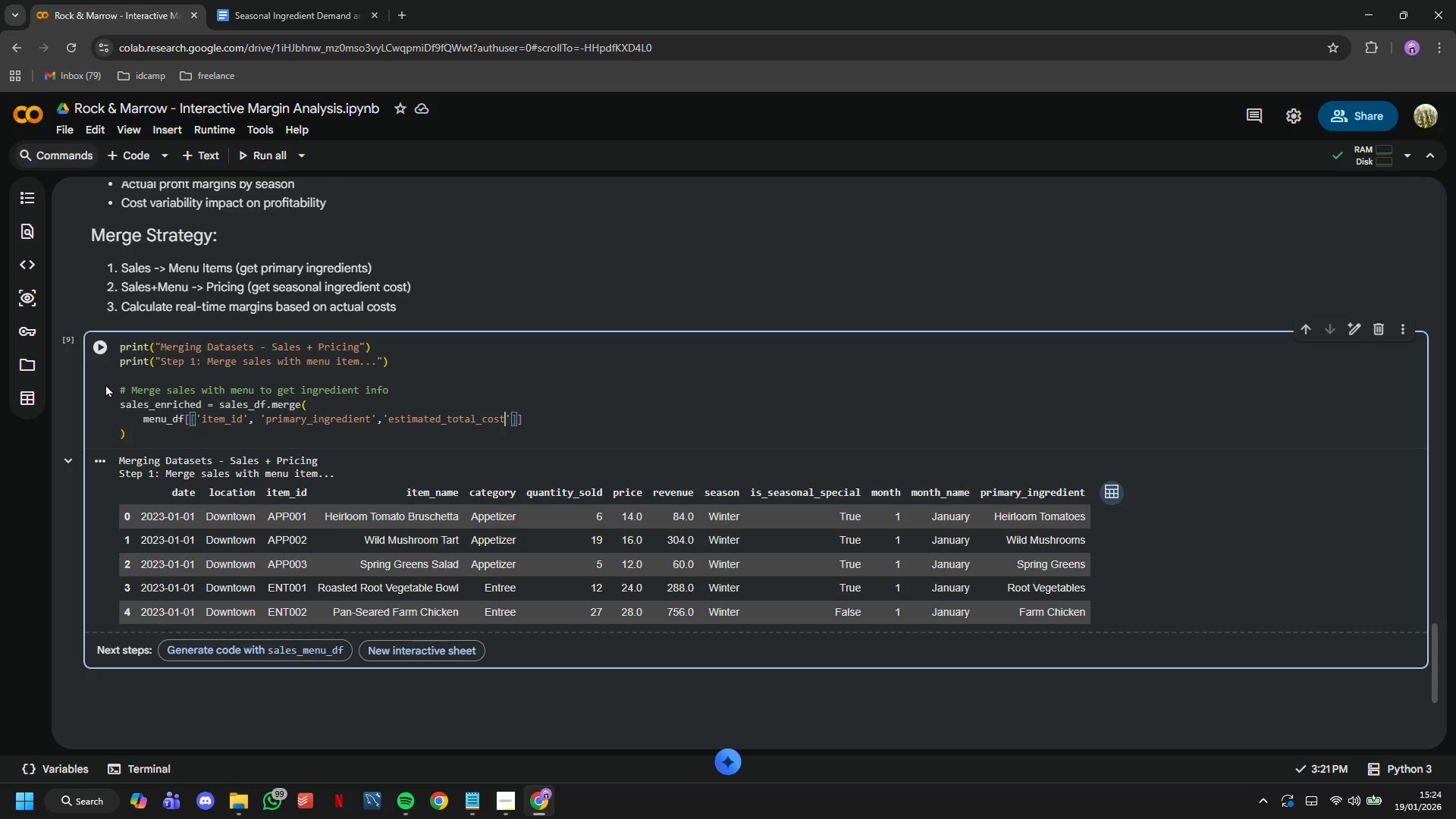 
key(ArrowRight)
 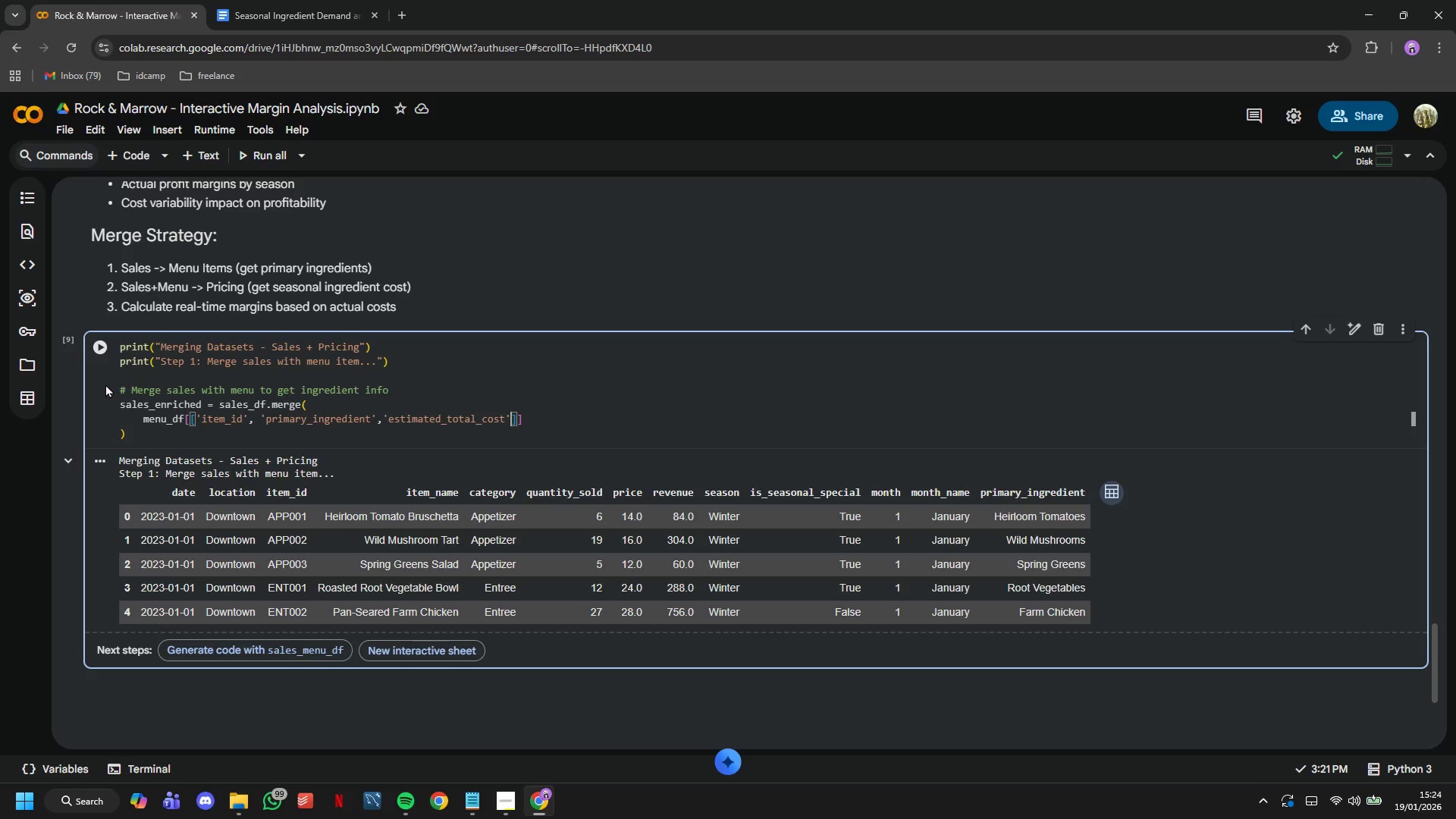 
key(ArrowRight)
 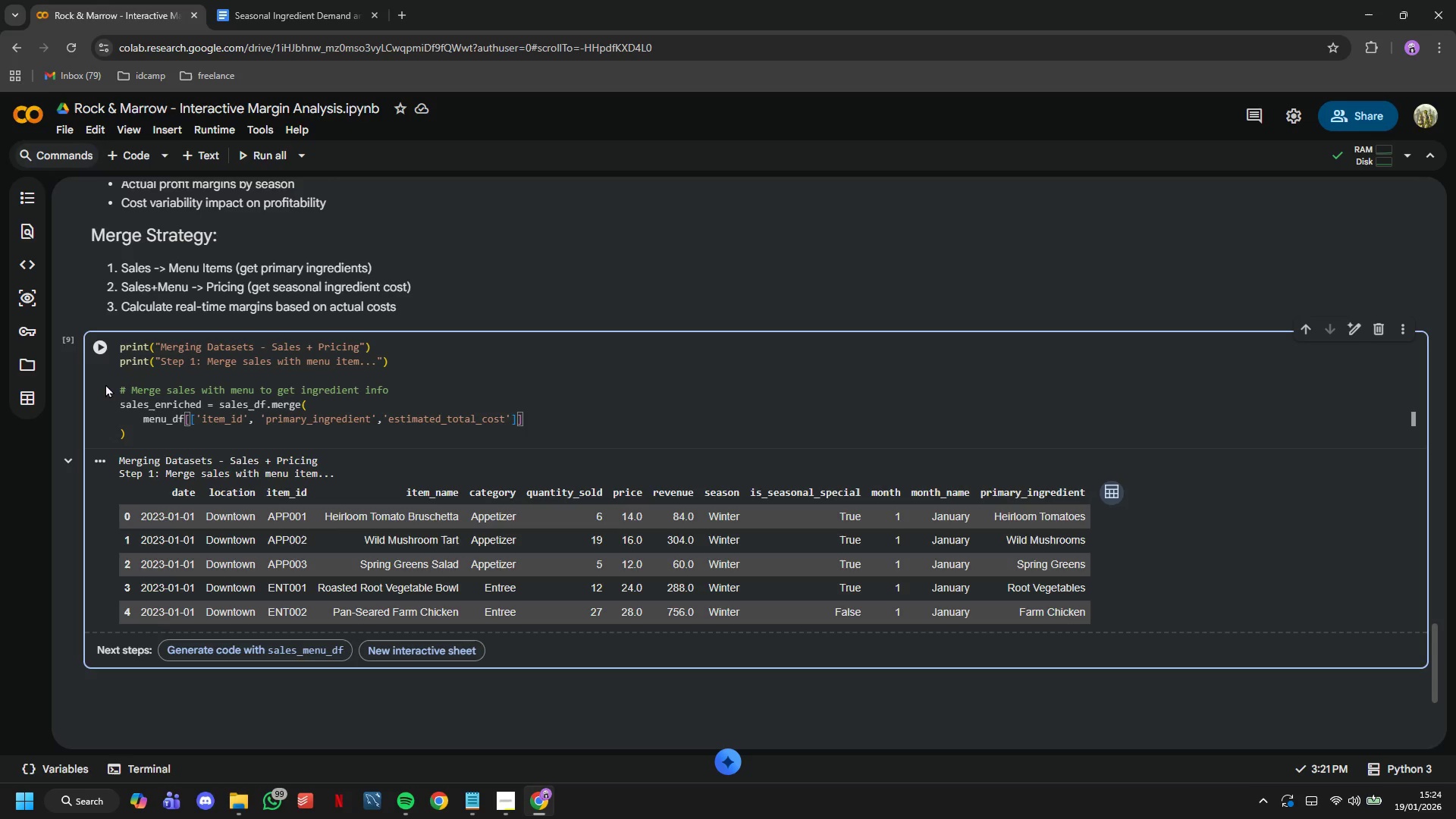 
key(ArrowLeft)
 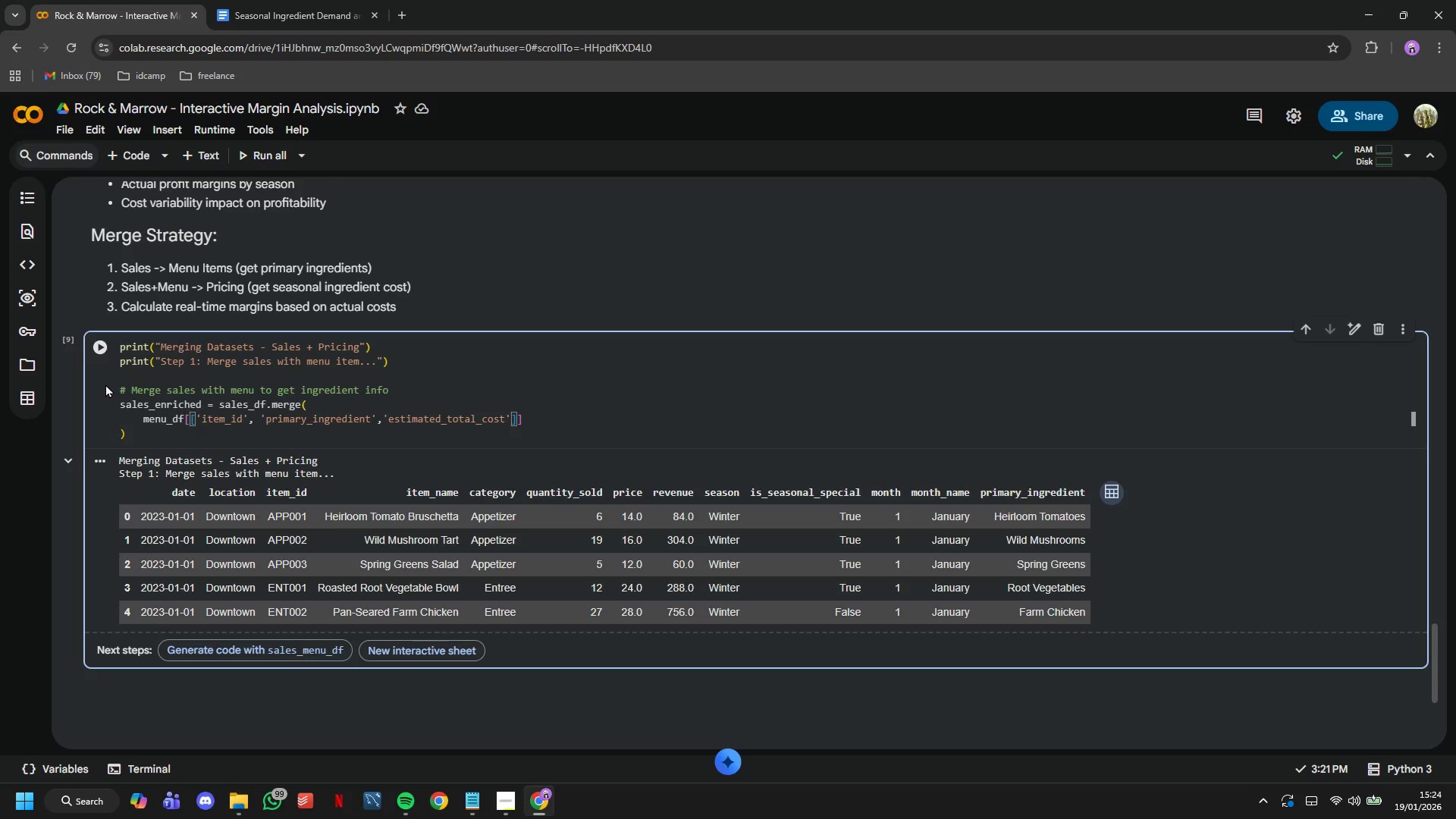 
key(Comma)
 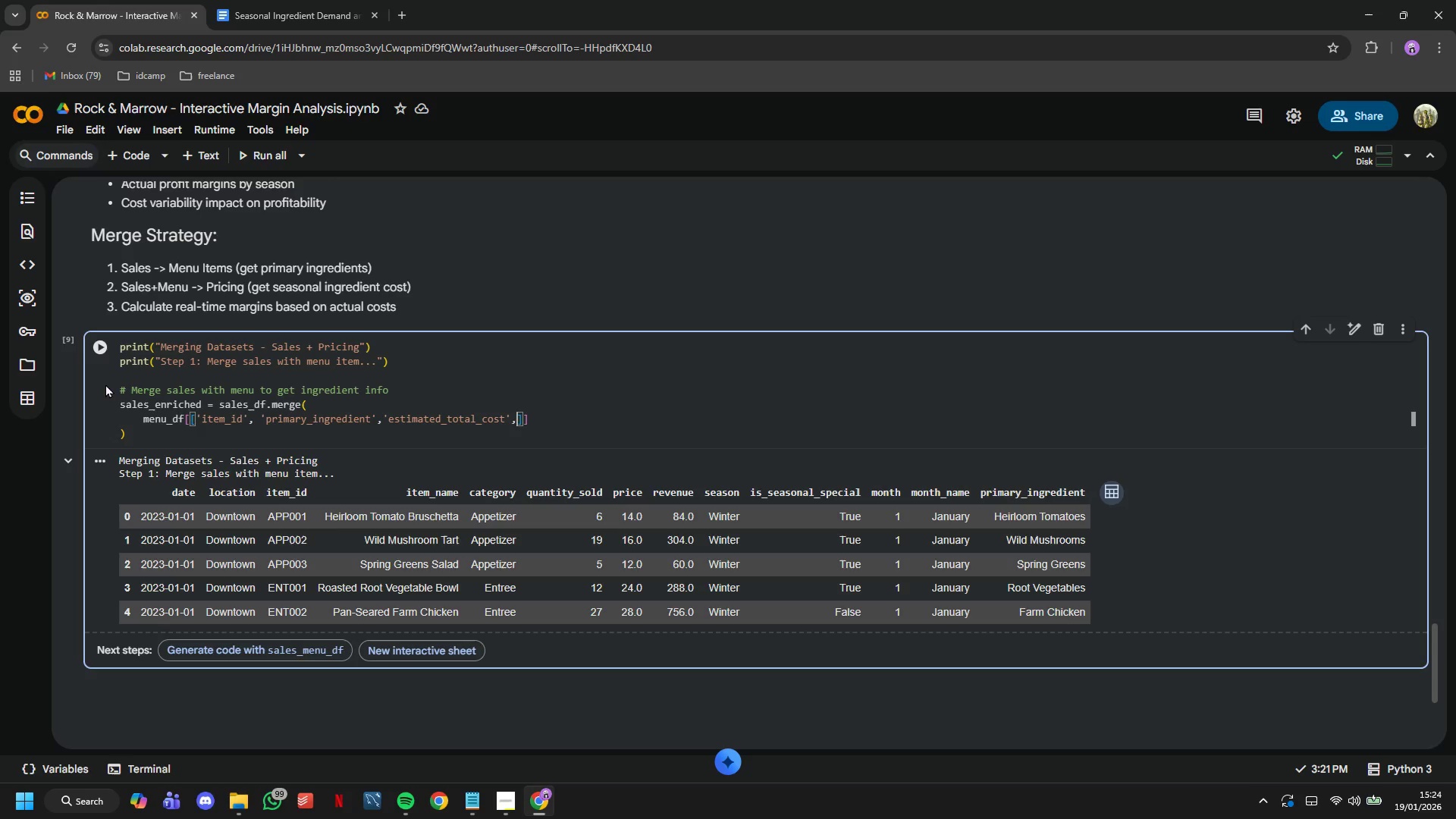 
key(Space)
 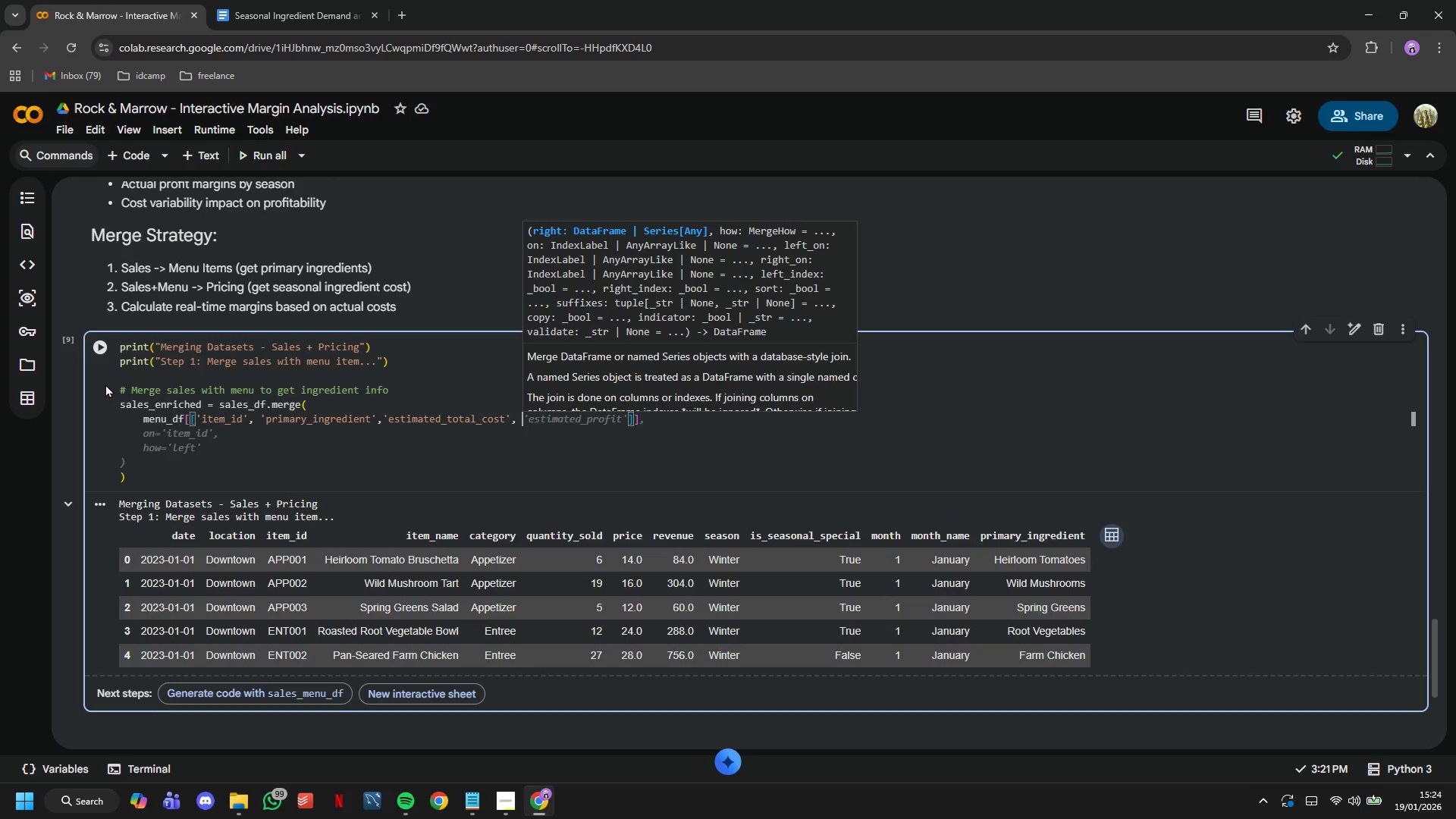 
wait(5.47)
 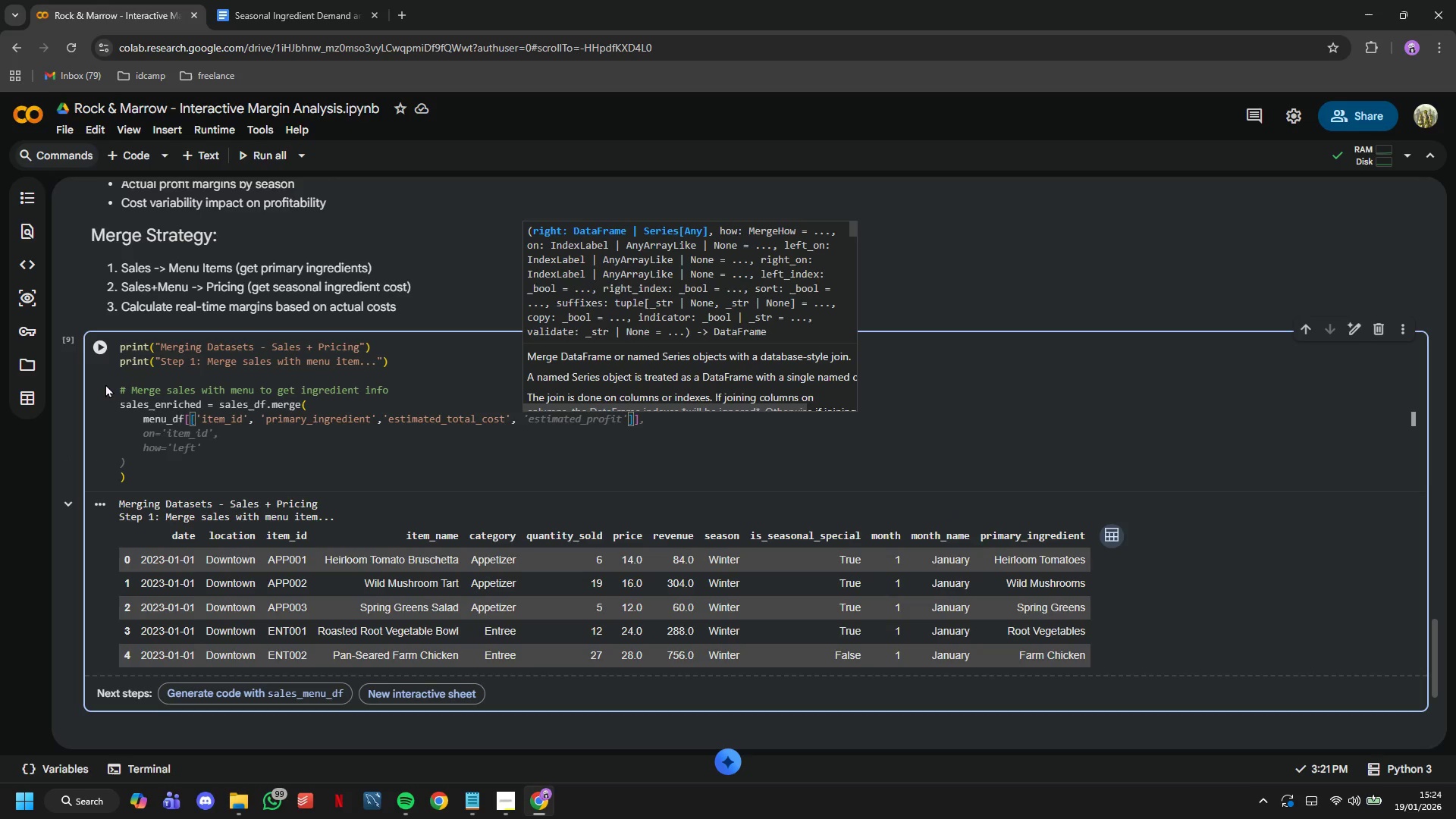 
type('margin_)
 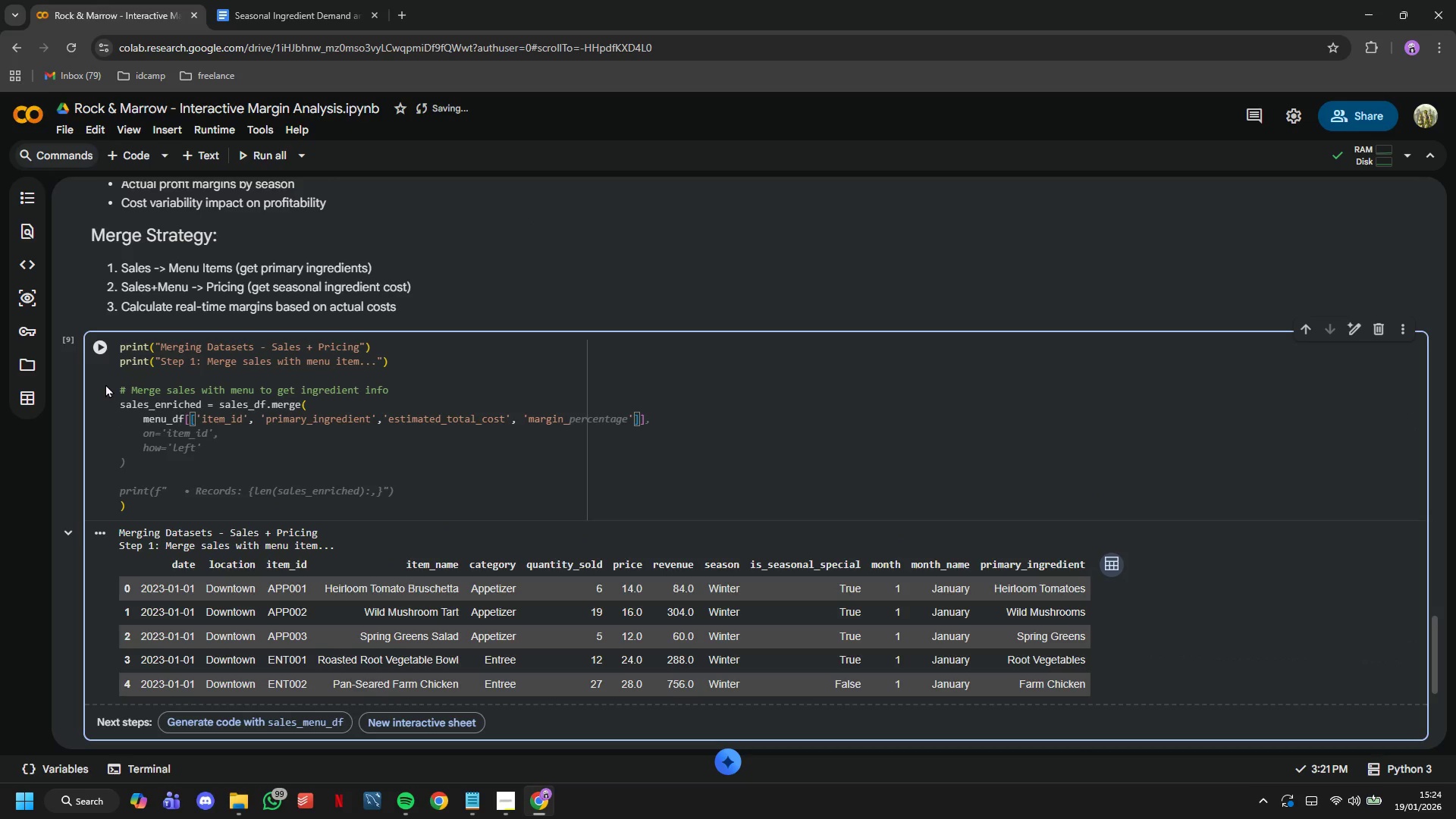 
wait(5.73)
 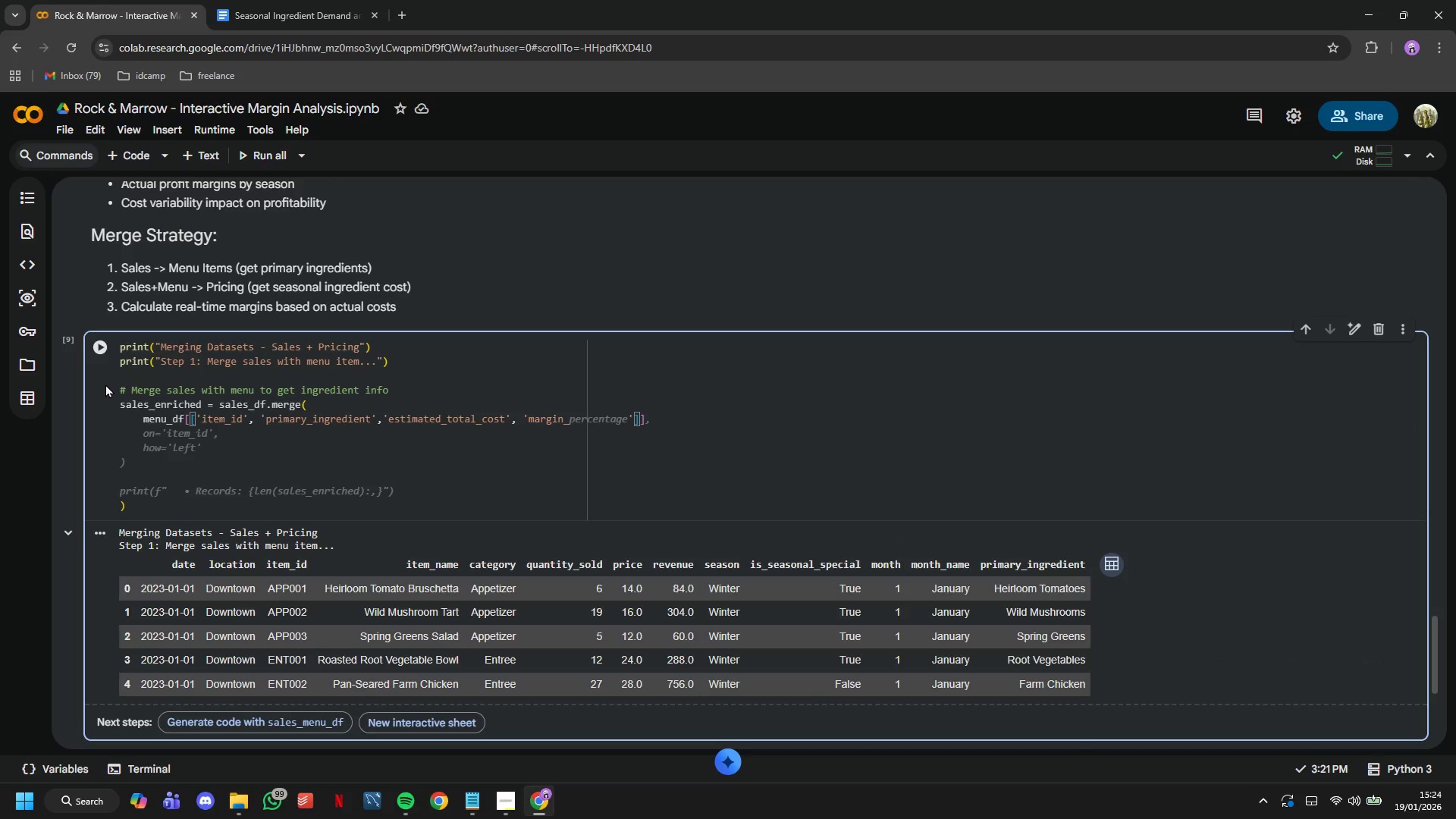 
type(percentage)
 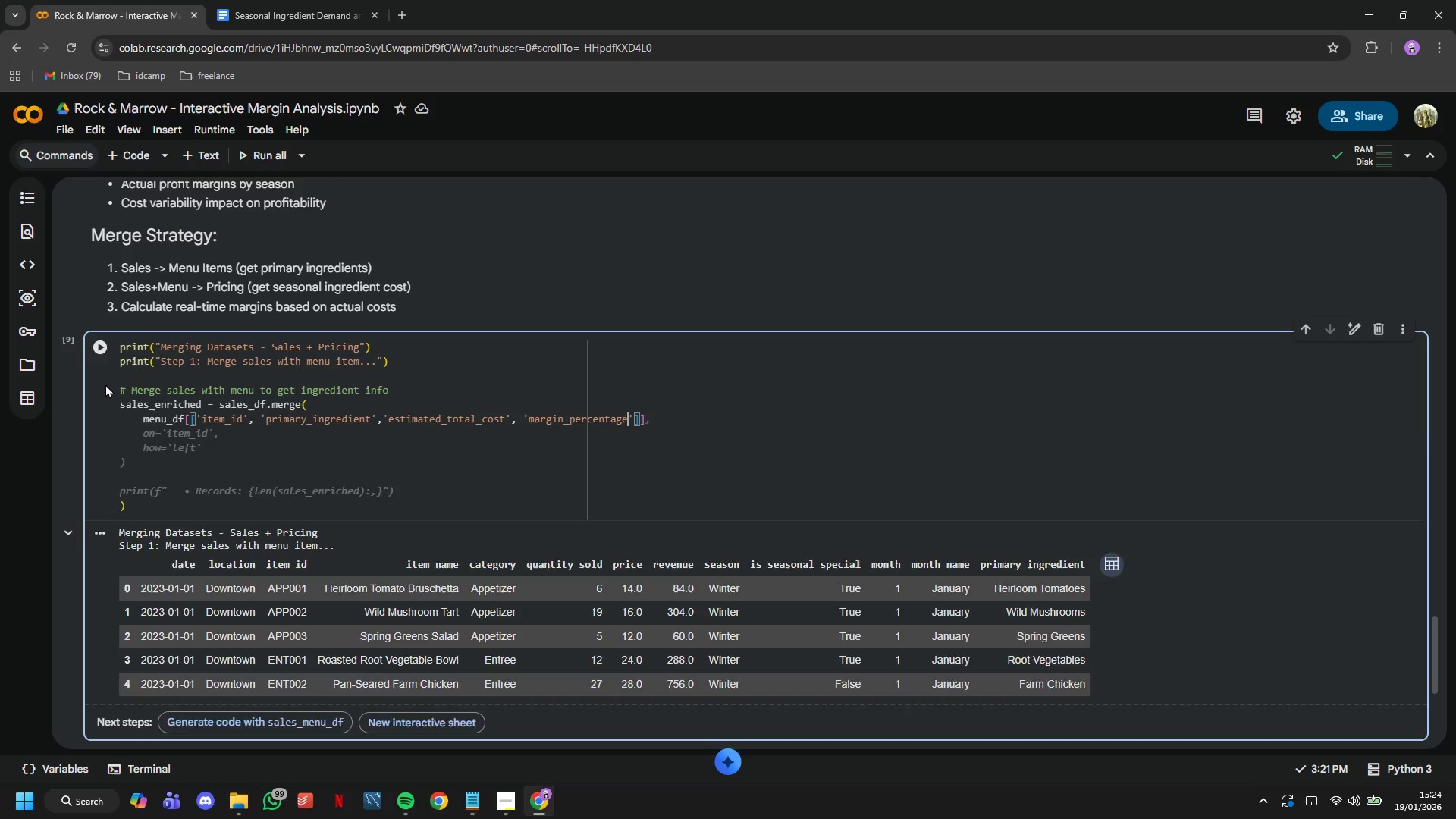 
key(ArrowRight)
 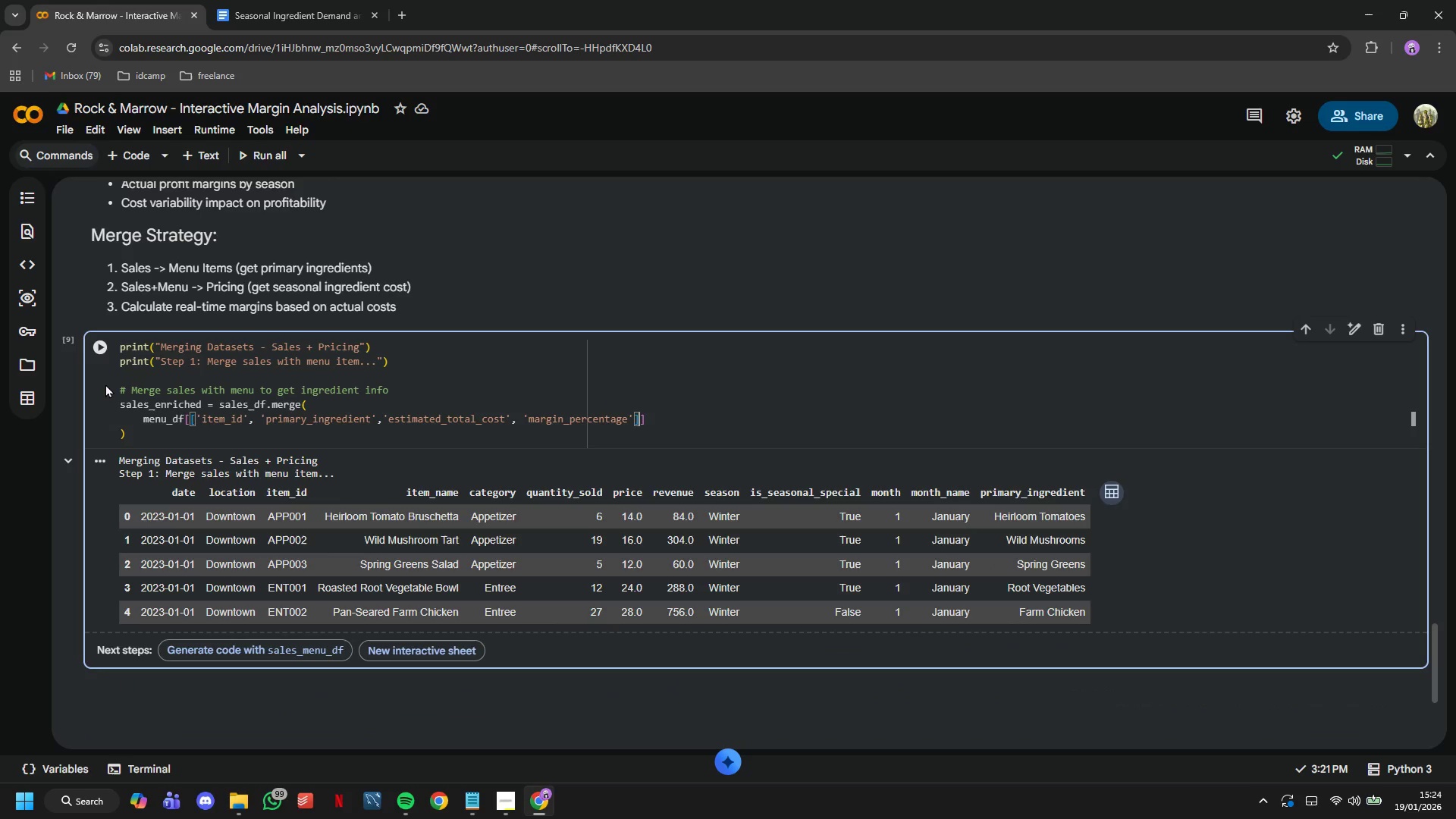 
key(ArrowRight)
 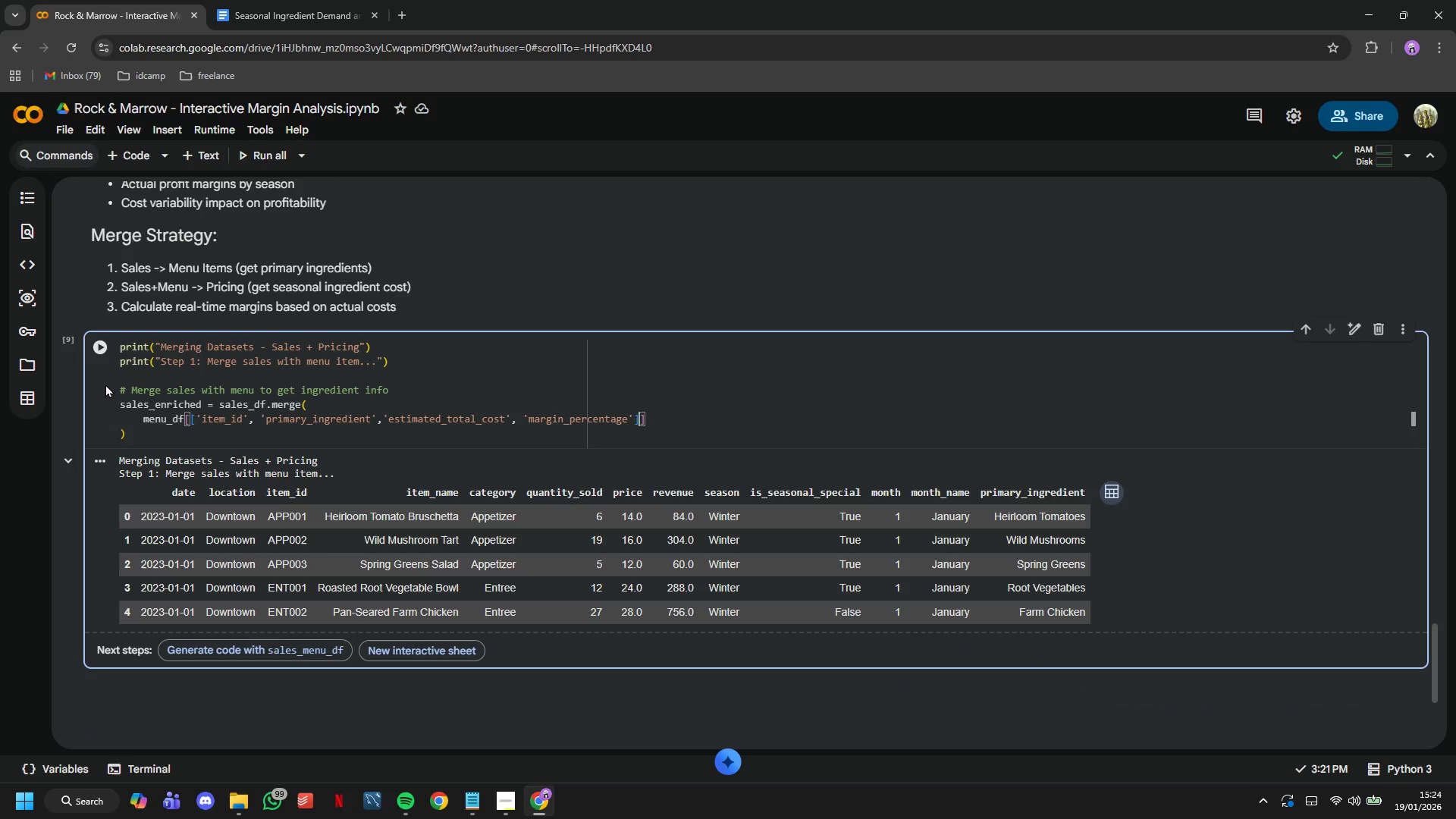 
key(ArrowRight)
 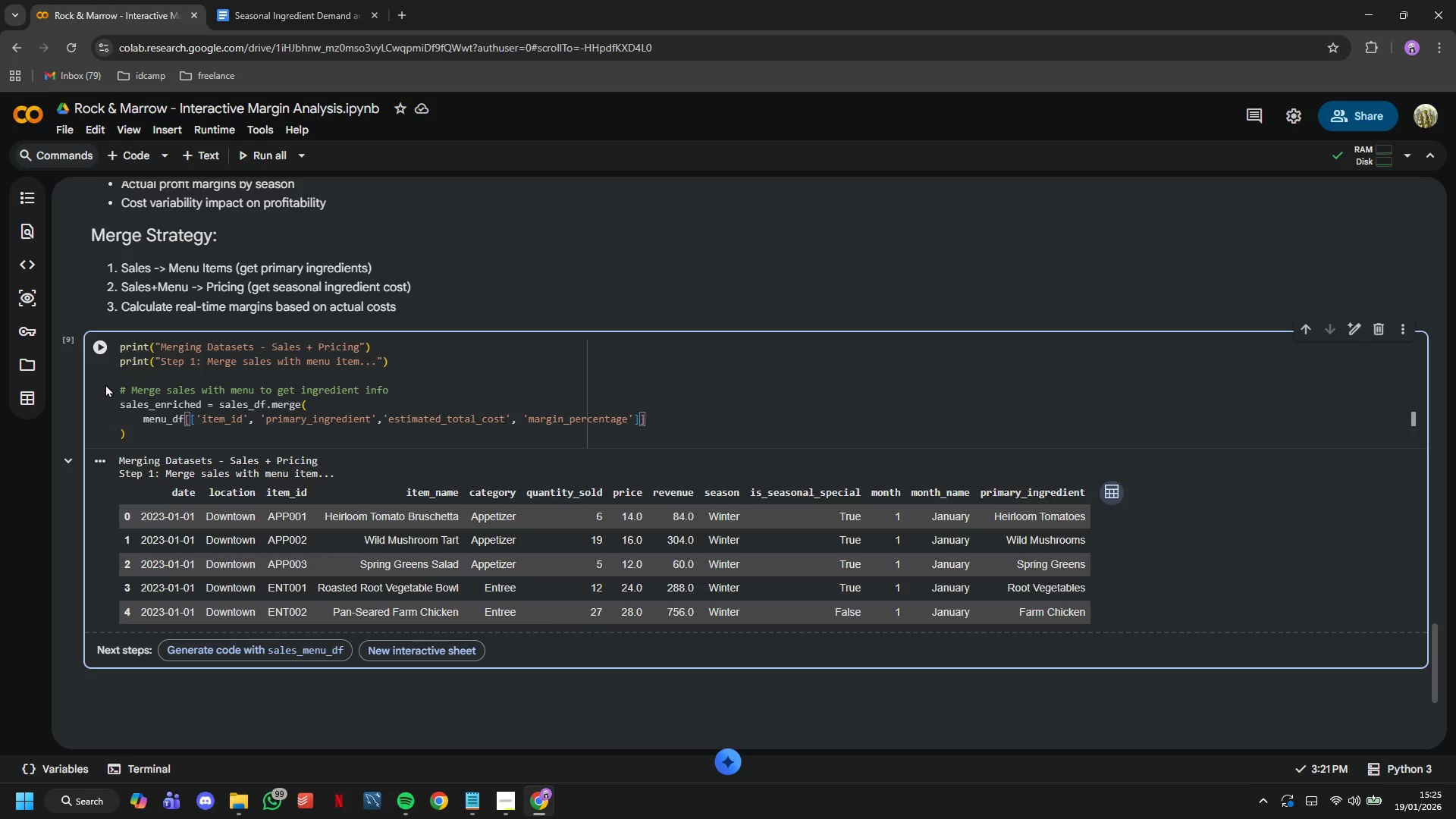 
wait(8.61)
 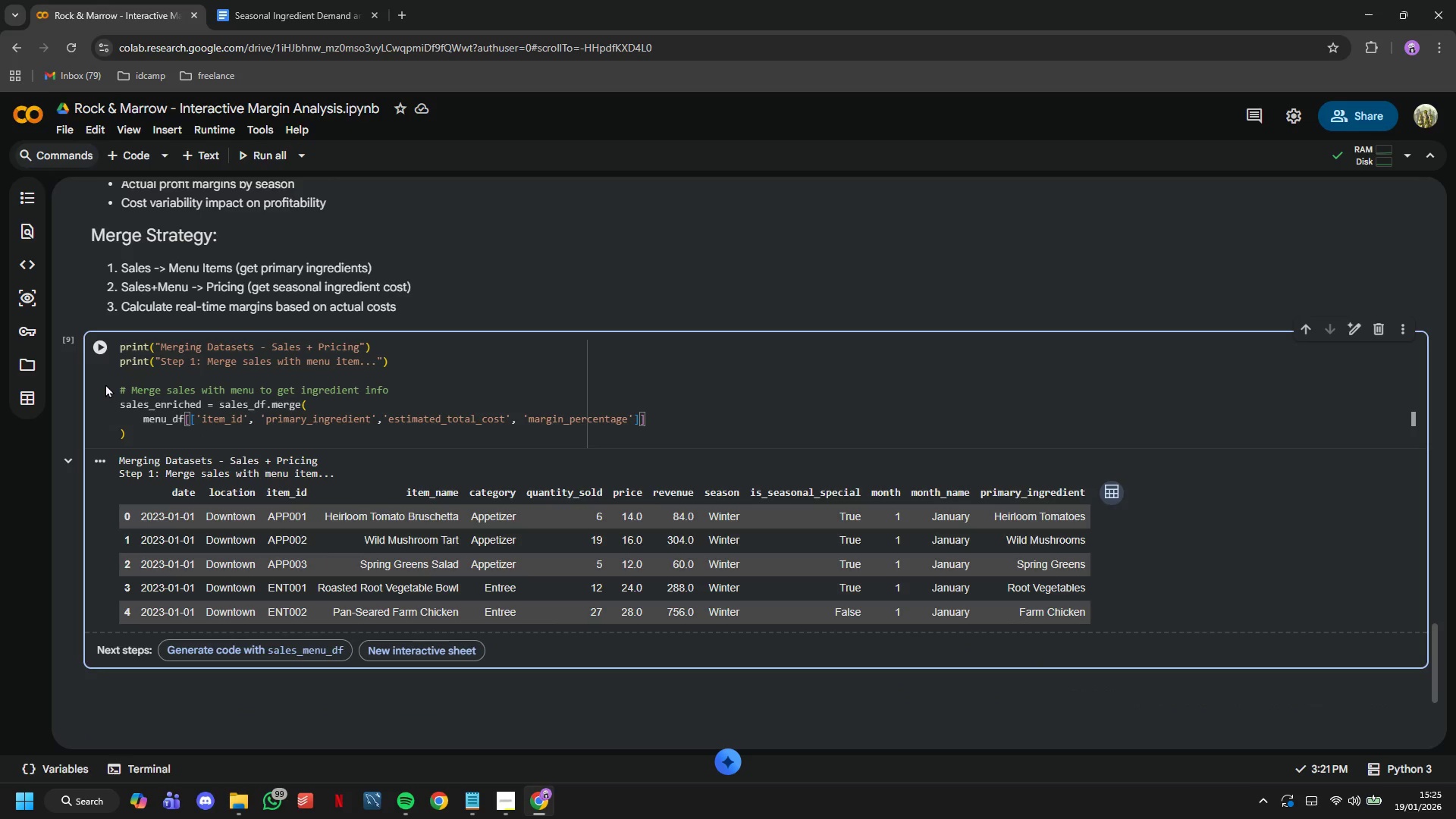 
key(Comma)
 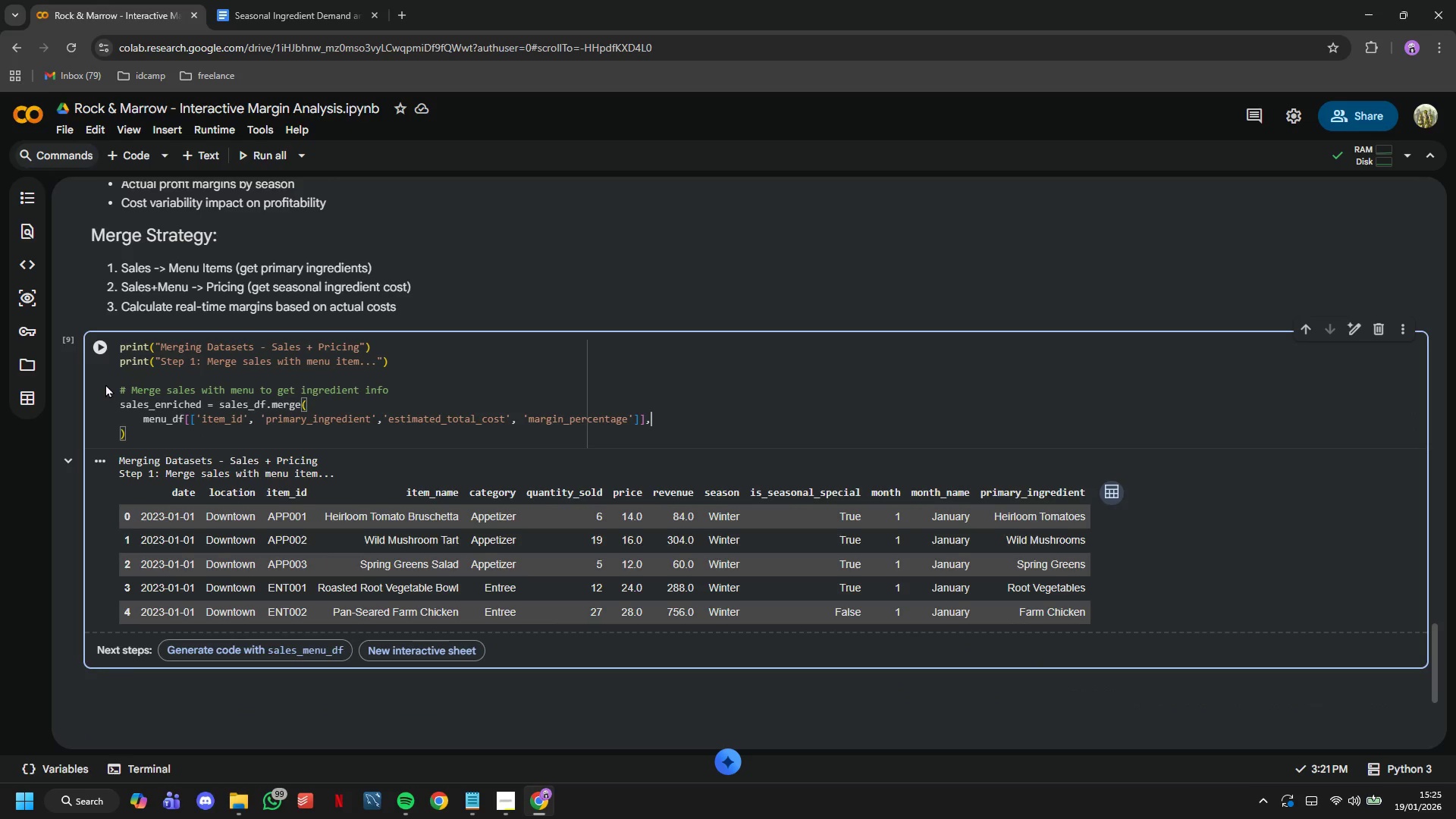 
key(Enter)
 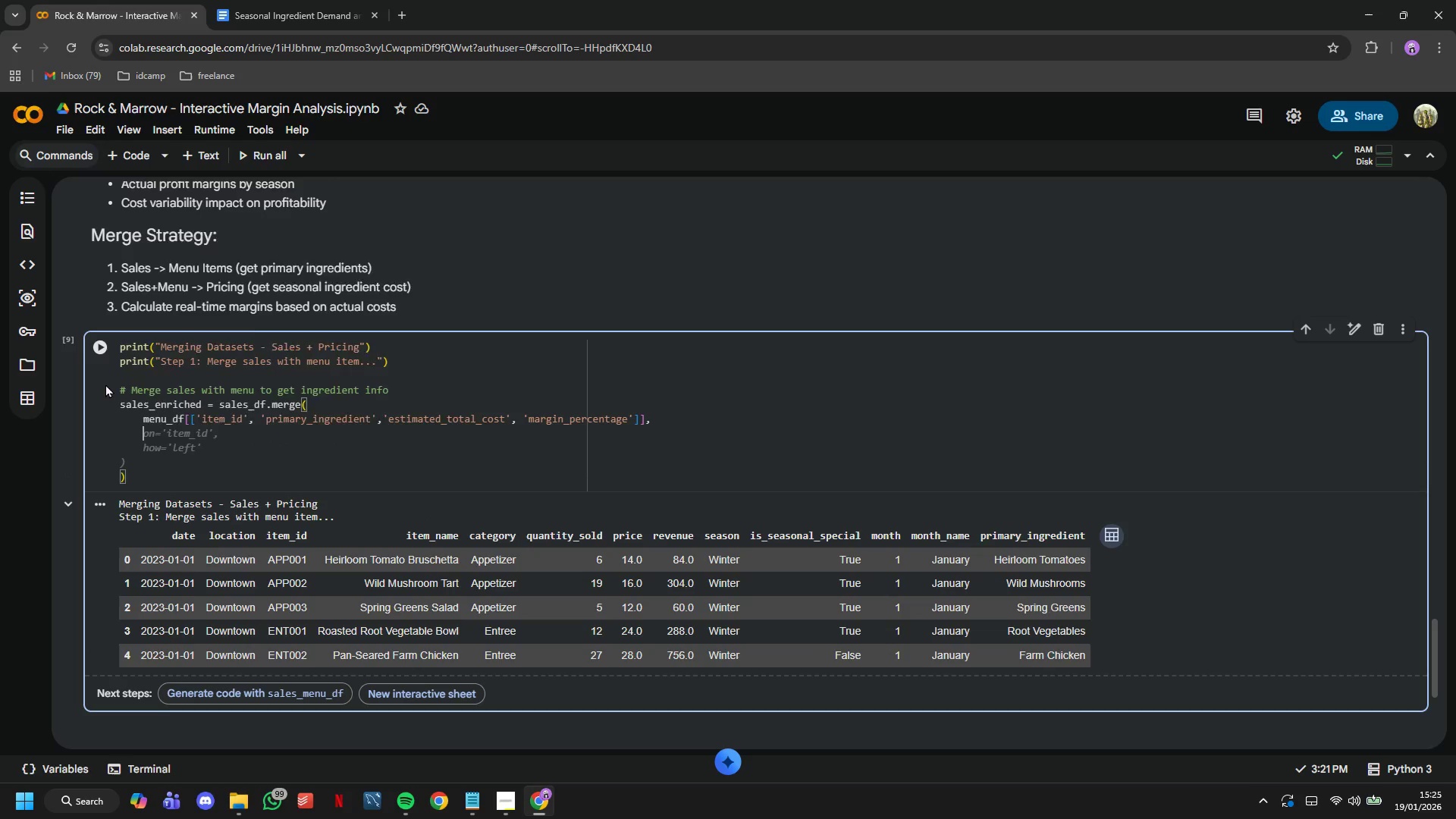 
type(on ='item_id)
 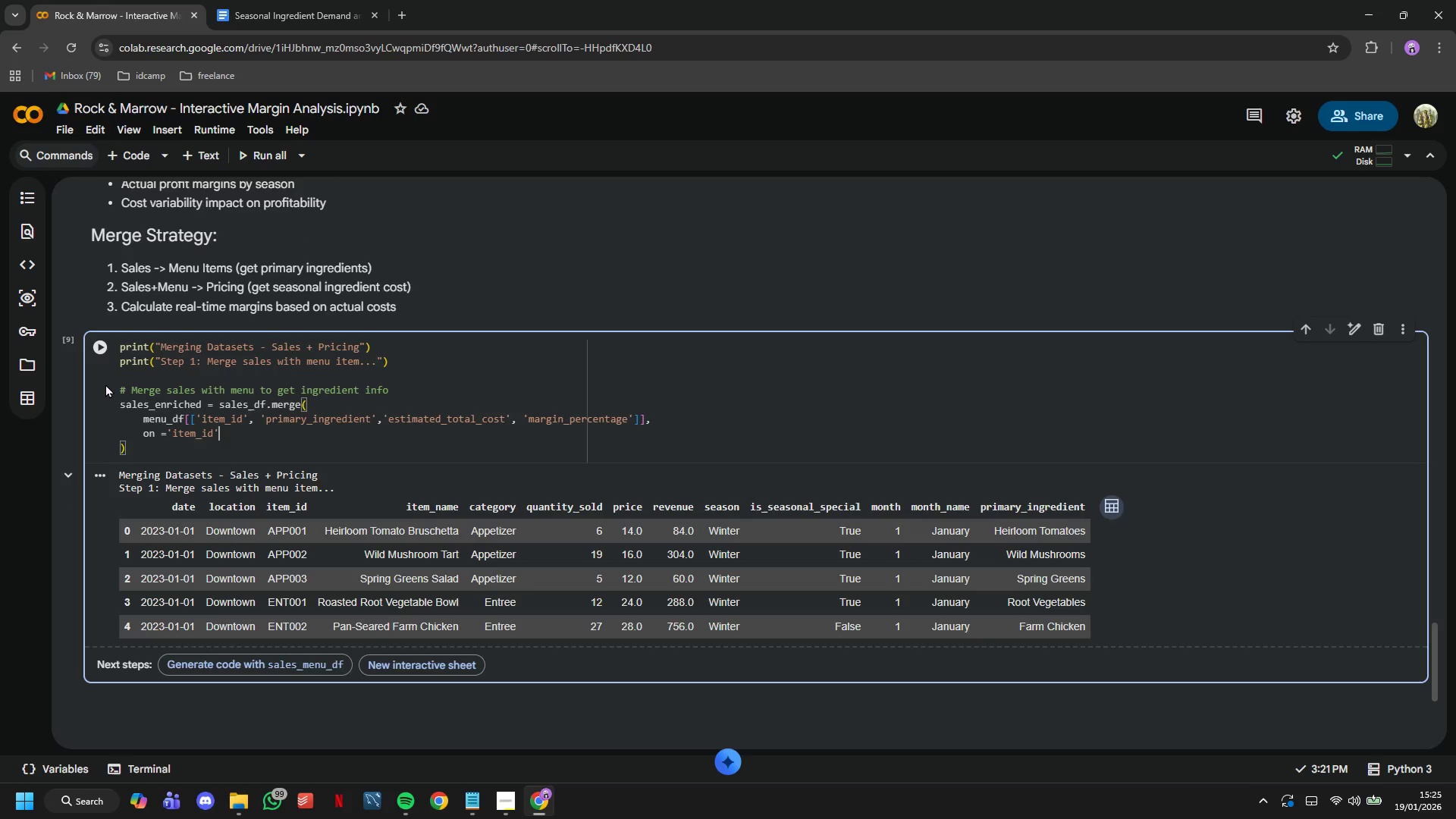 
 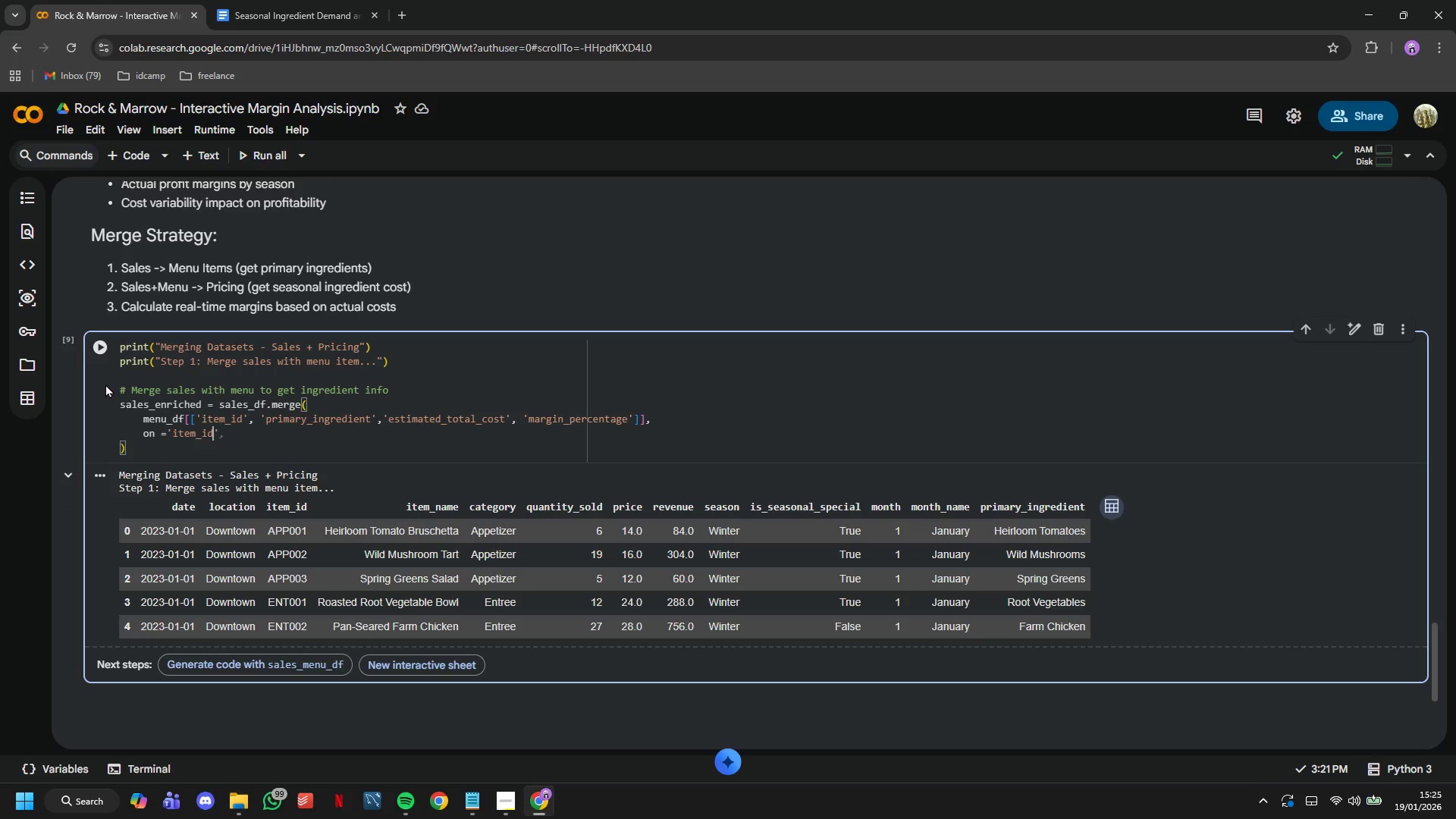 
key(ArrowRight)
 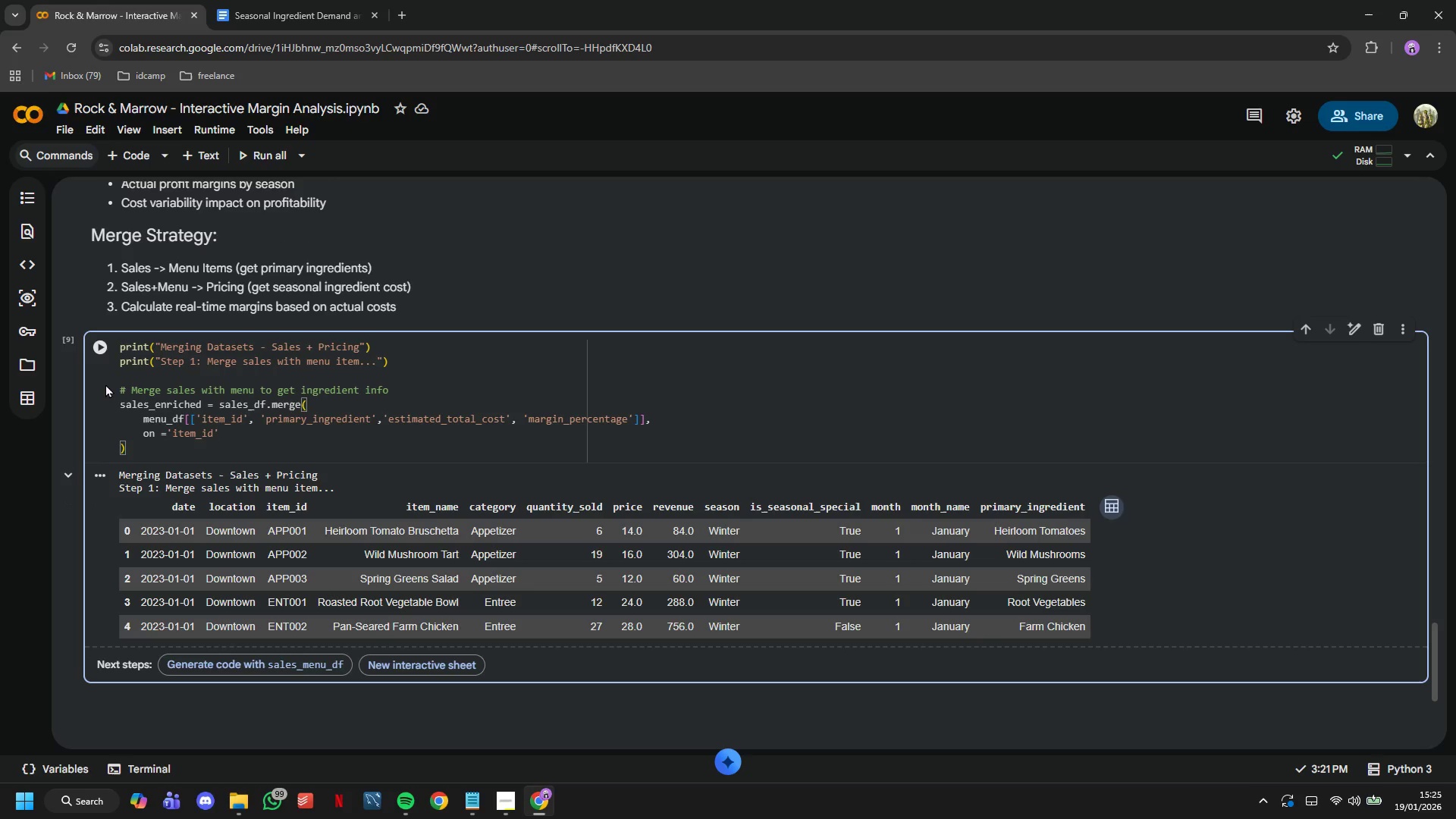 
key(Comma)
 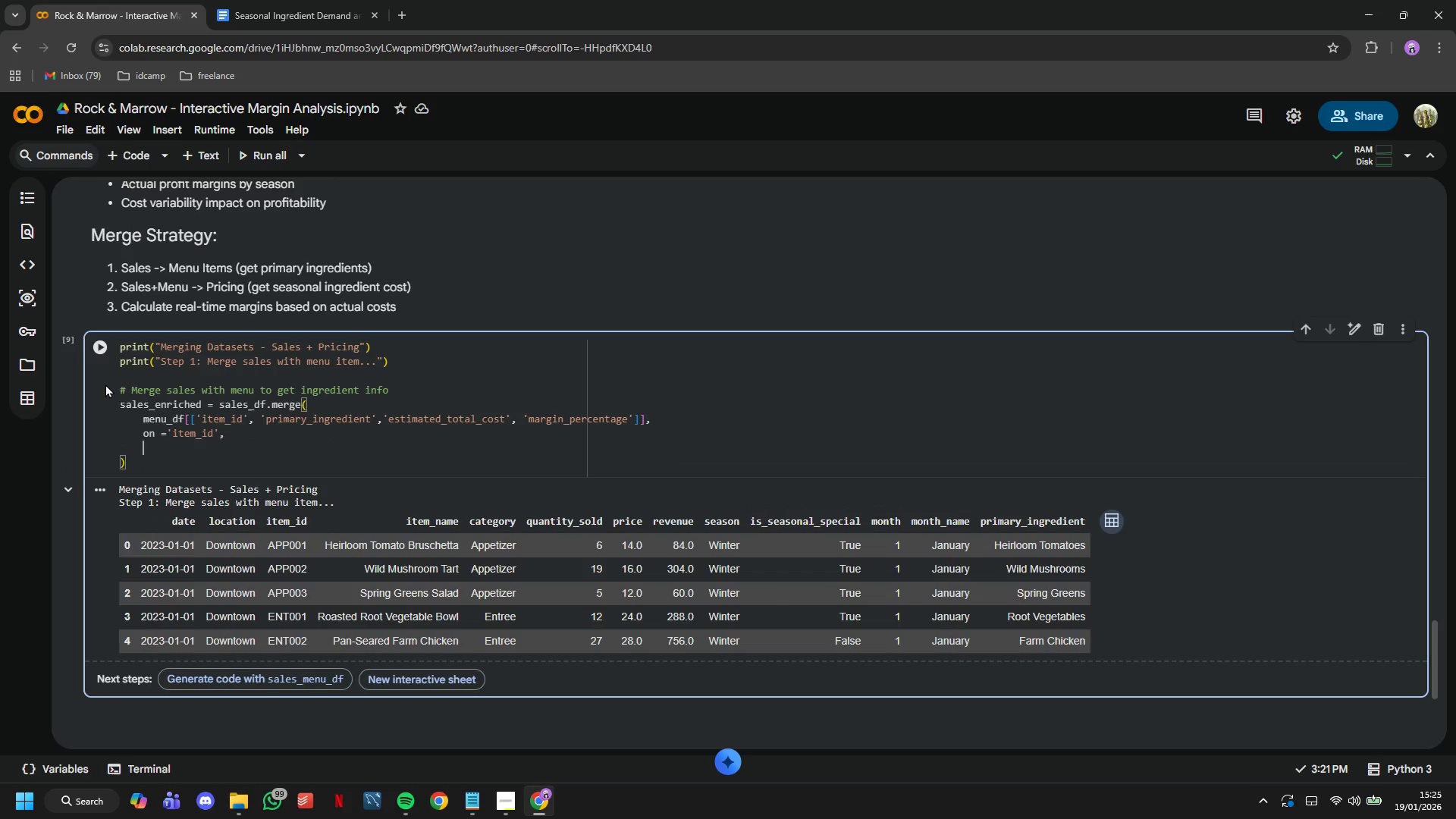 
key(Enter)
 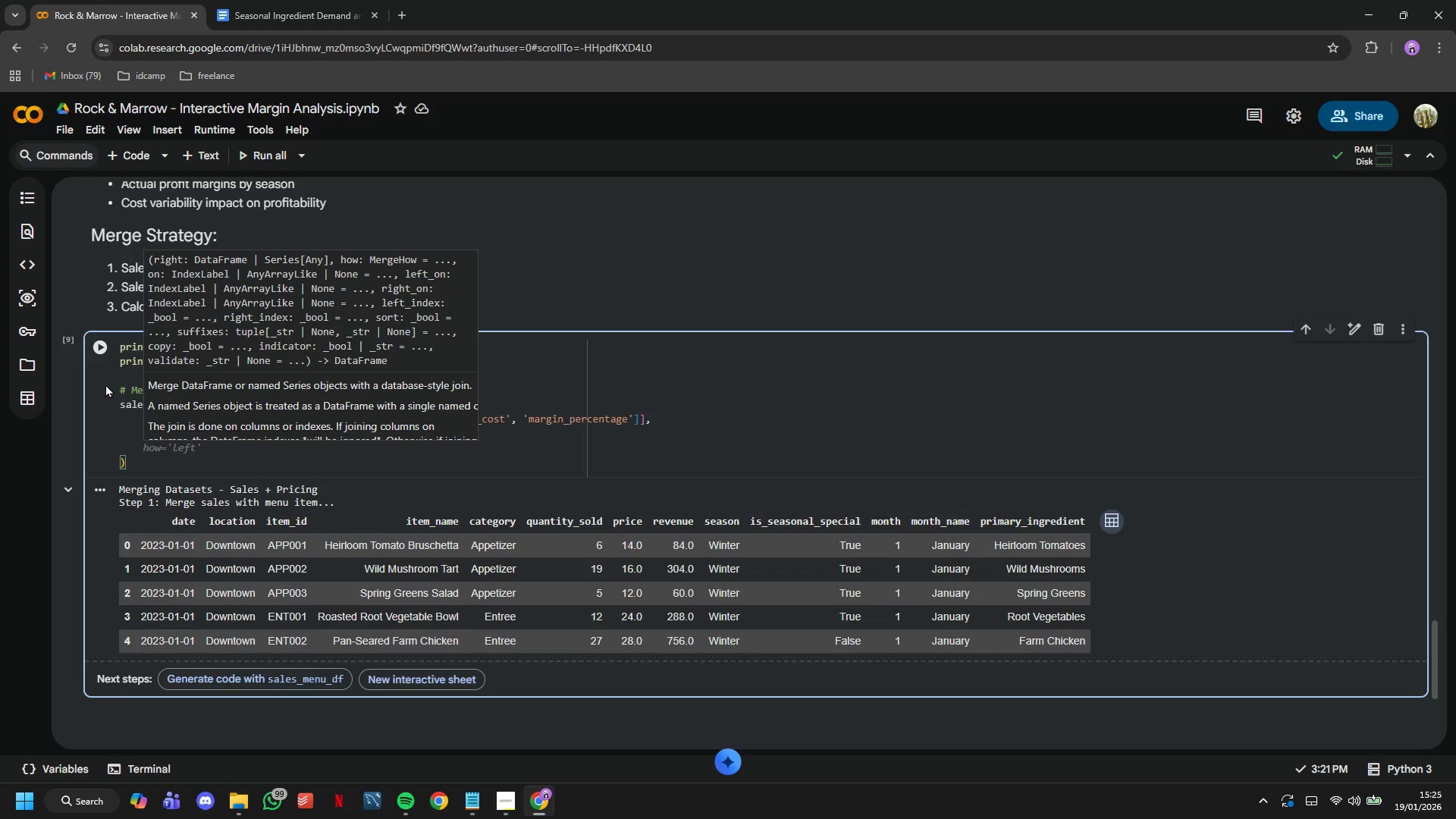 
type(how='left)
 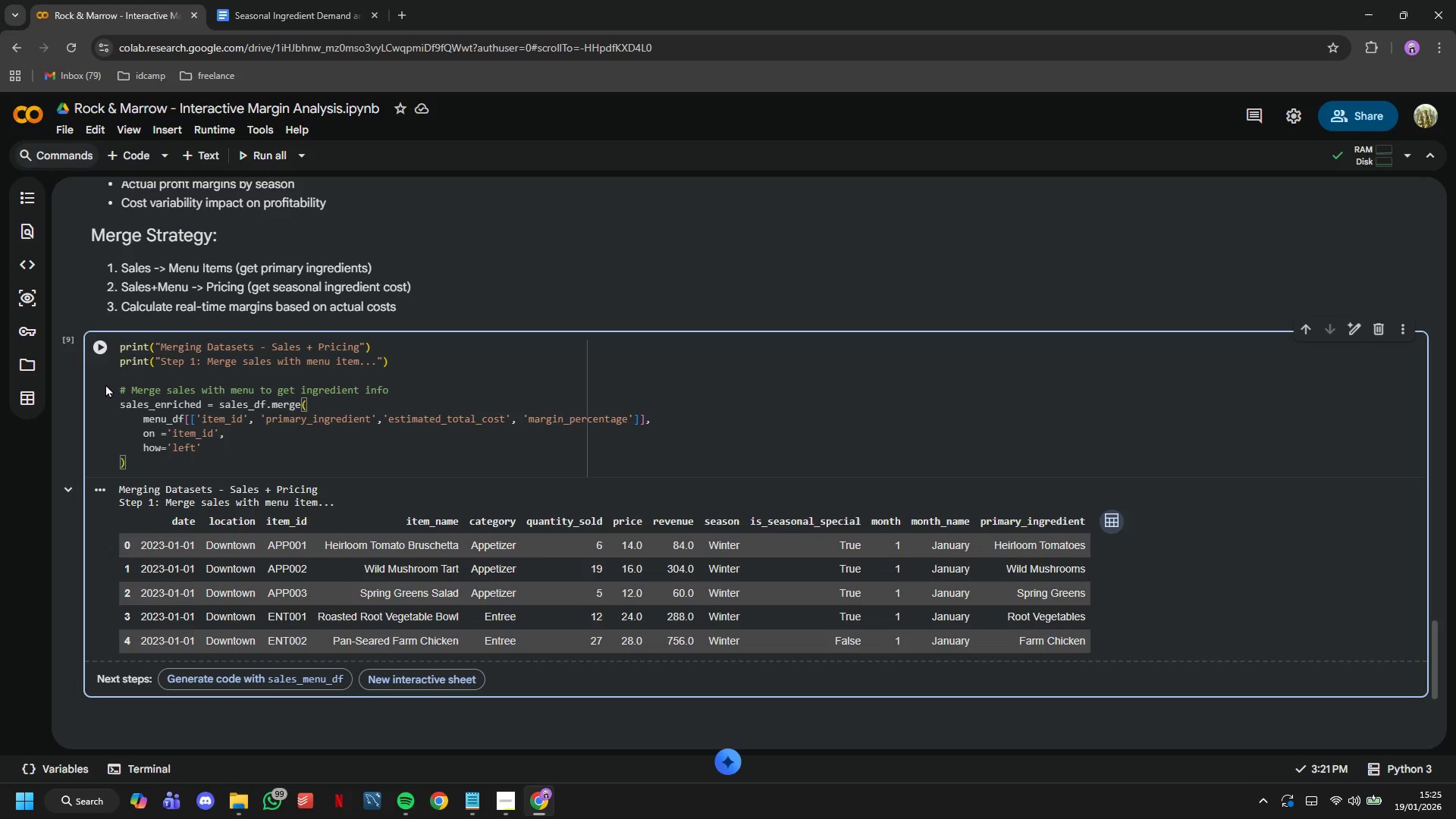 
key(ArrowDown)
 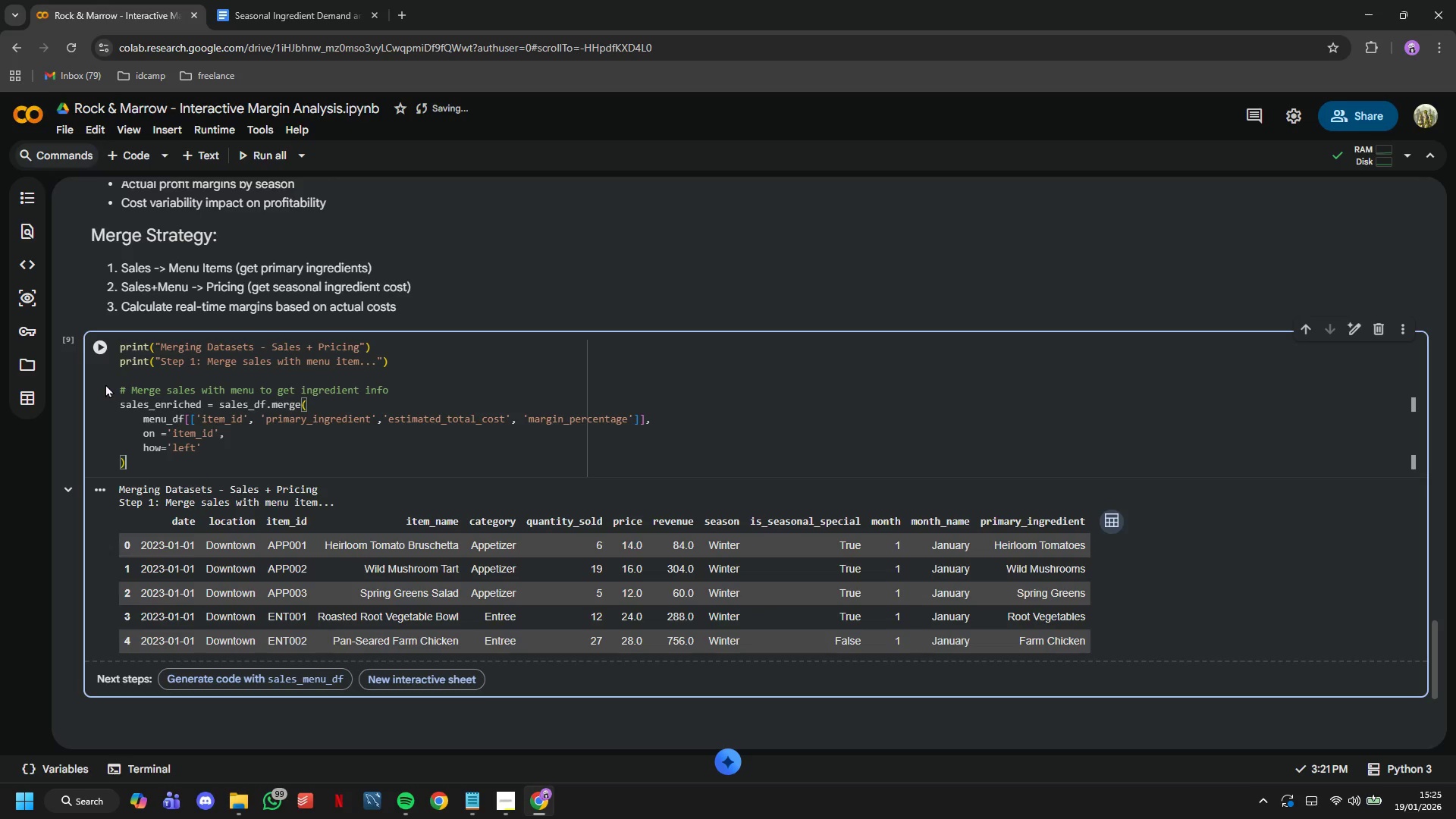 
key(Enter)
 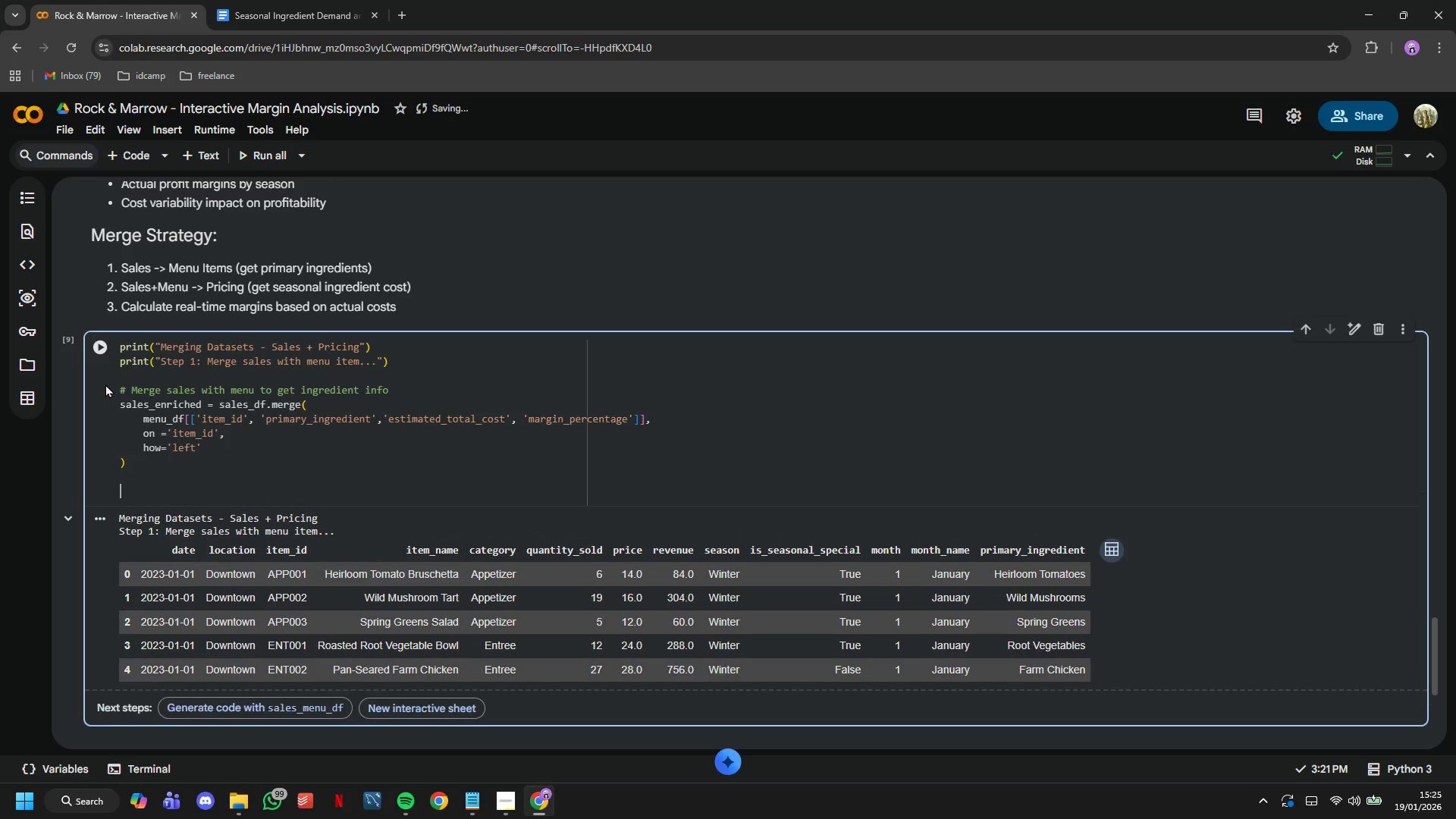 
key(Enter)
 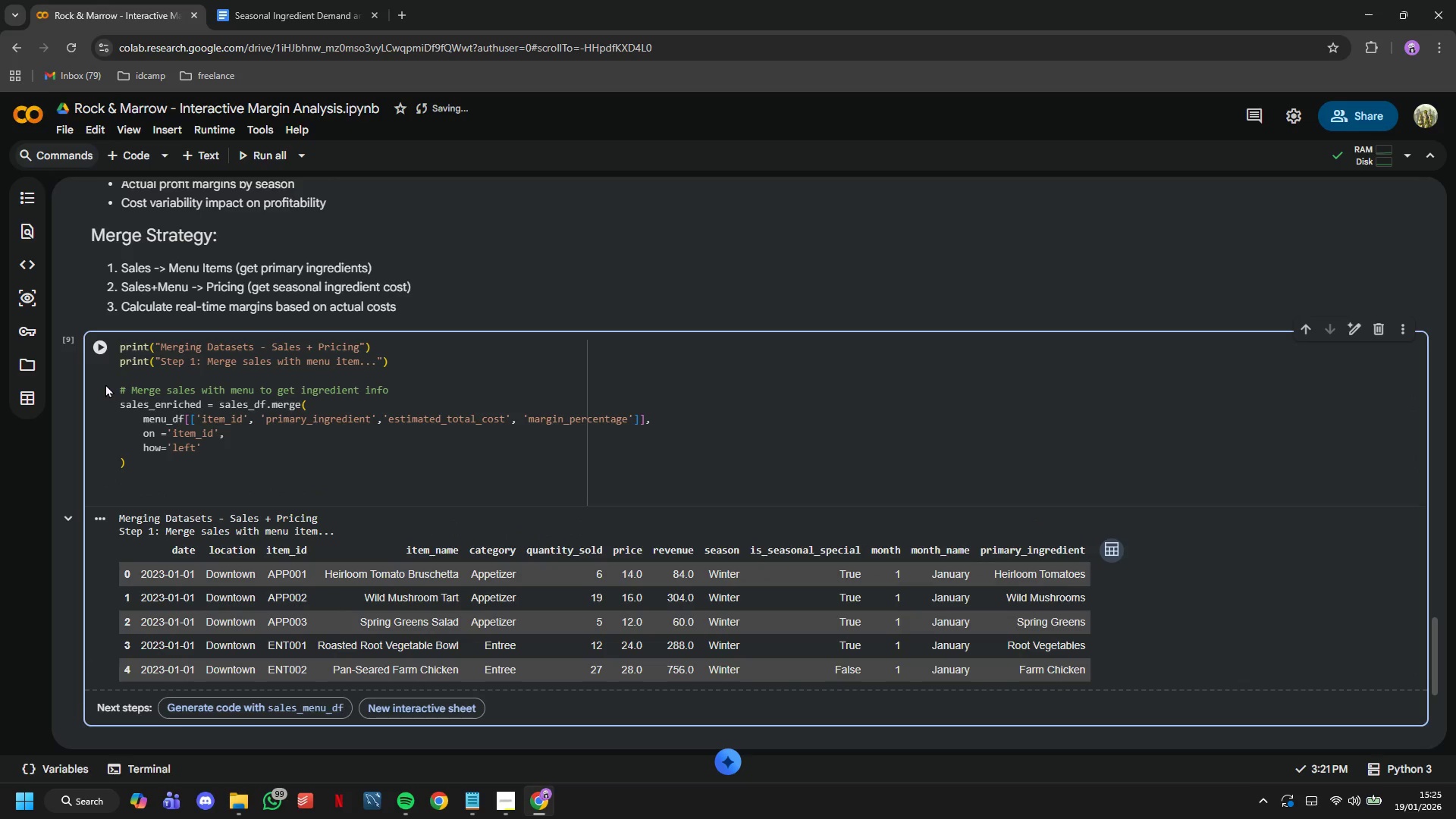 
type(print(")
 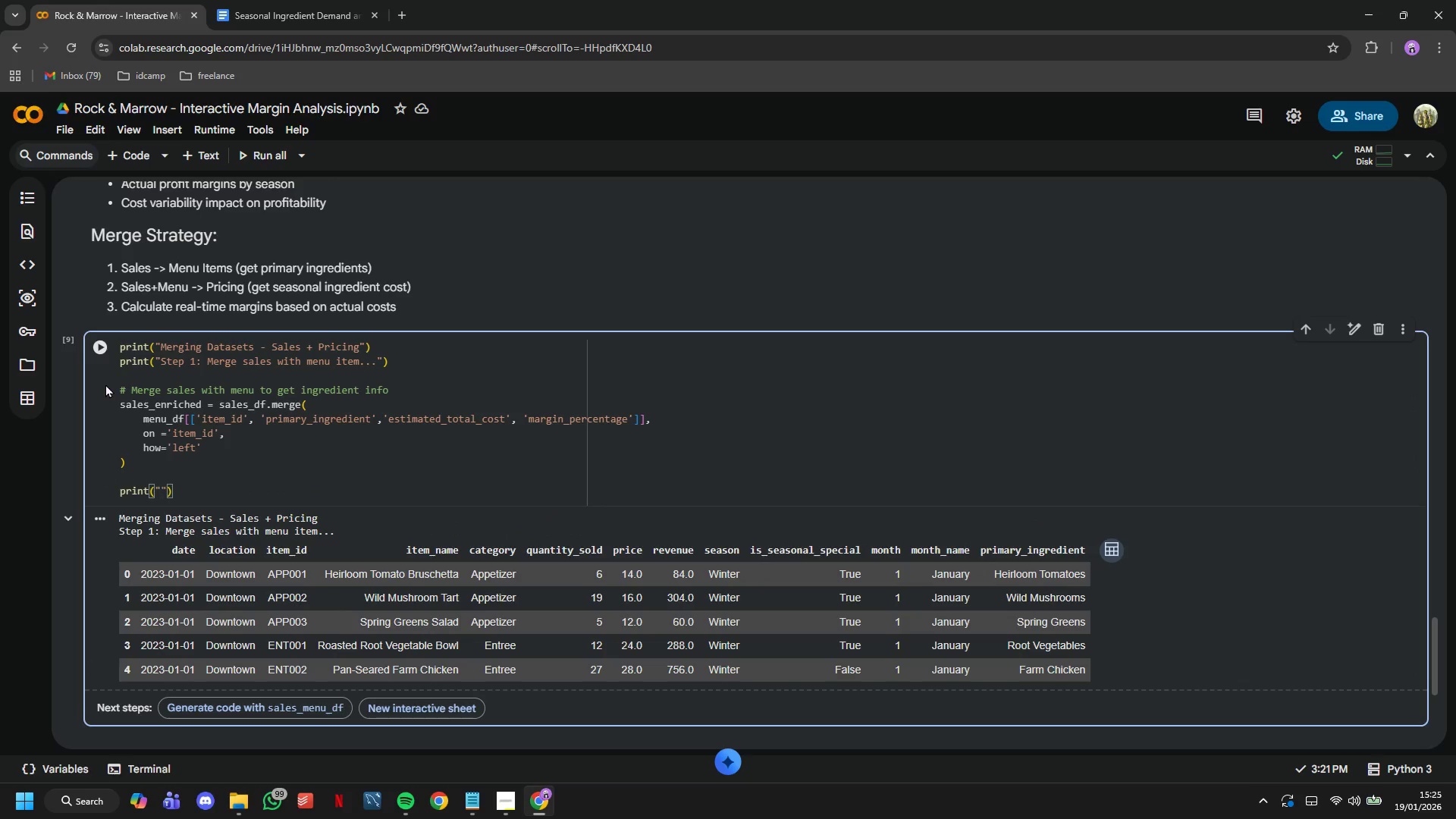 
key(ArrowLeft)
 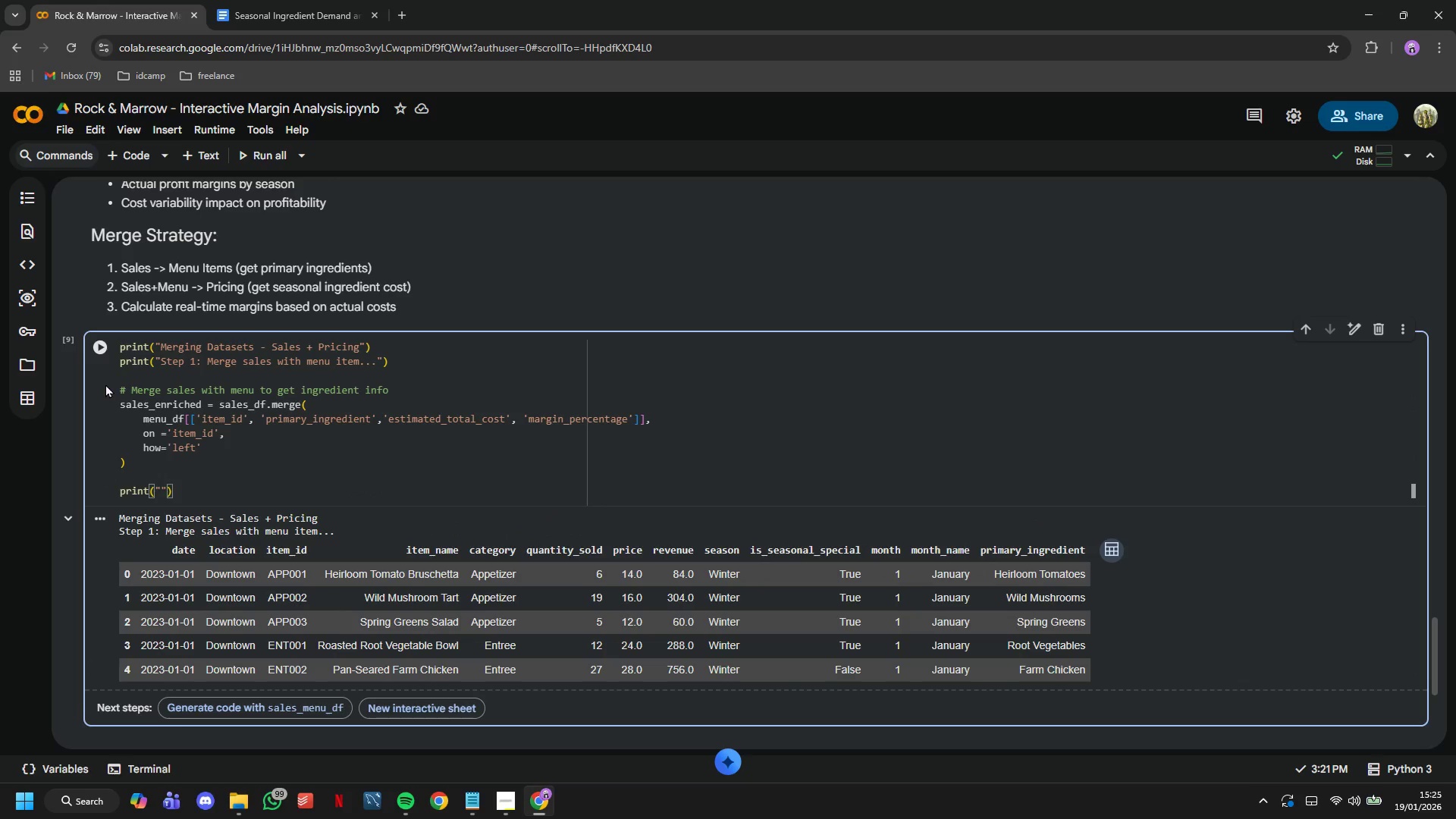 
key(F)
 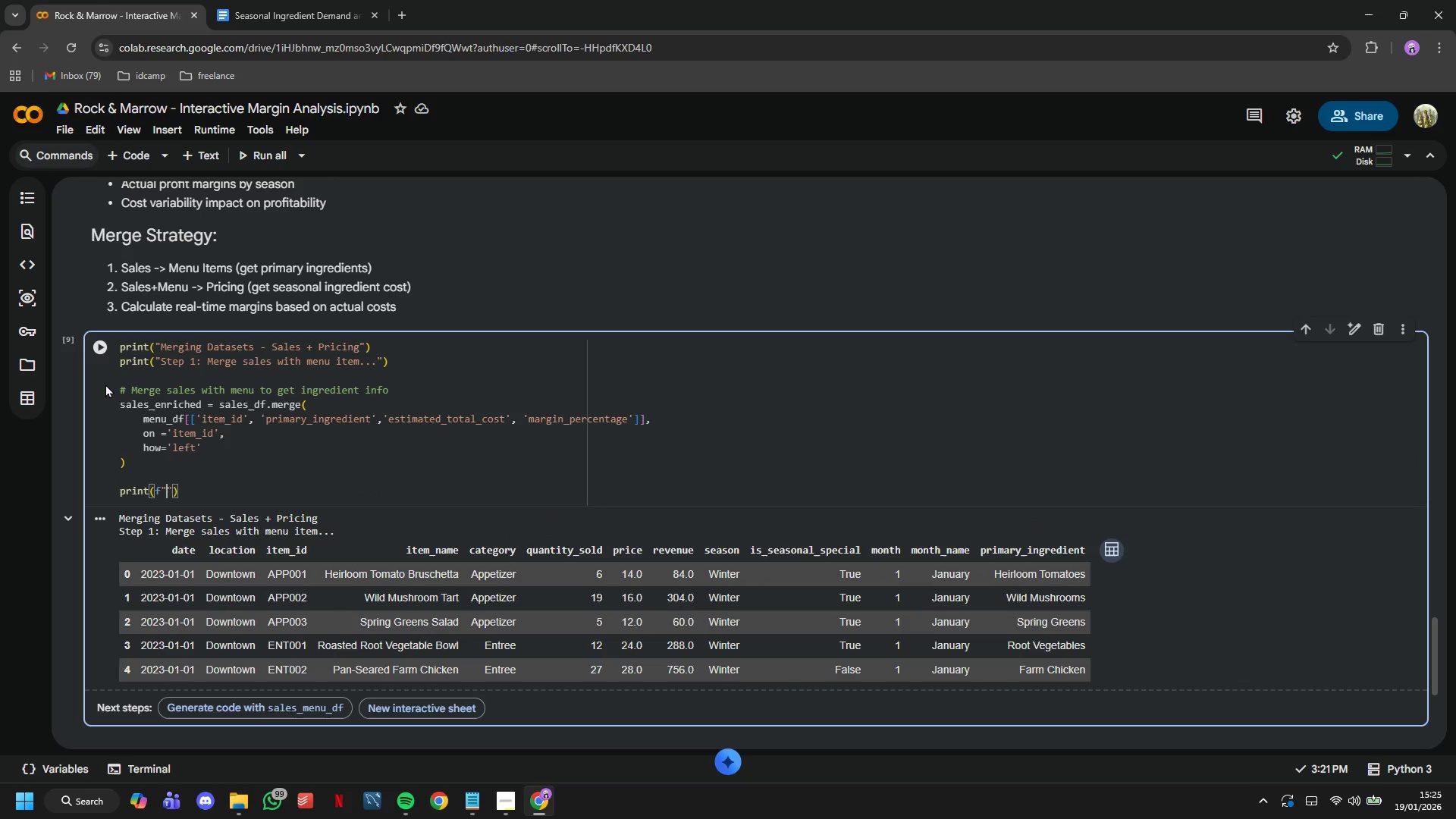 
key(ArrowRight)
 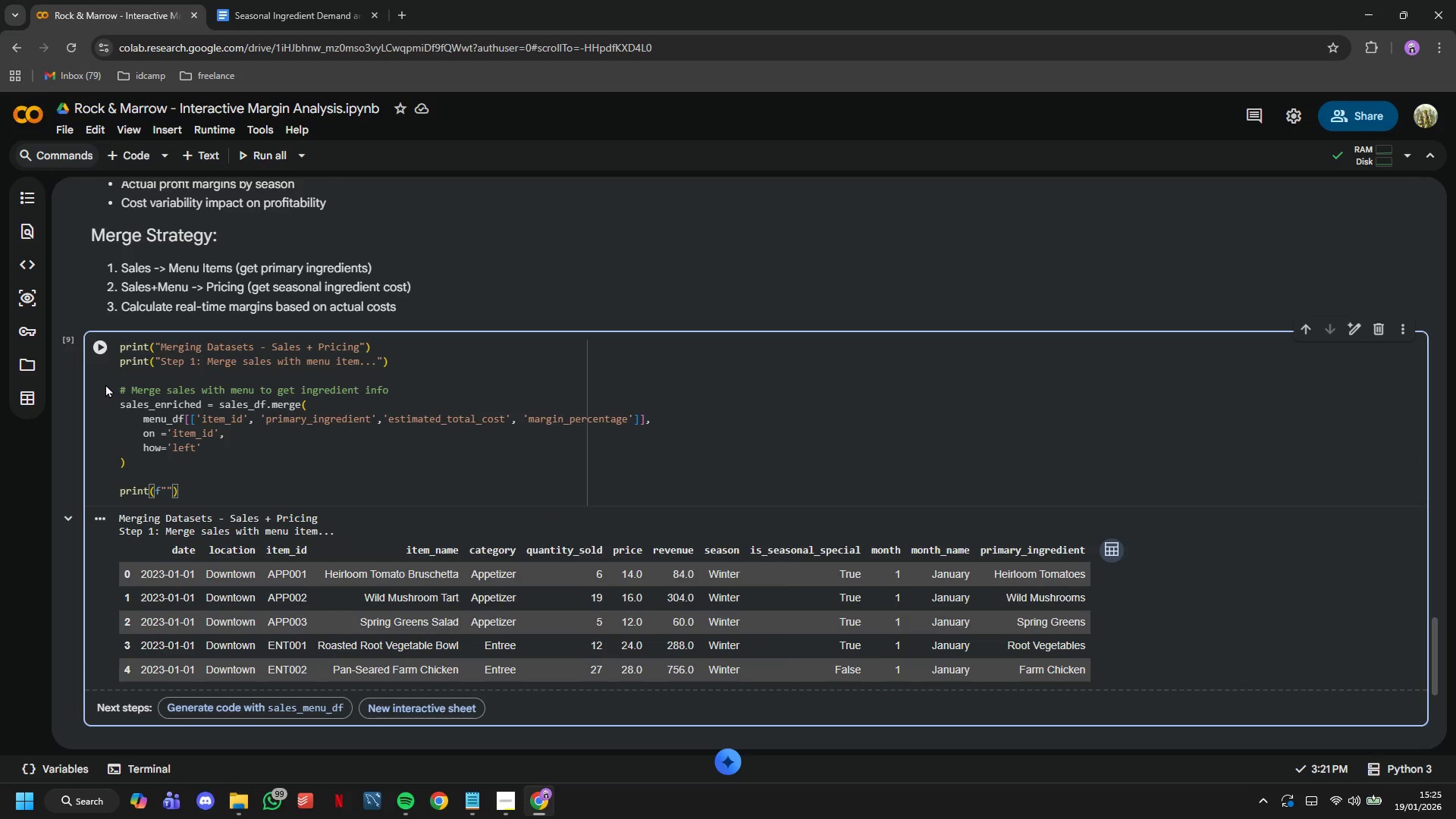 
type(Added ingredient information to {len(sales_enriched)
 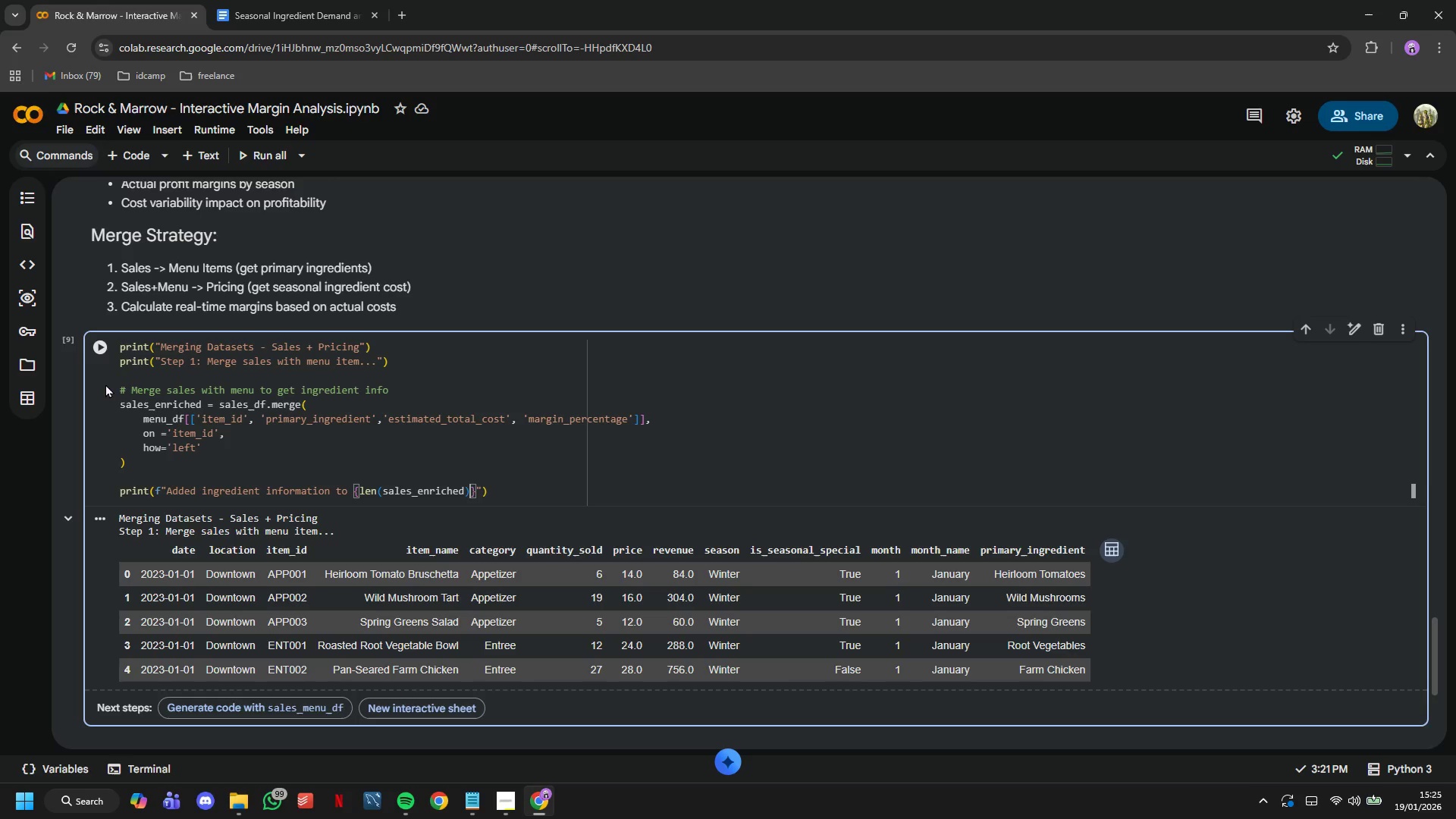 
 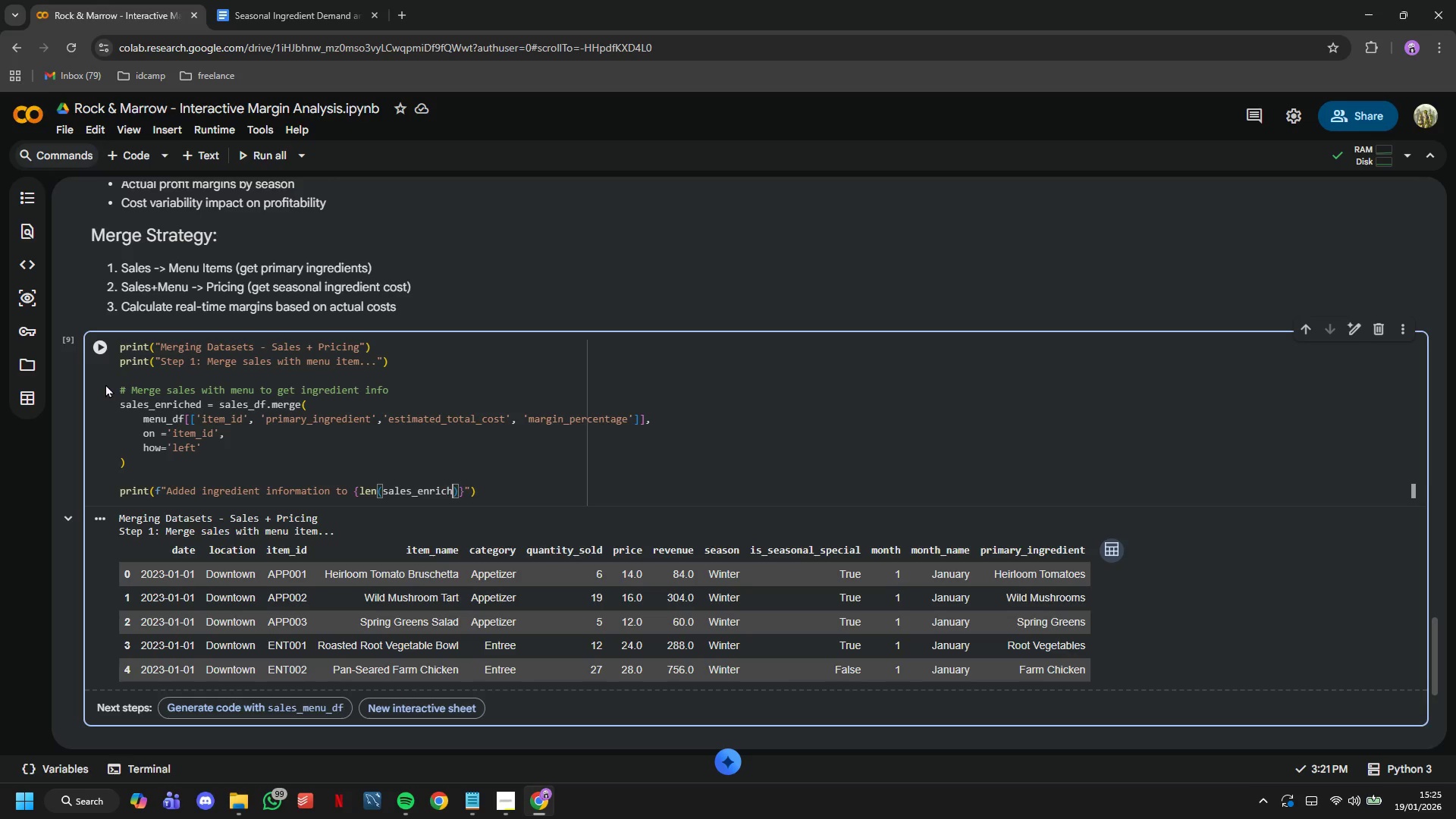 
key(ArrowRight)
 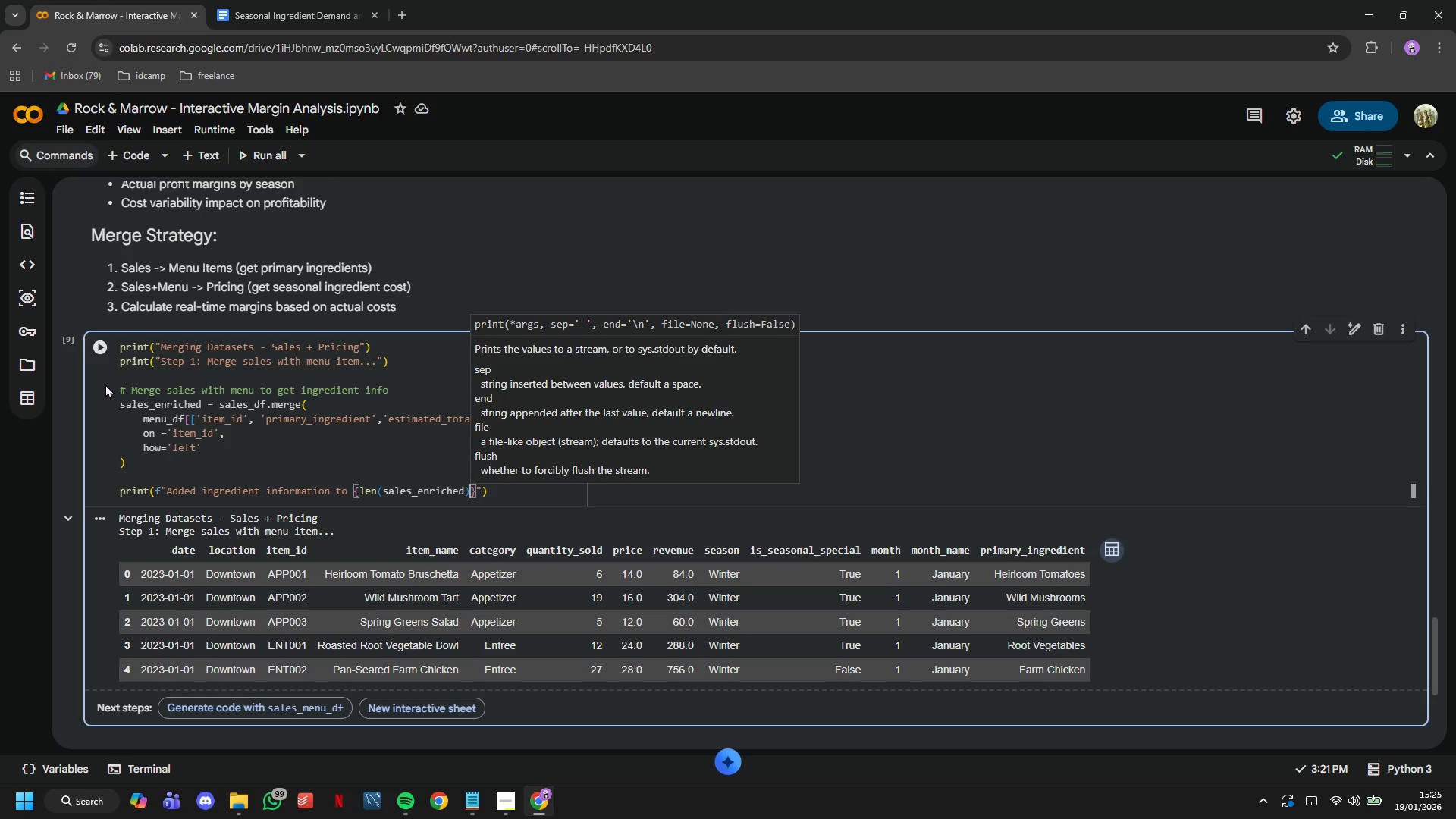 
key(Shift+Semicolon)
 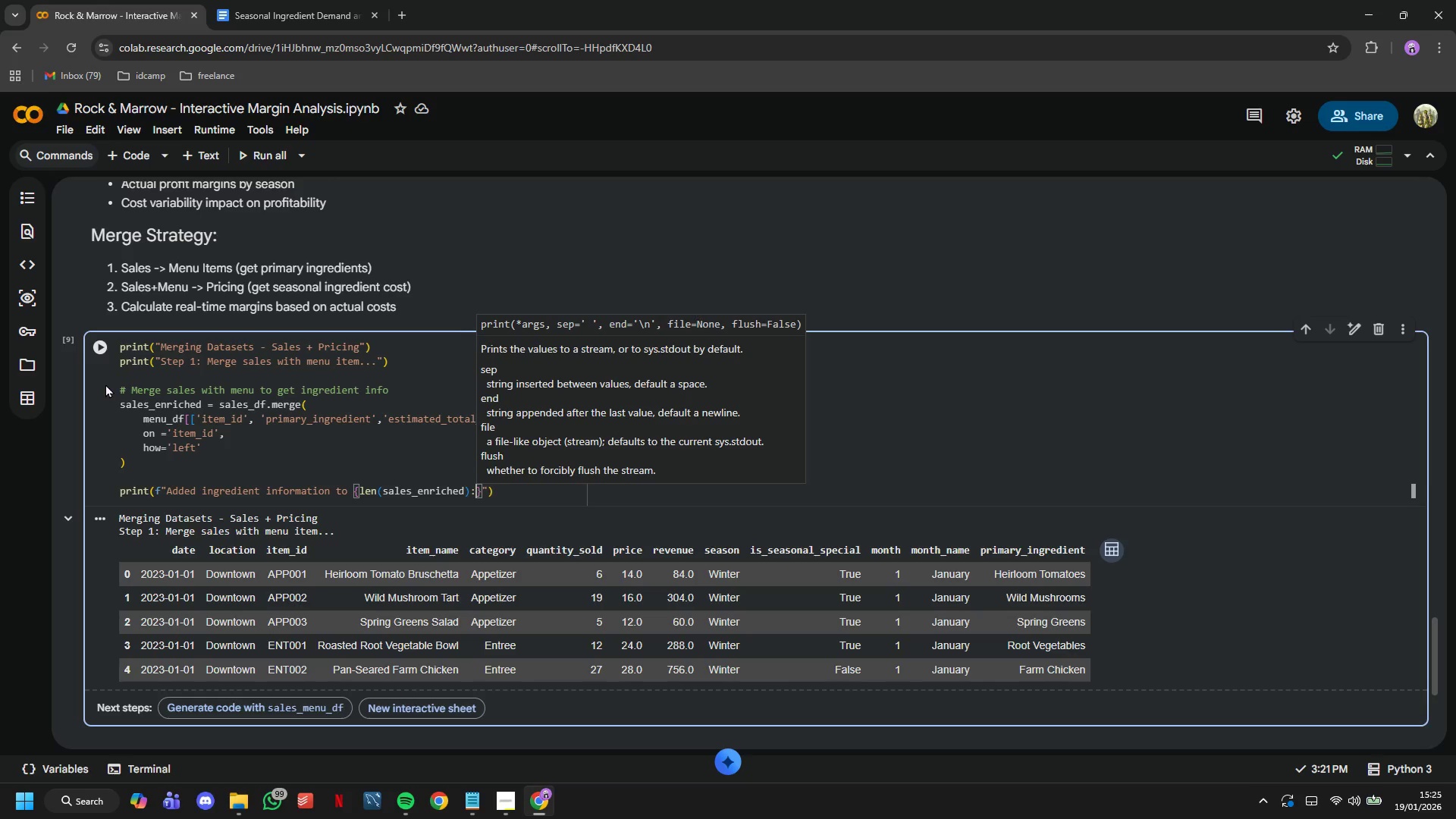 
key(Comma)
 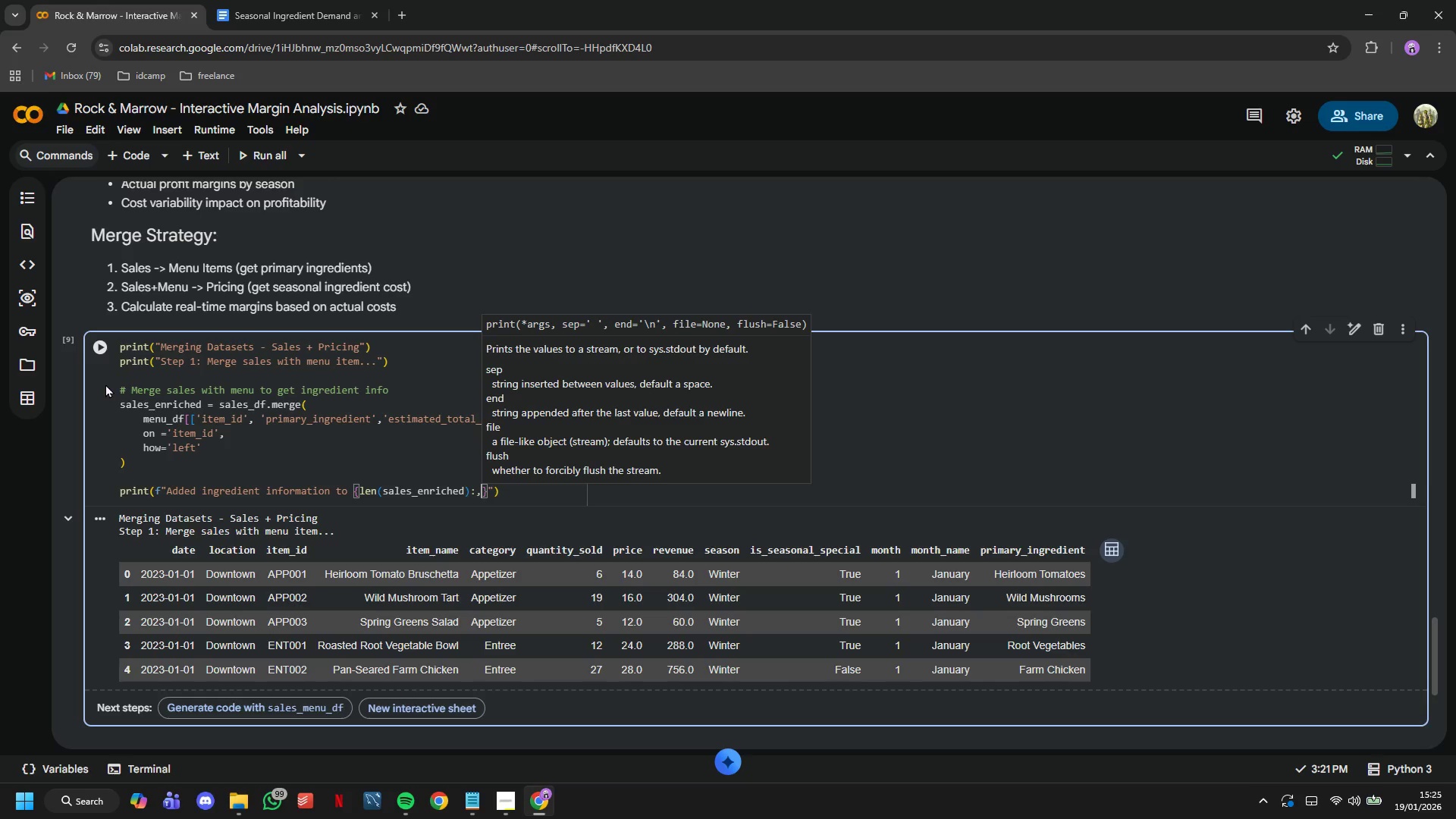 
key(ArrowRight)
 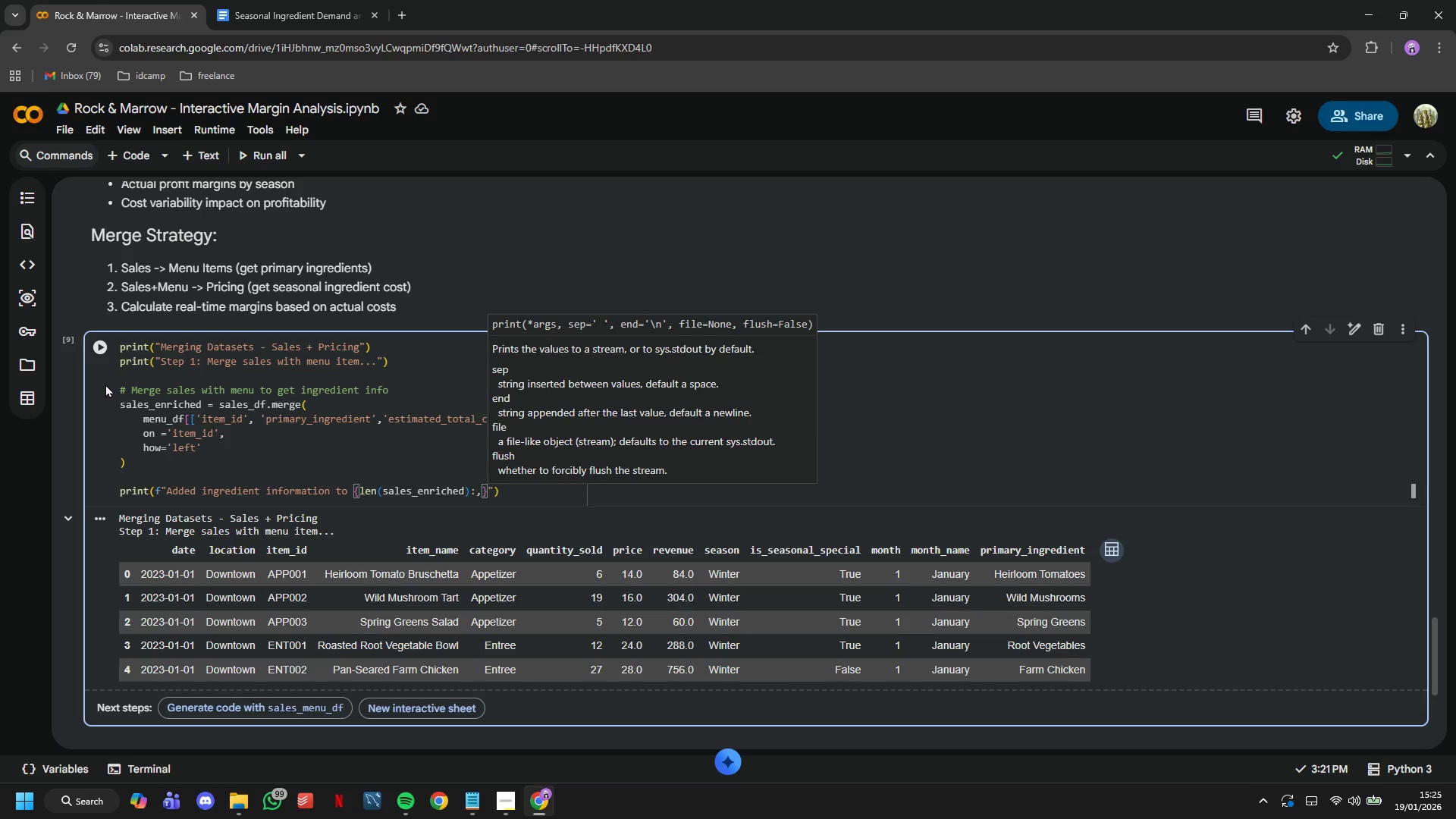 
key(Space)
 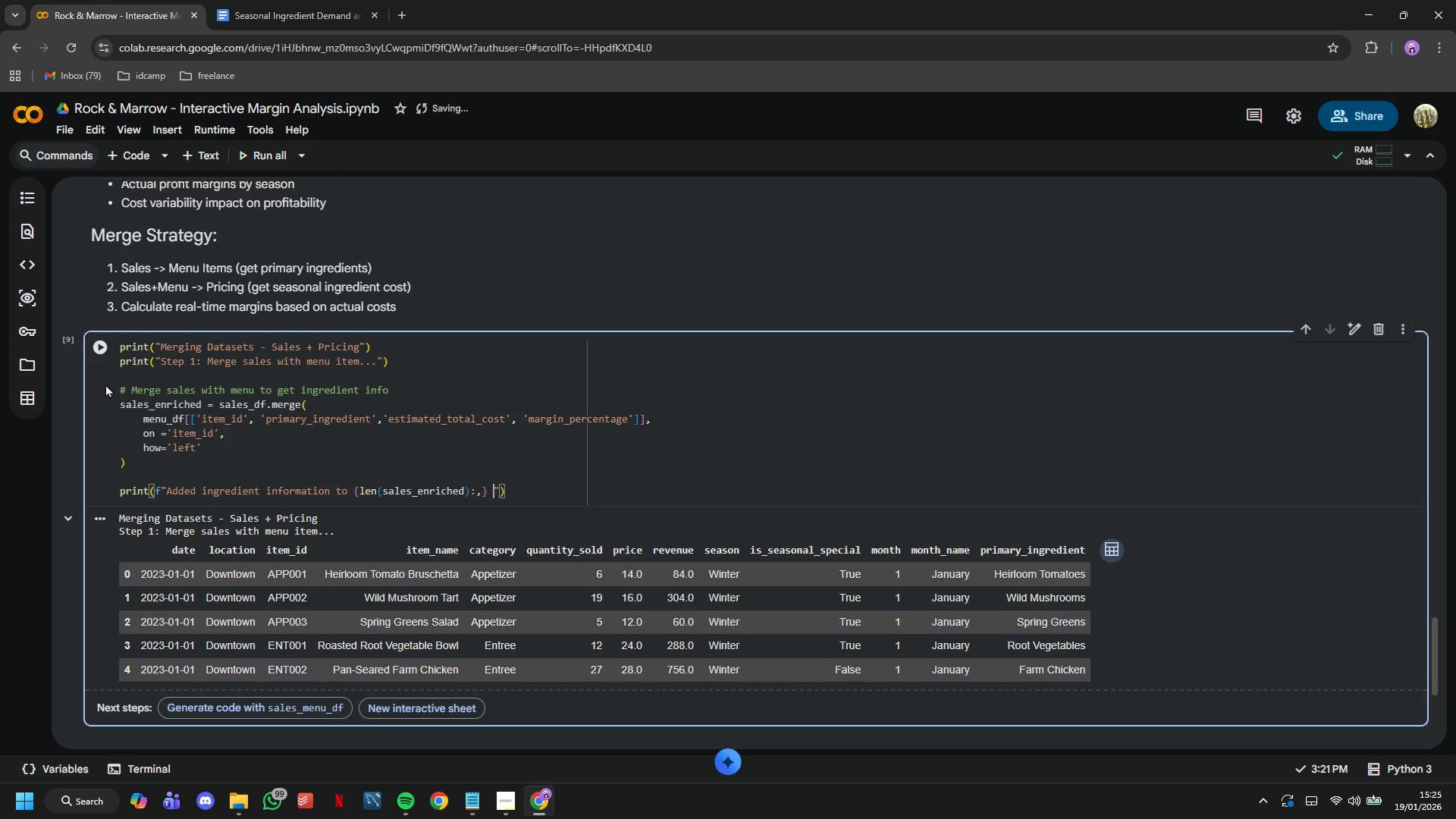 
type(w)
key(Backspace)
type(sales records)
 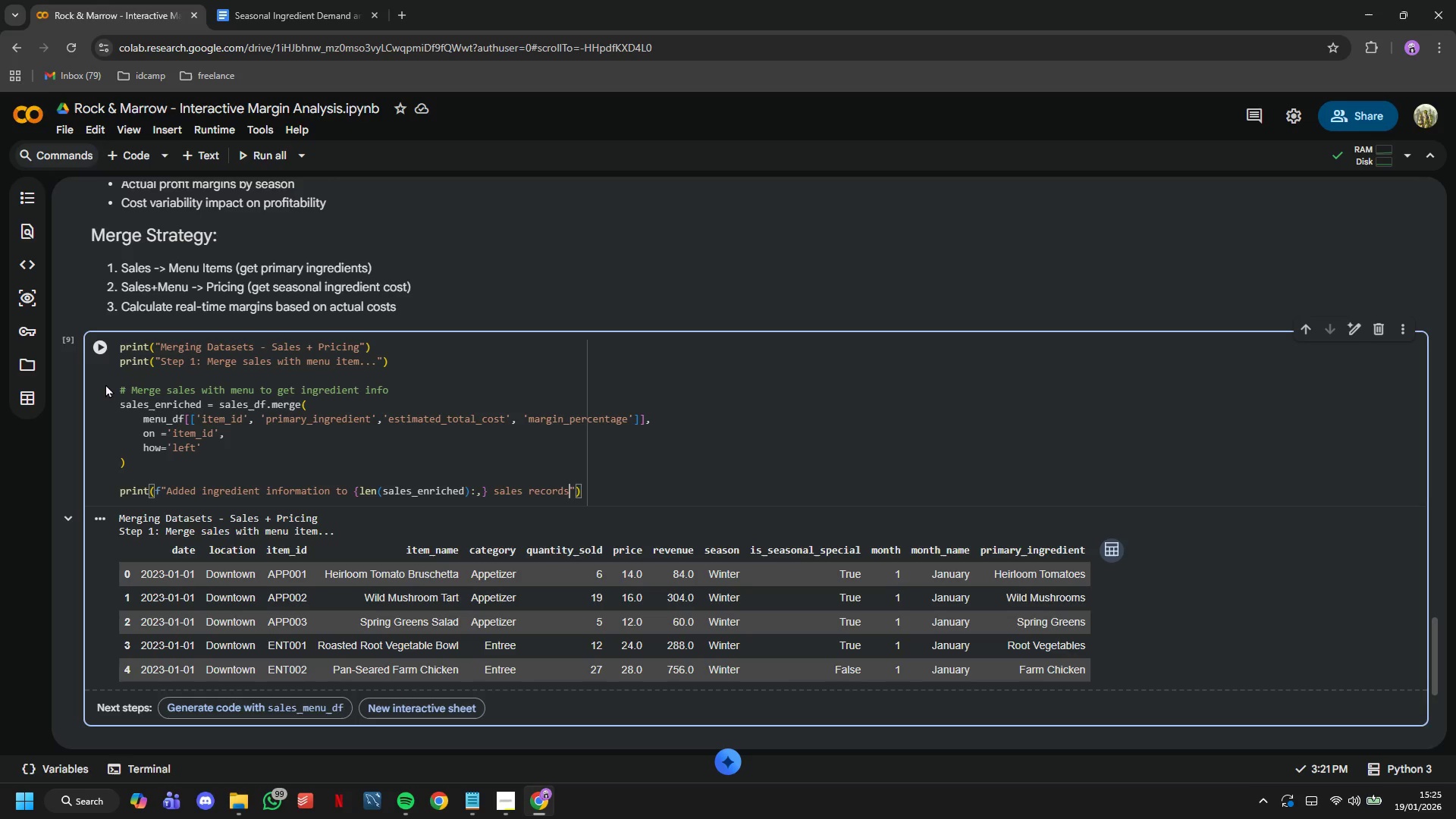 
key(ArrowRight)
 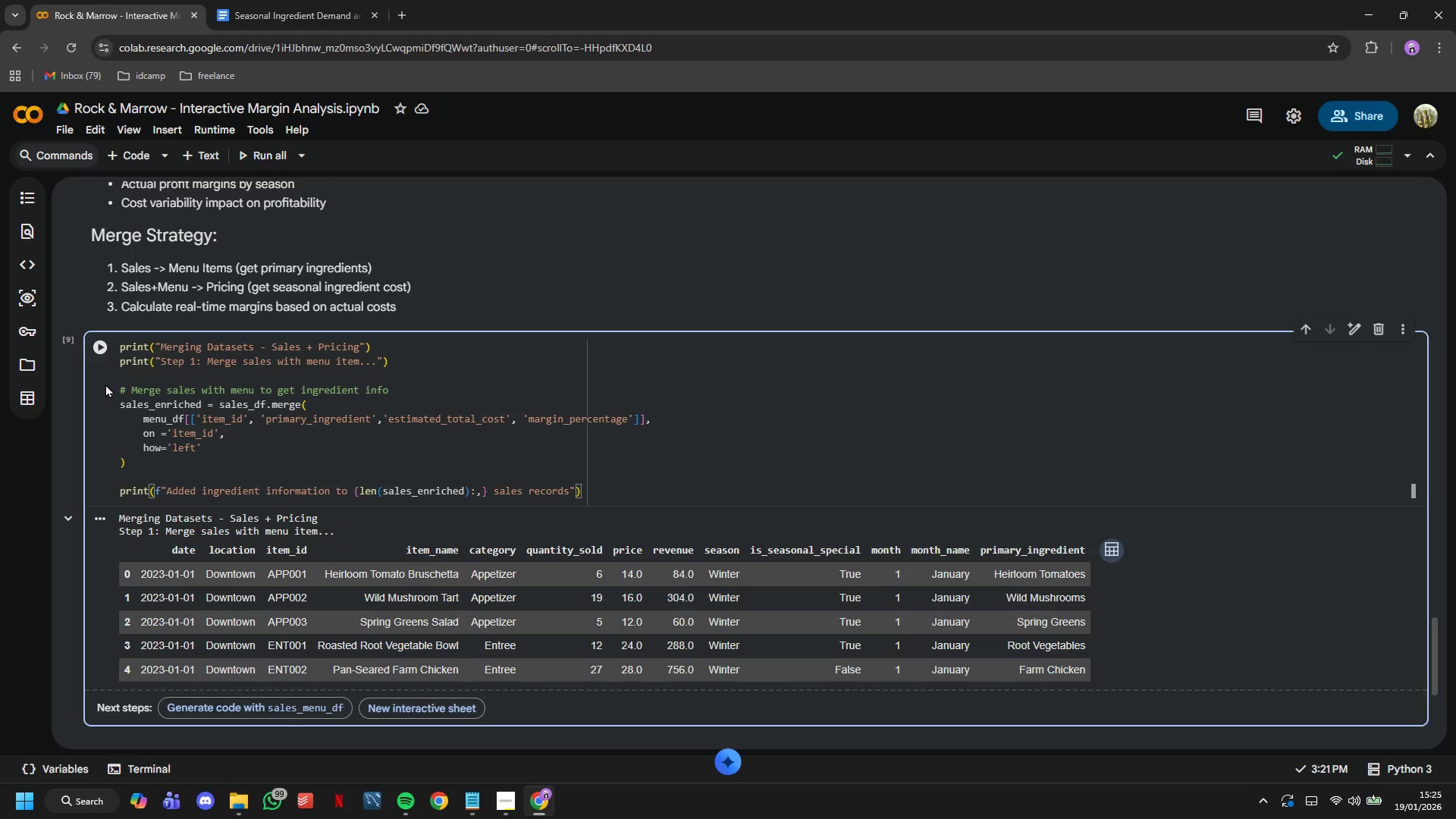 
key(ArrowRight)
 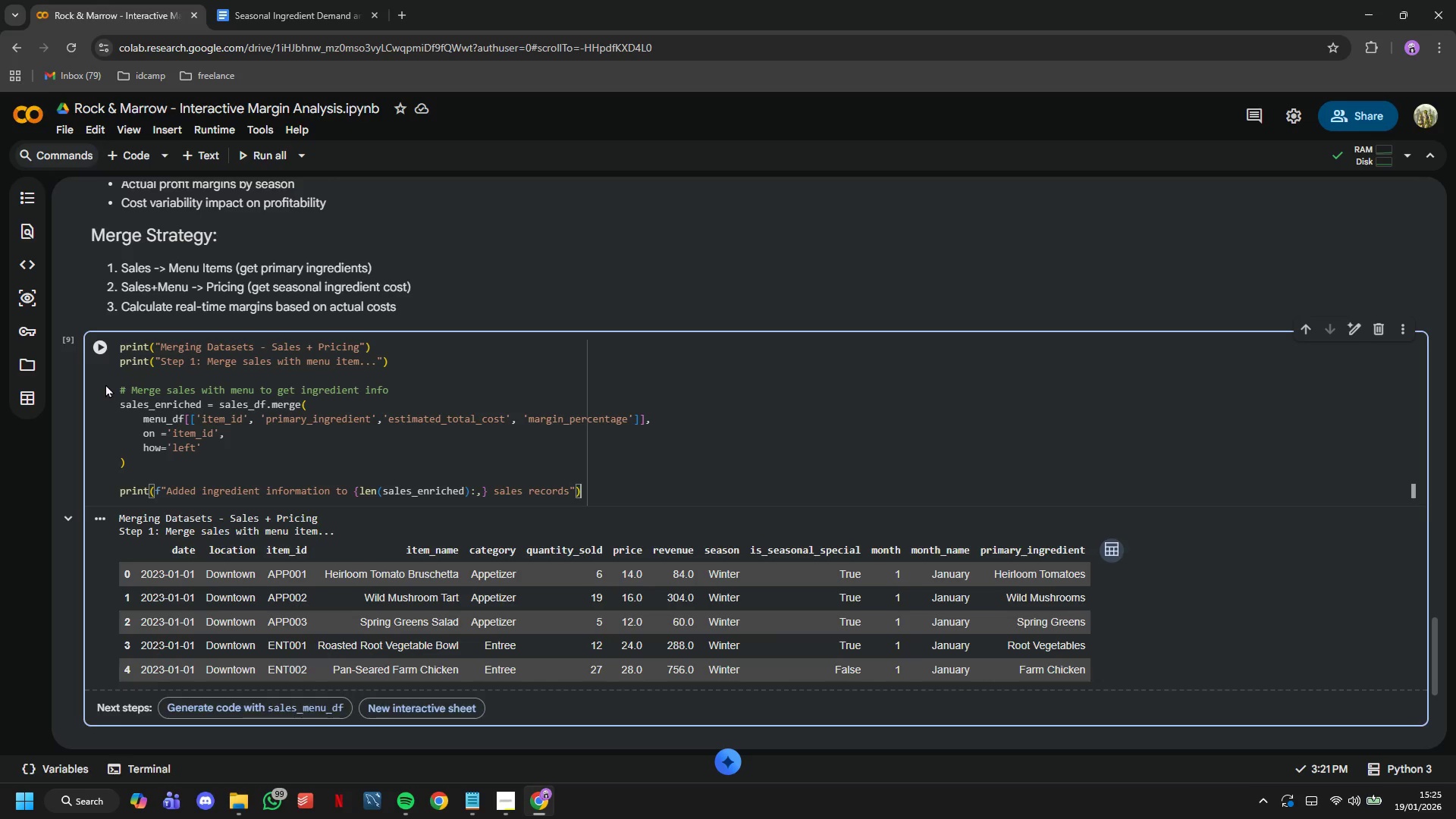 
key(Enter)
 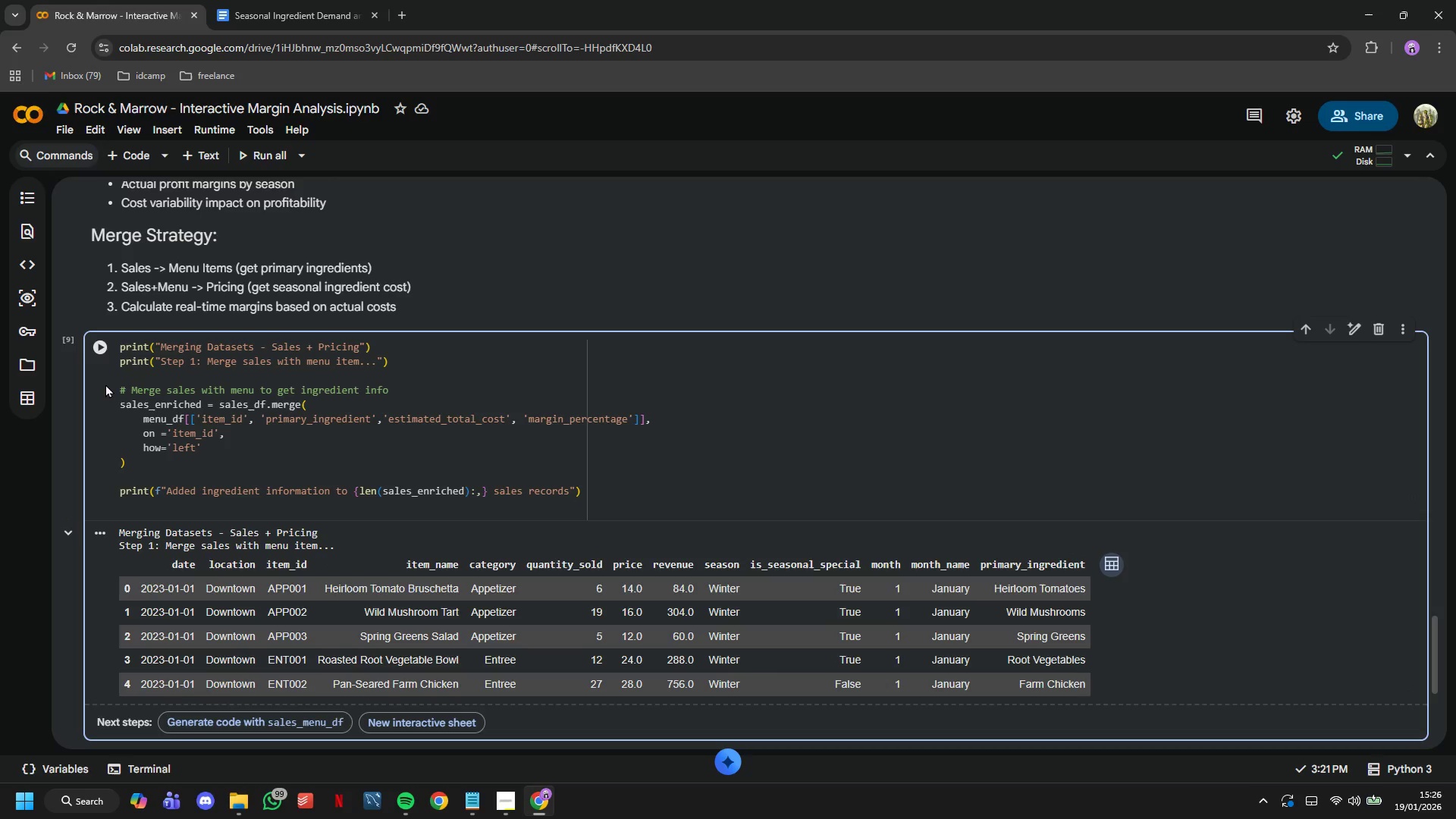 
key(Enter)
 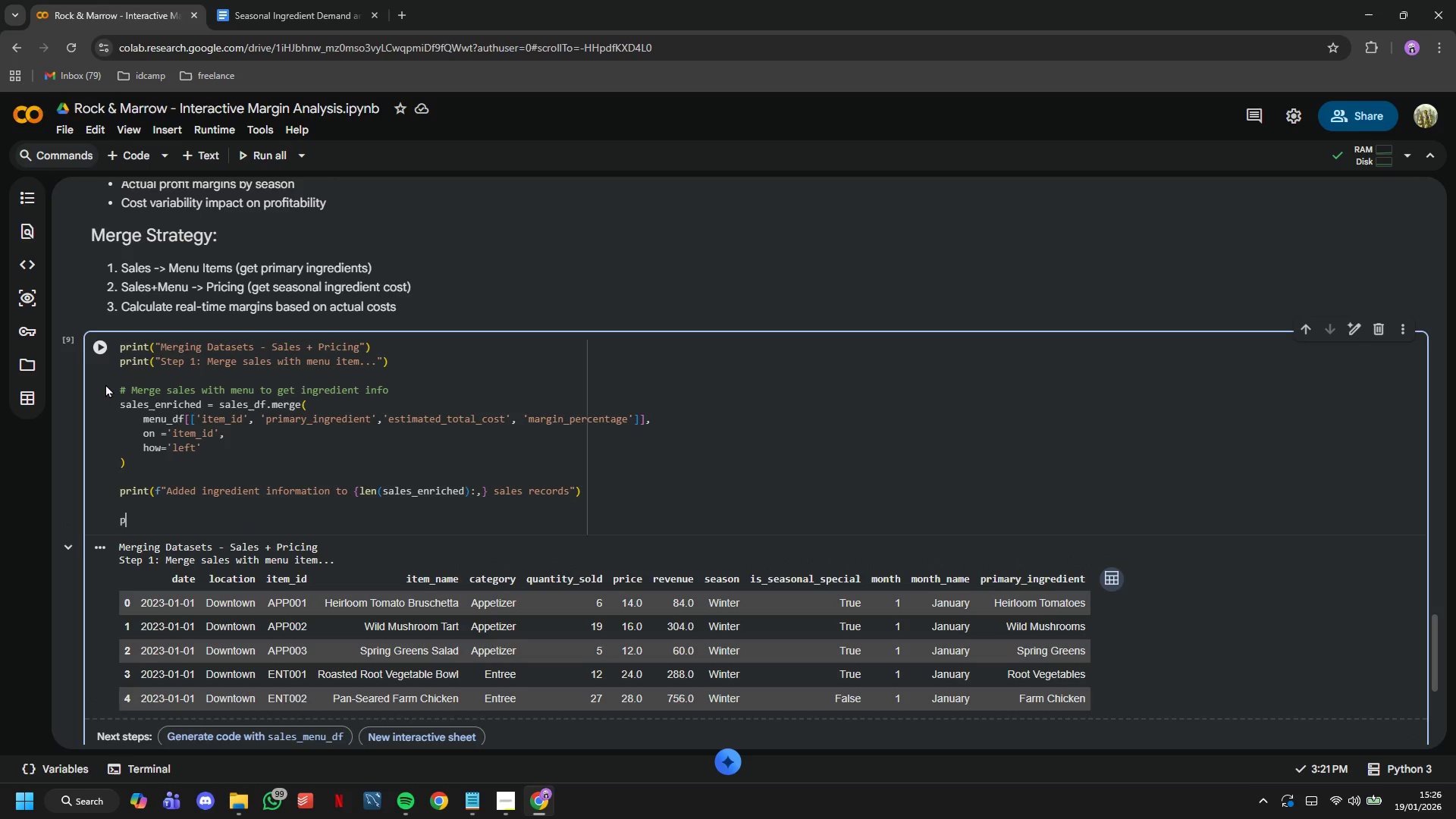 
type(print(:)
key(Backspace)
type("\n Step 2: Merge with agricultural pricing...)
 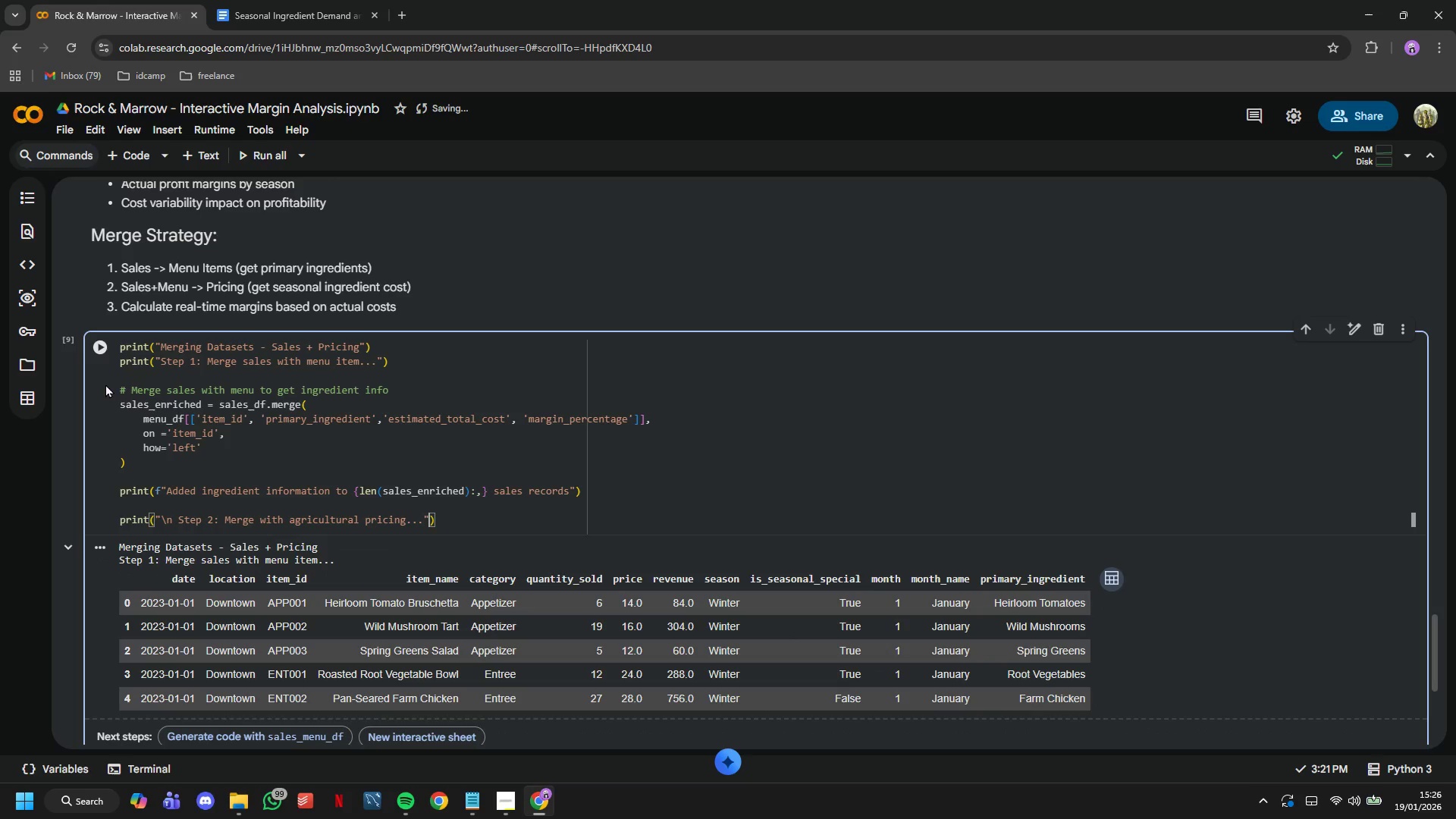 
 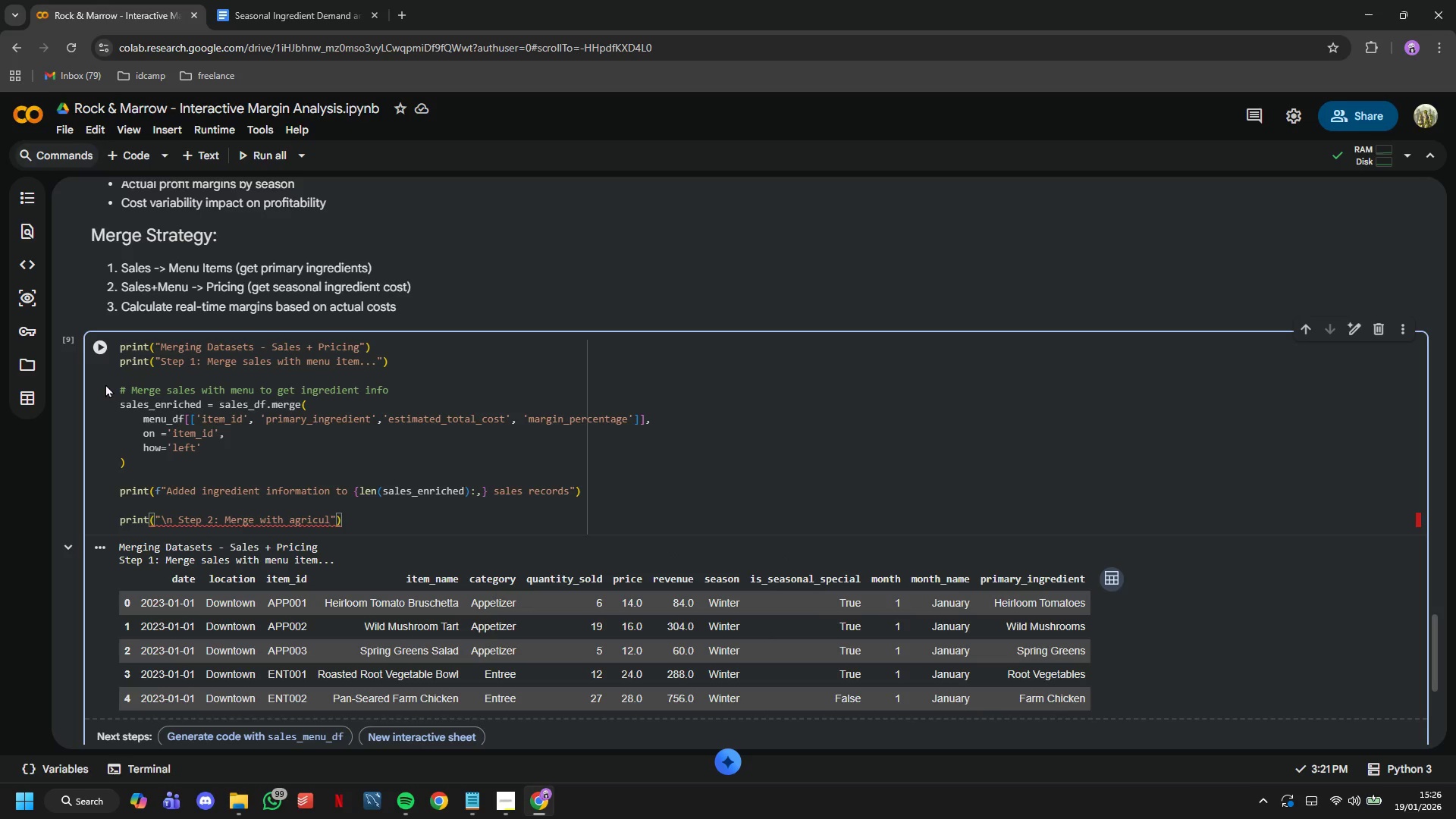 
key(ArrowRight)
 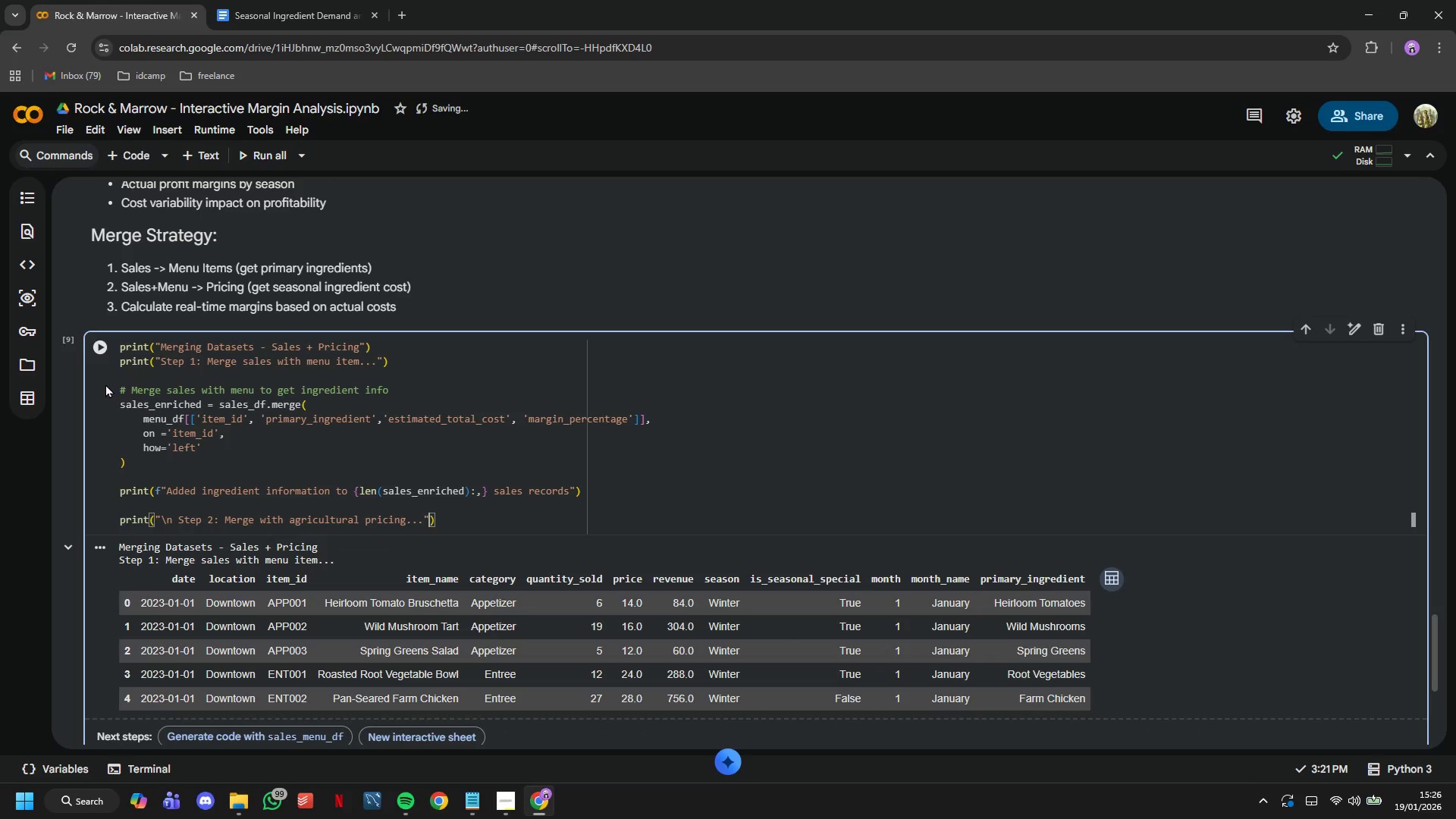 
key(ArrowRight)
 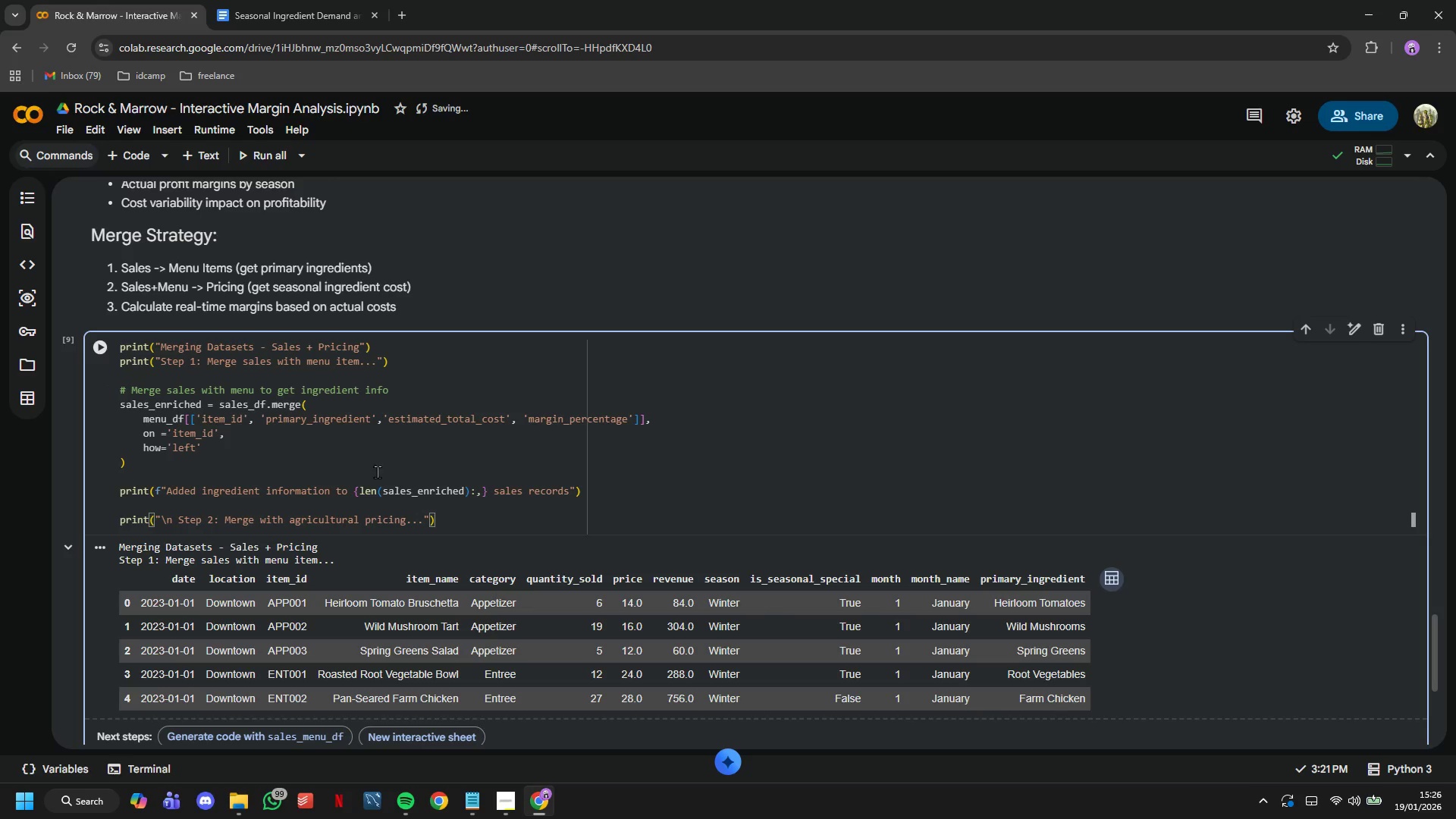 
left_click_drag(start_coordinate=[464, 525], to_coordinate=[81, 514])
 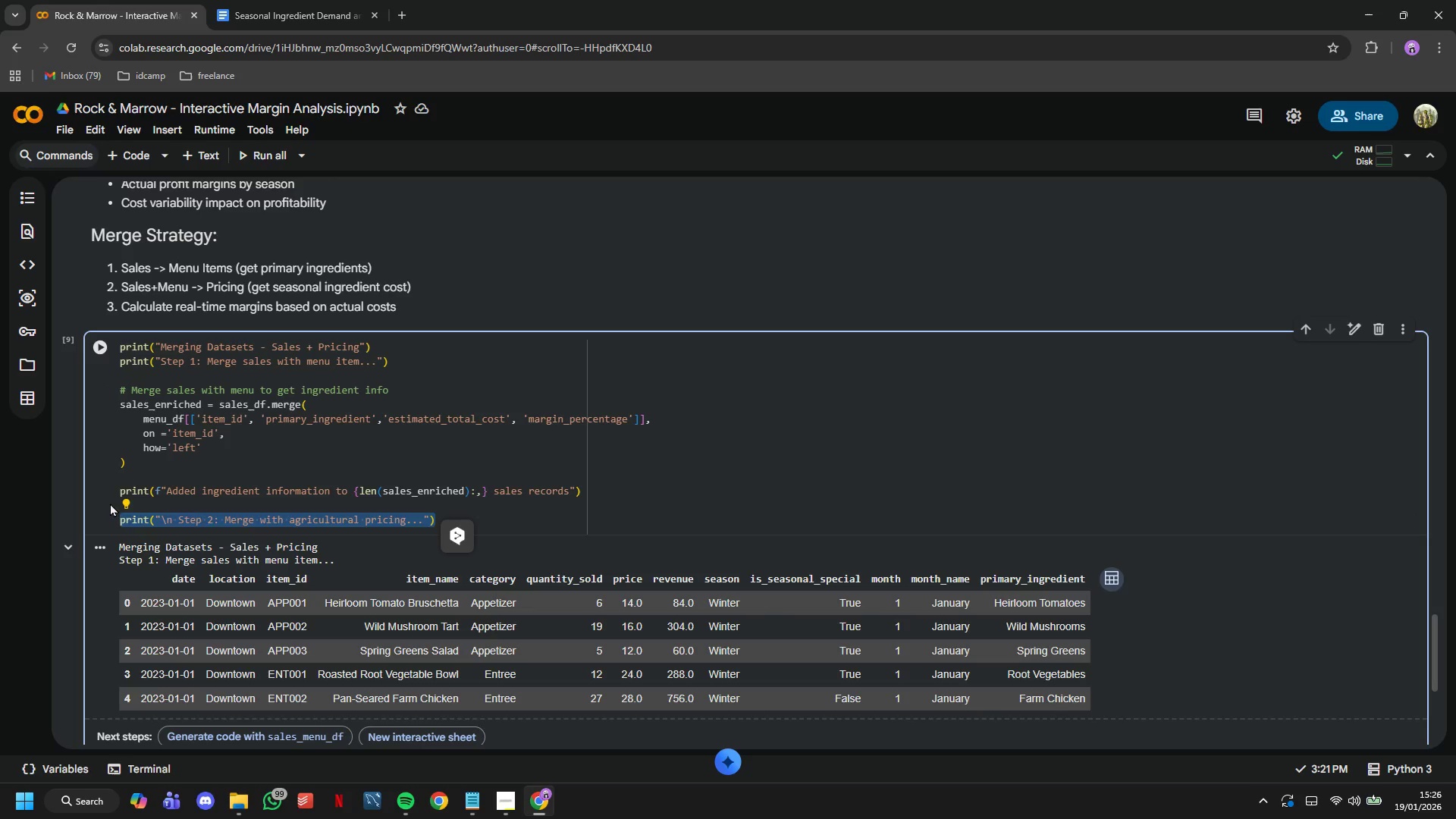 
key(Control+C)
 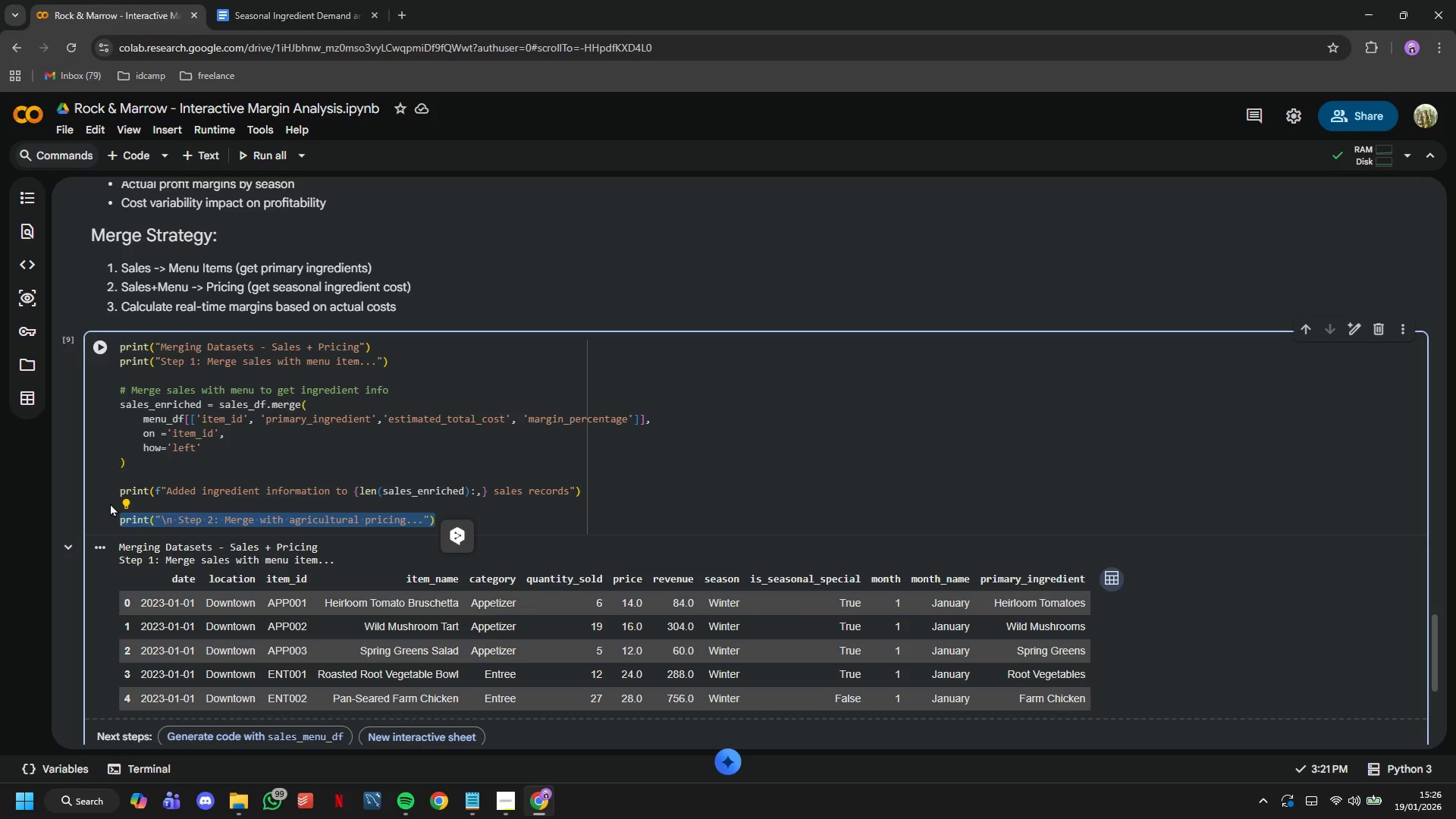 
key(Backspace)
 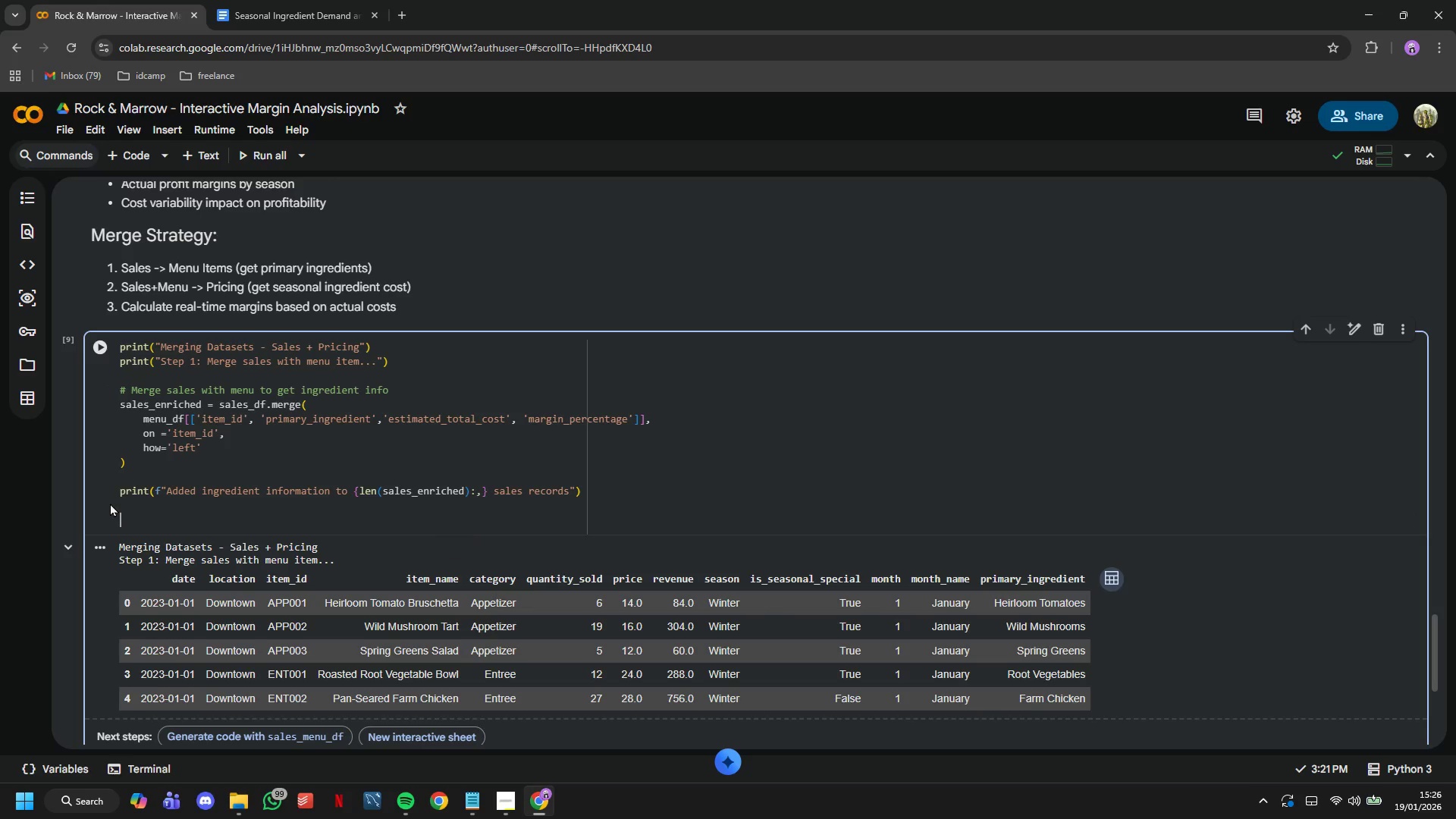 
key(Backspace)
 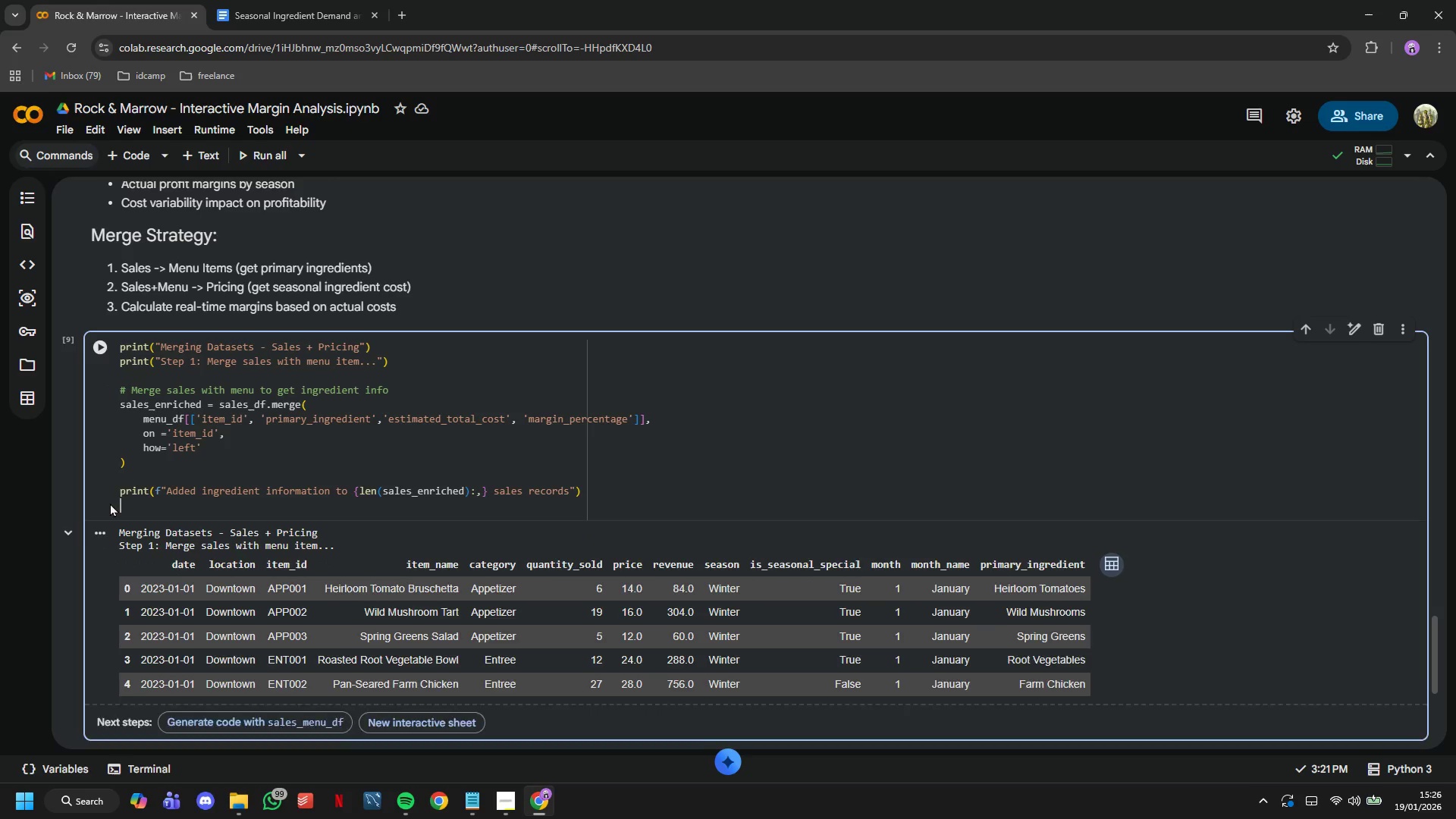 
key(Backspace)
 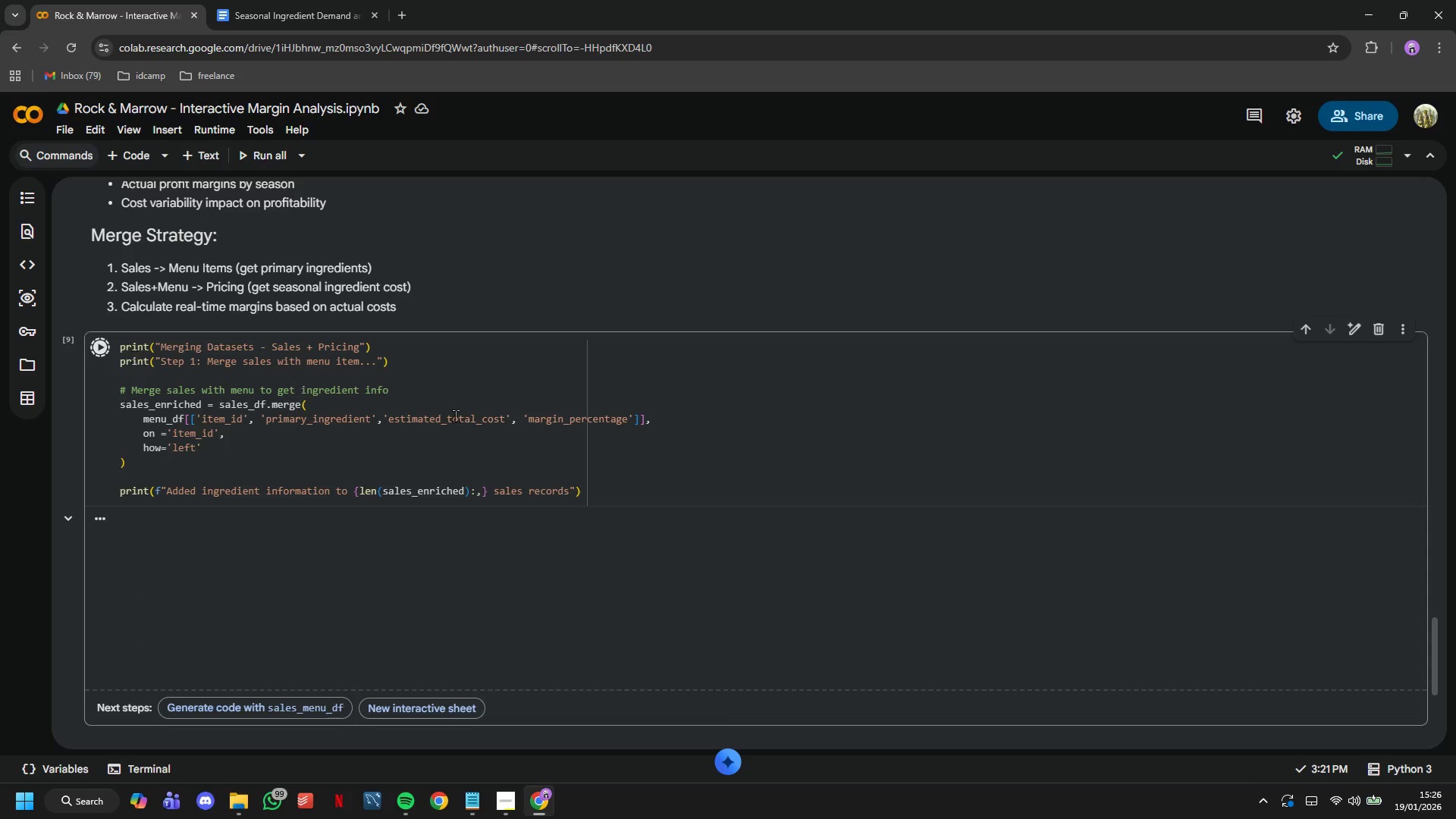 
scroll: coordinate [456, 416], scroll_direction: down, amount: 1.0
 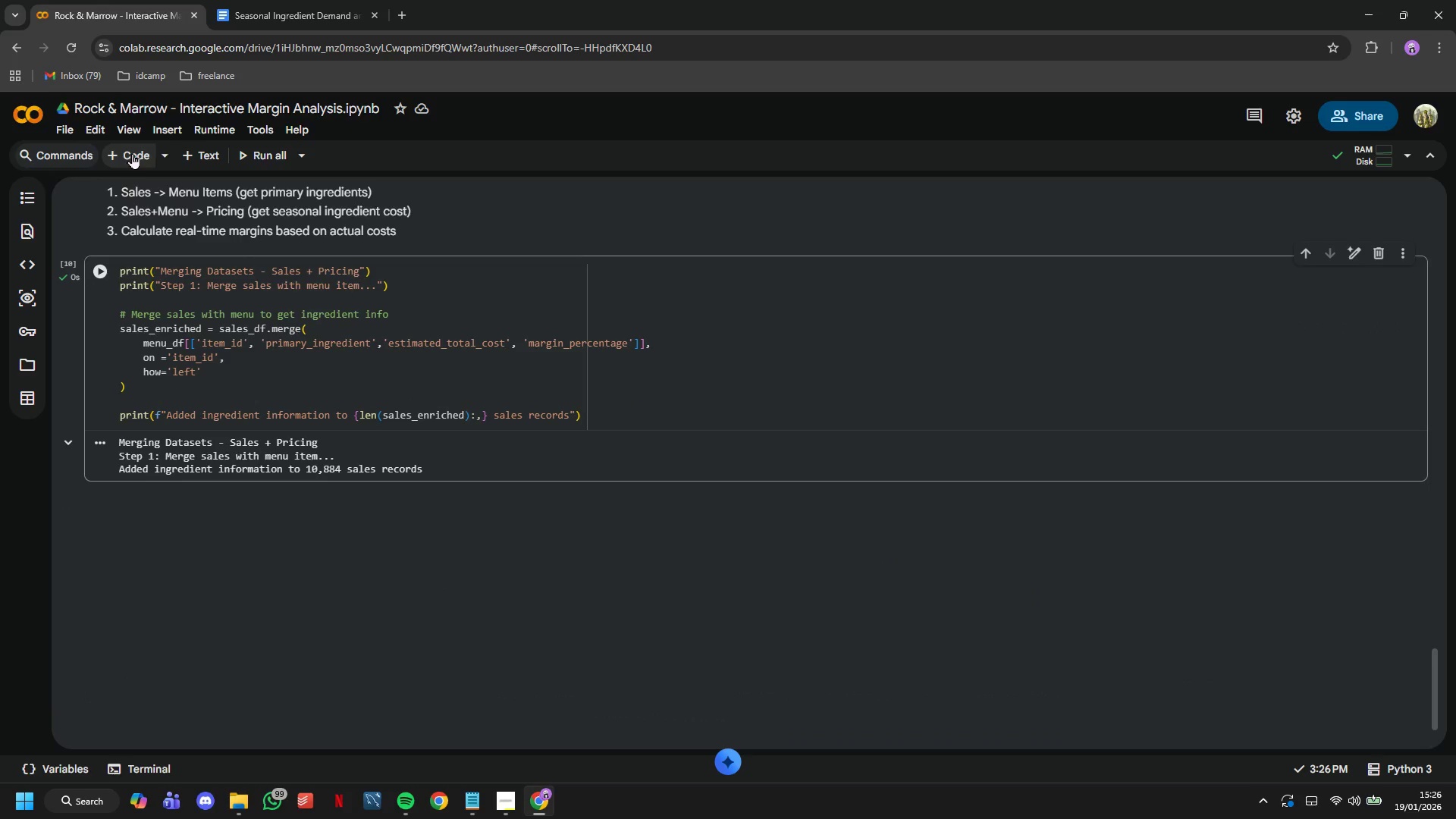 
key(Control+V)
 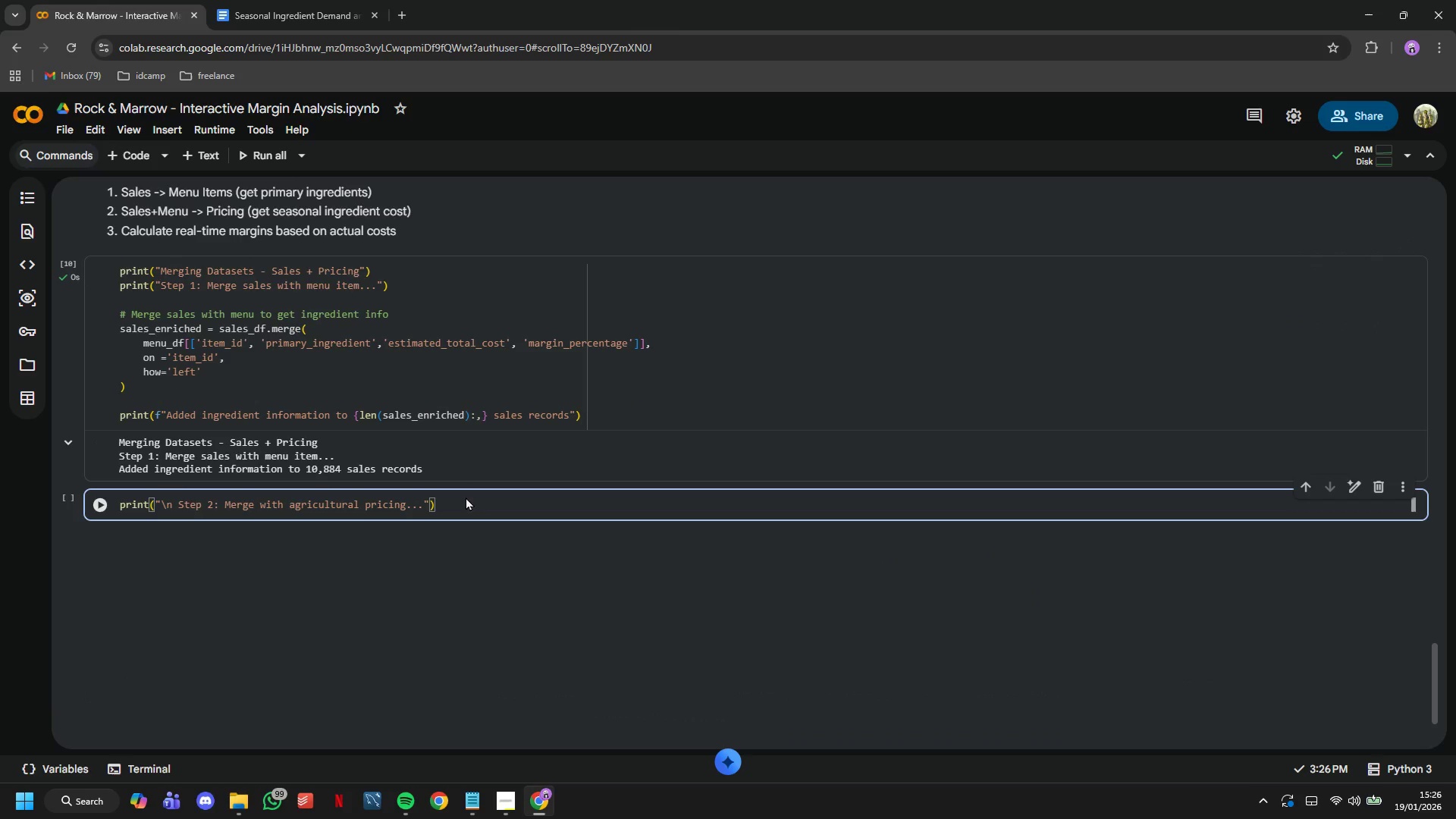 
key(Enter)
 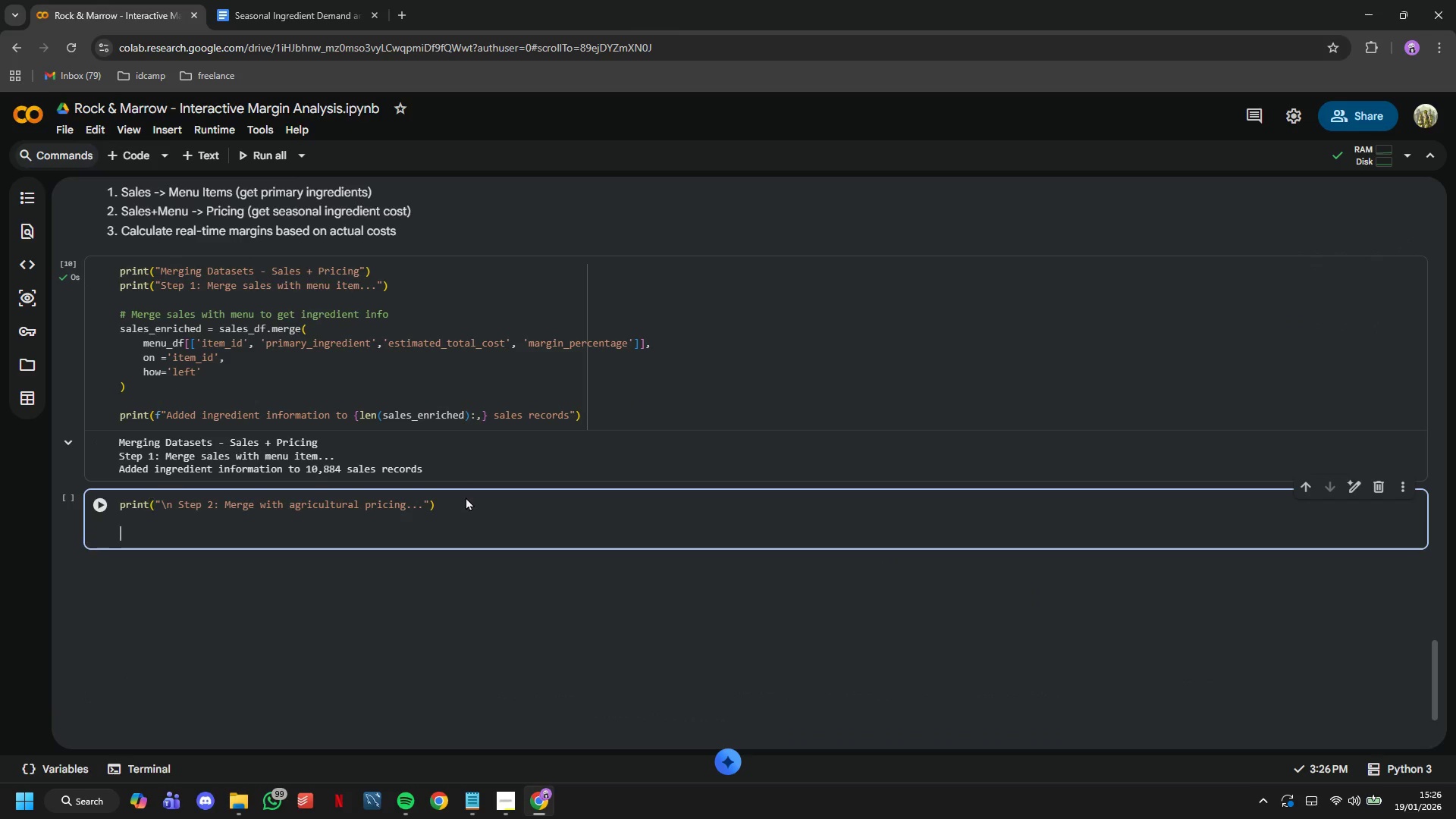 
key(Enter)
 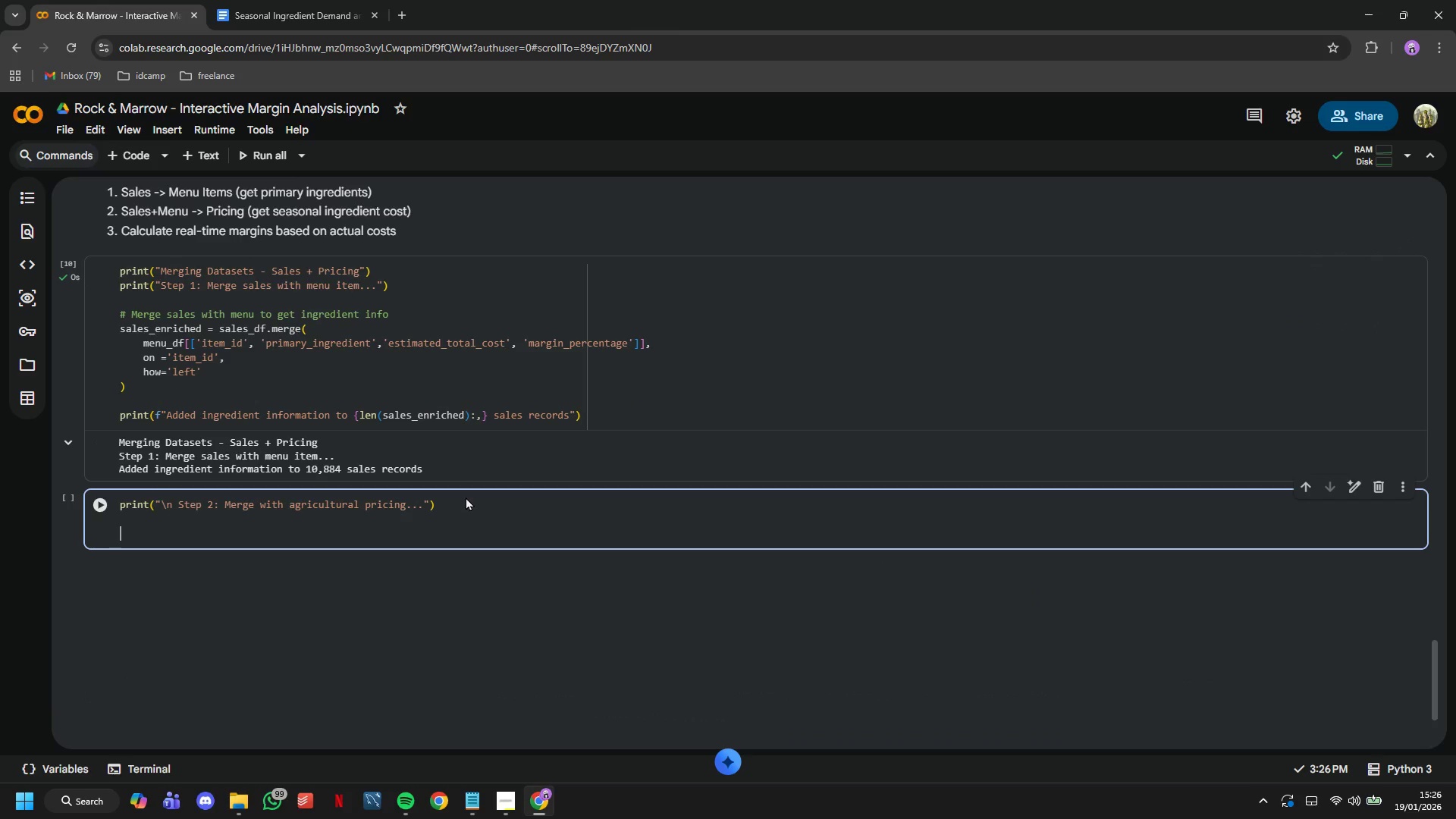 
type(# Merge with pricing )
 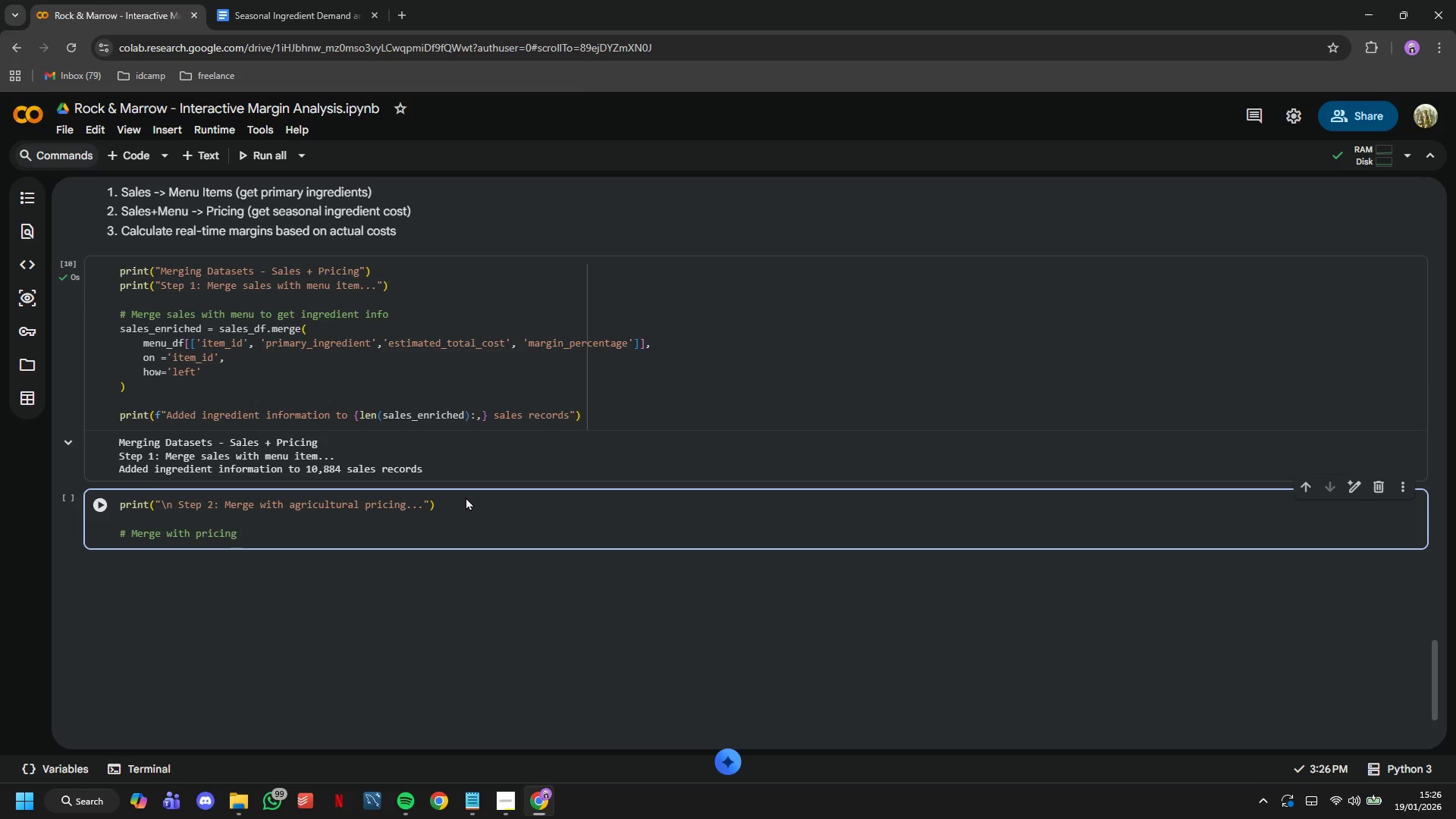 
type(data to get seasi)
key(Backspace)
type(onal costs)
 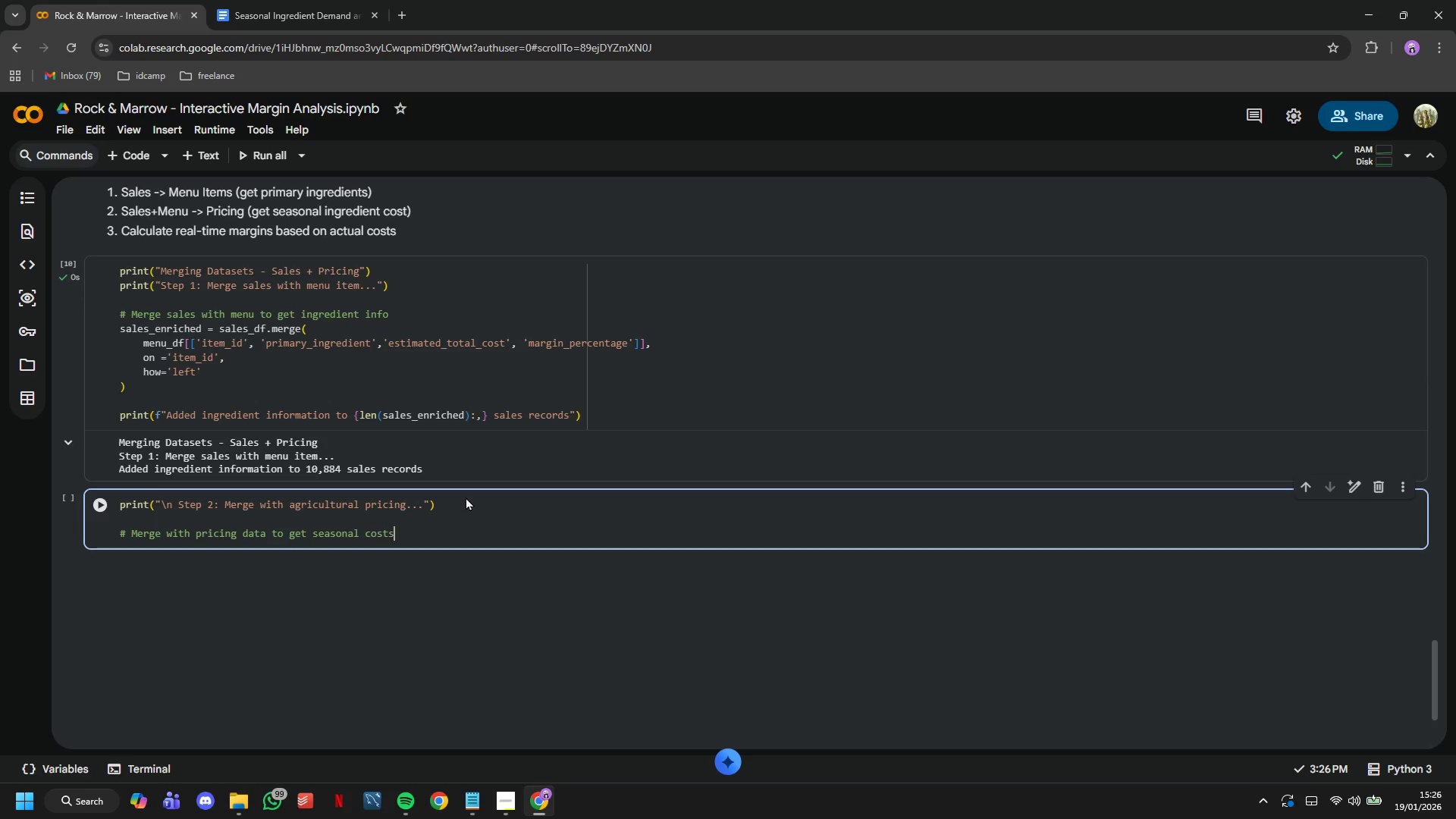 
key(Enter)
 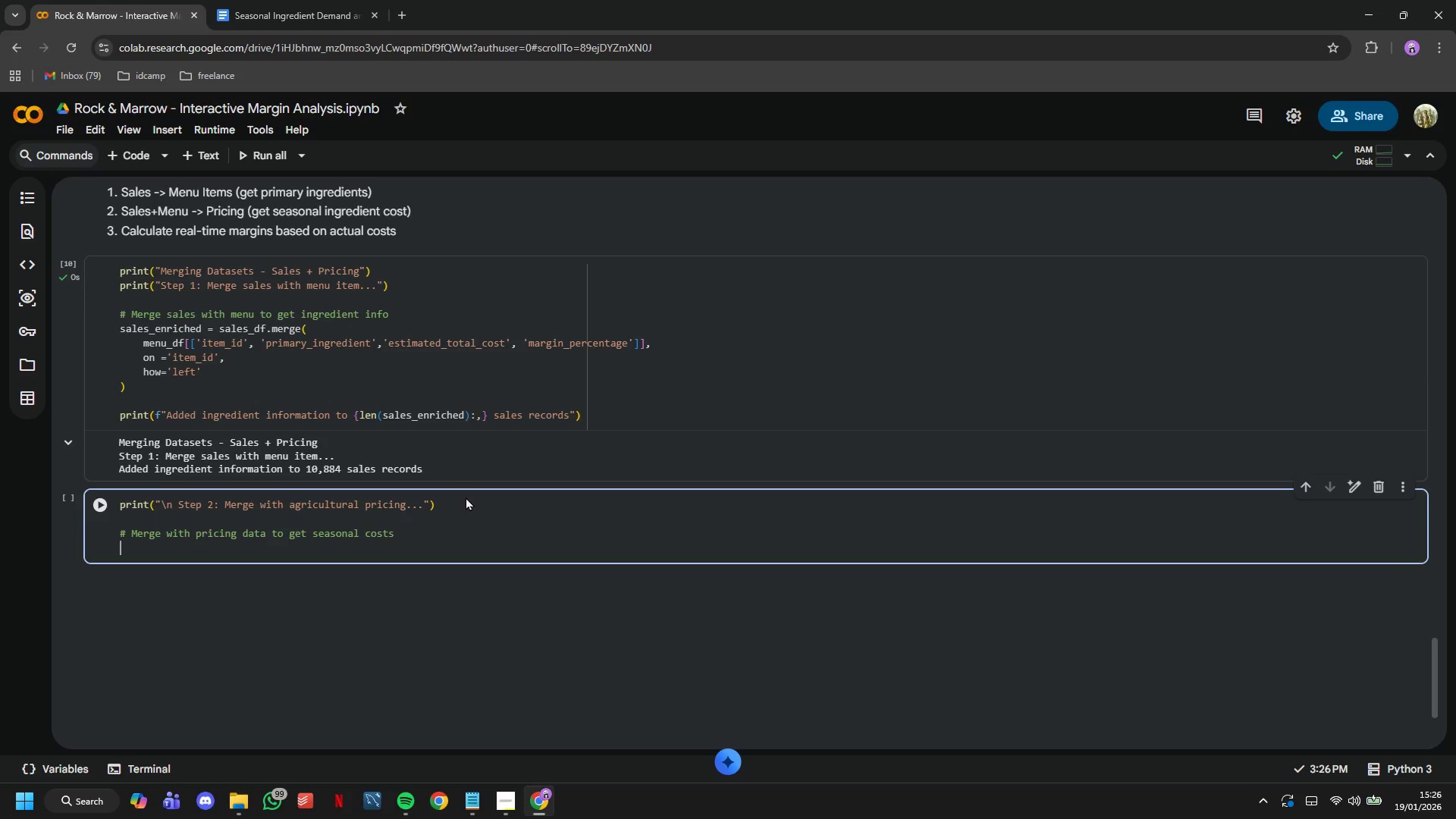 
type(sales_enc)
key(Backspace)
type(riched = sales_enriched.merge()
 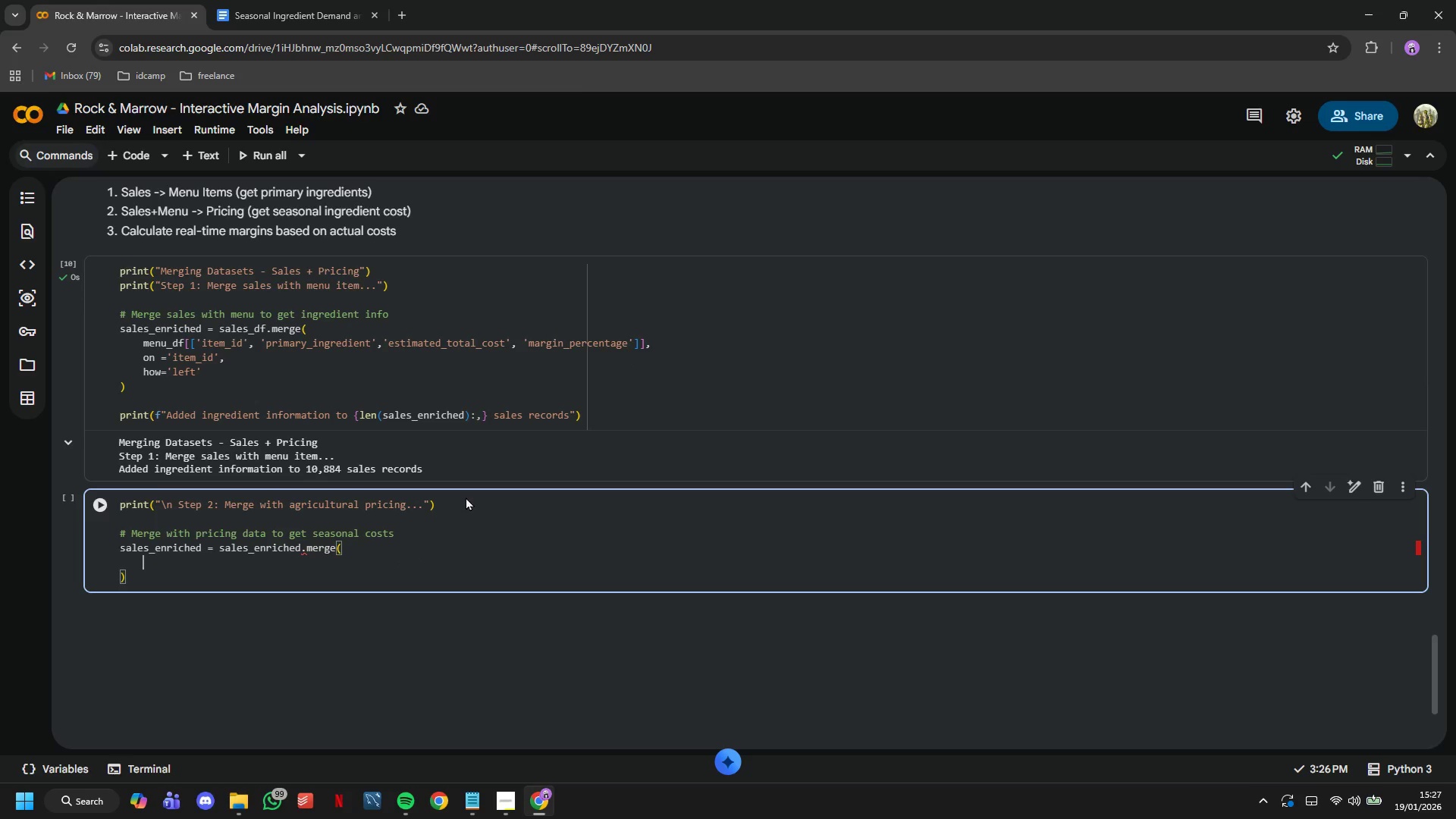 
 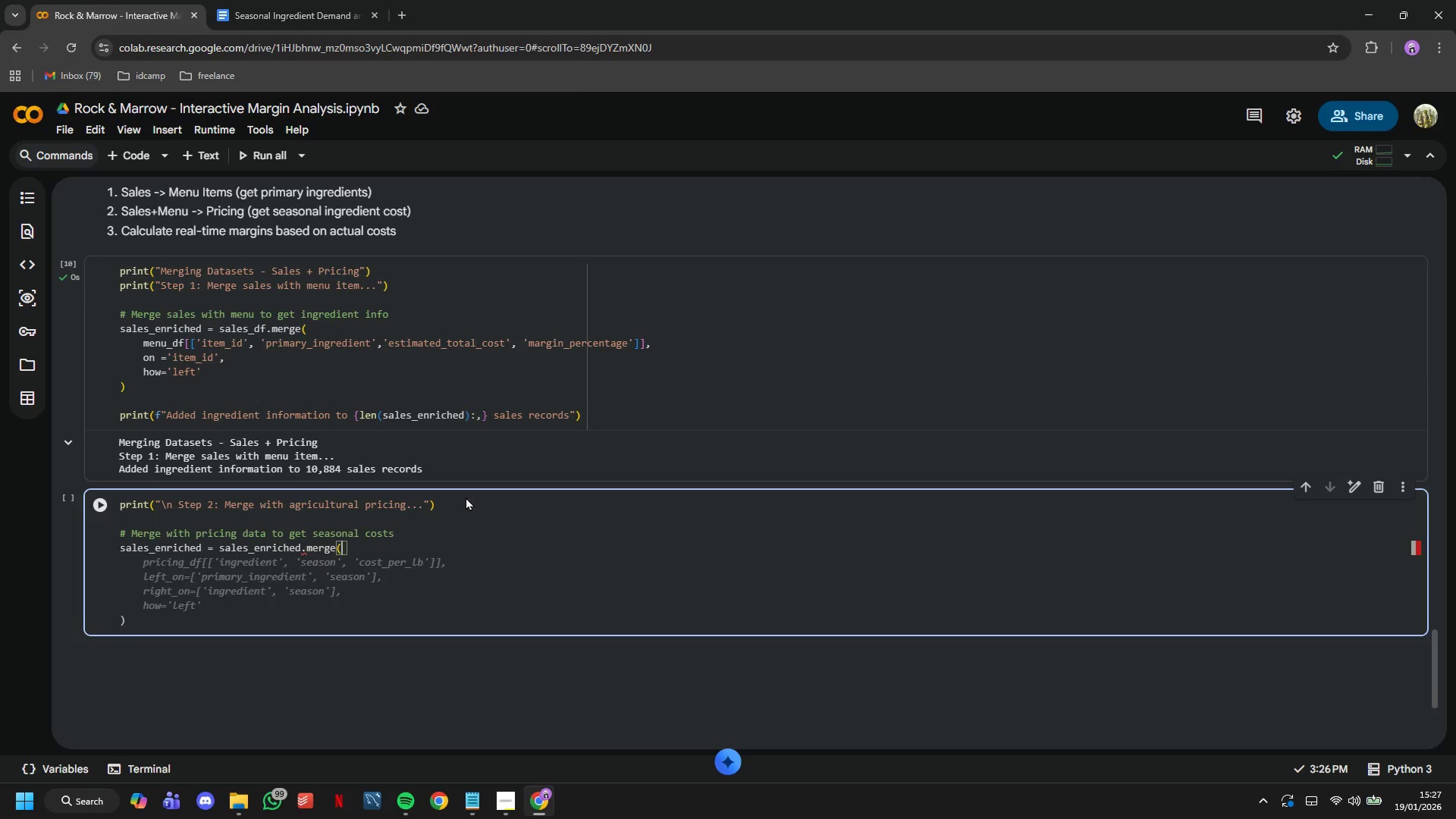 
key(Enter)
 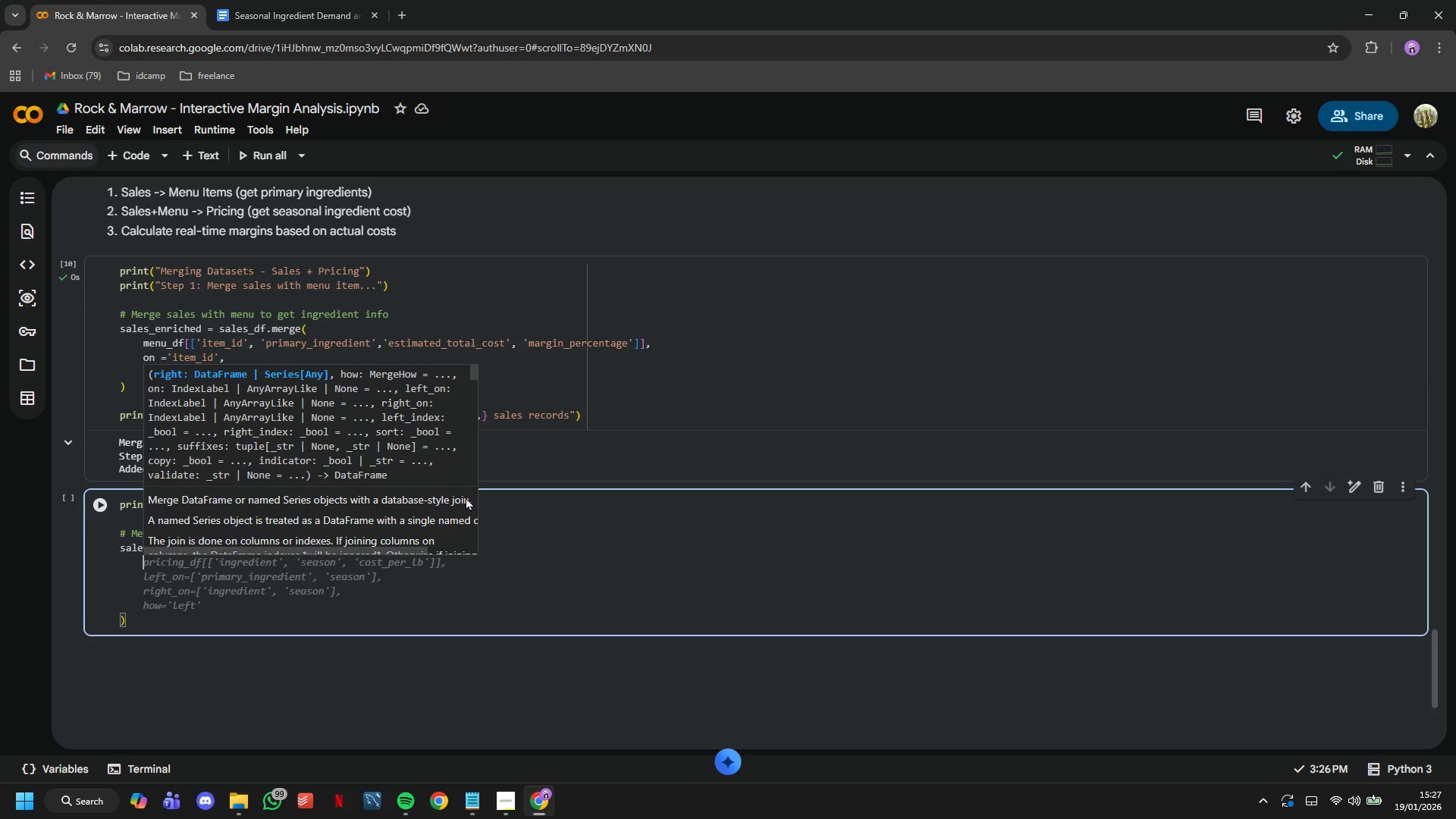 
type(pricing_df)
 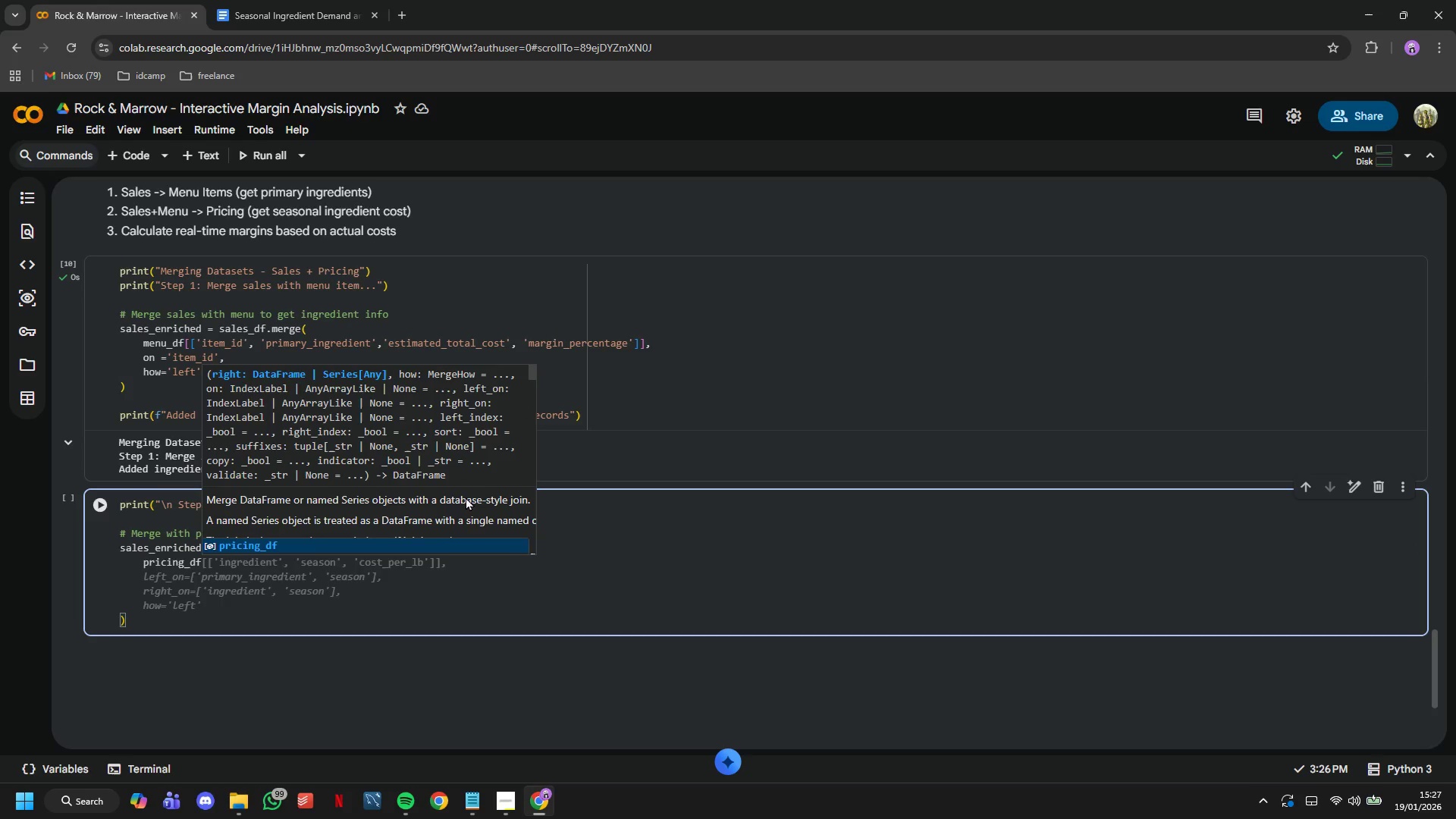 
type([['month)
 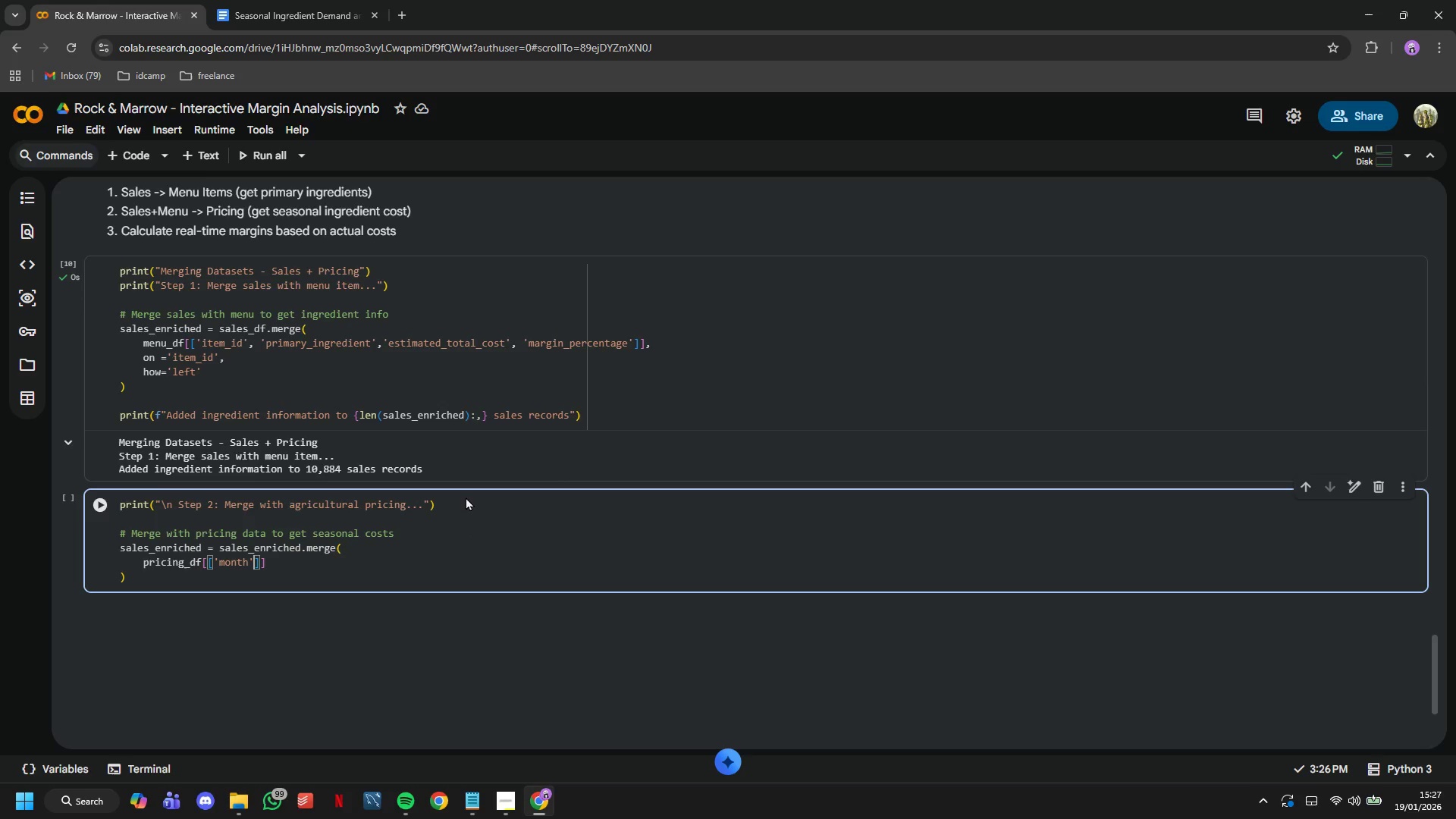 
key(ArrowRight)
 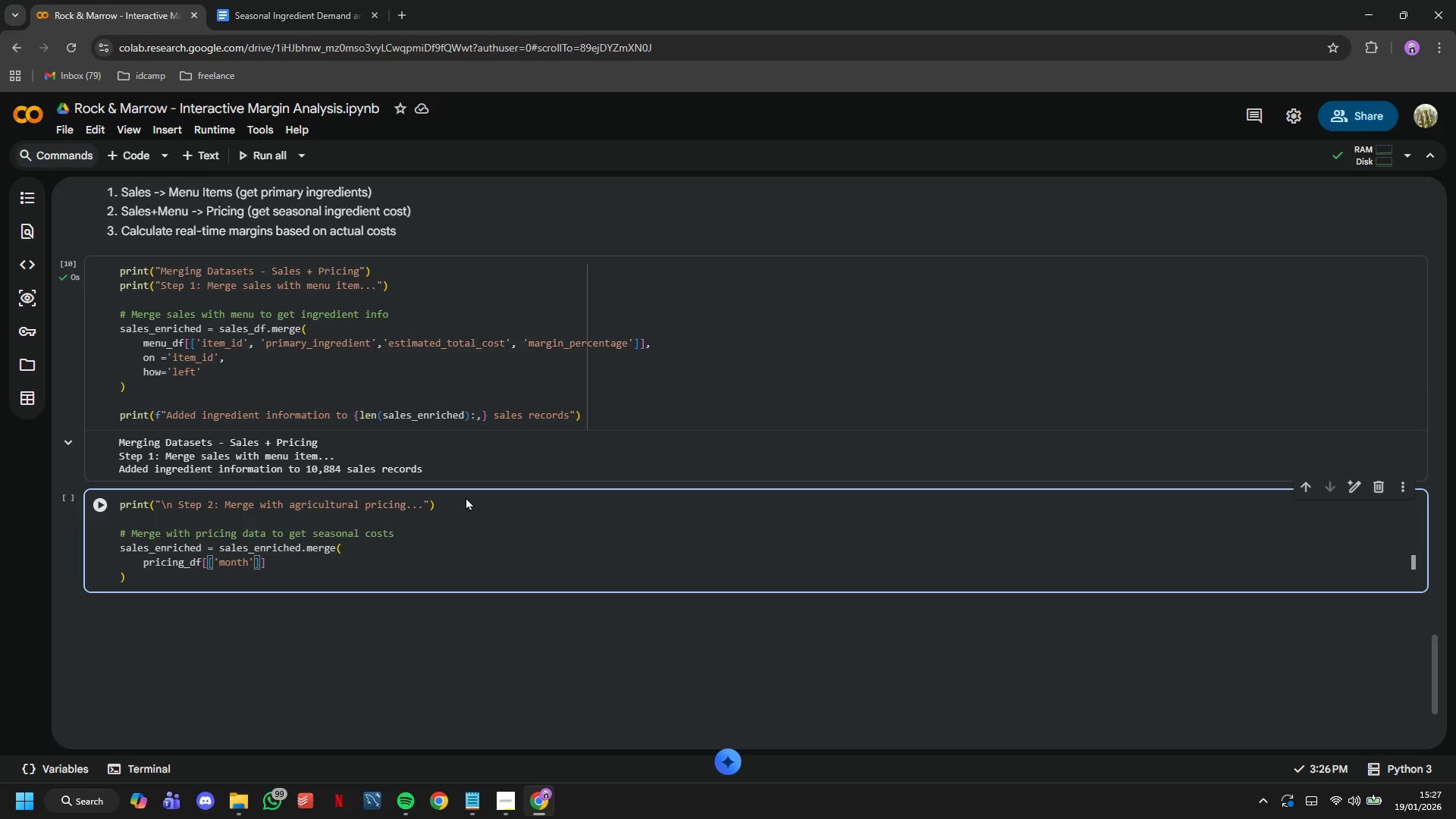 
type(, 'ingredient)
 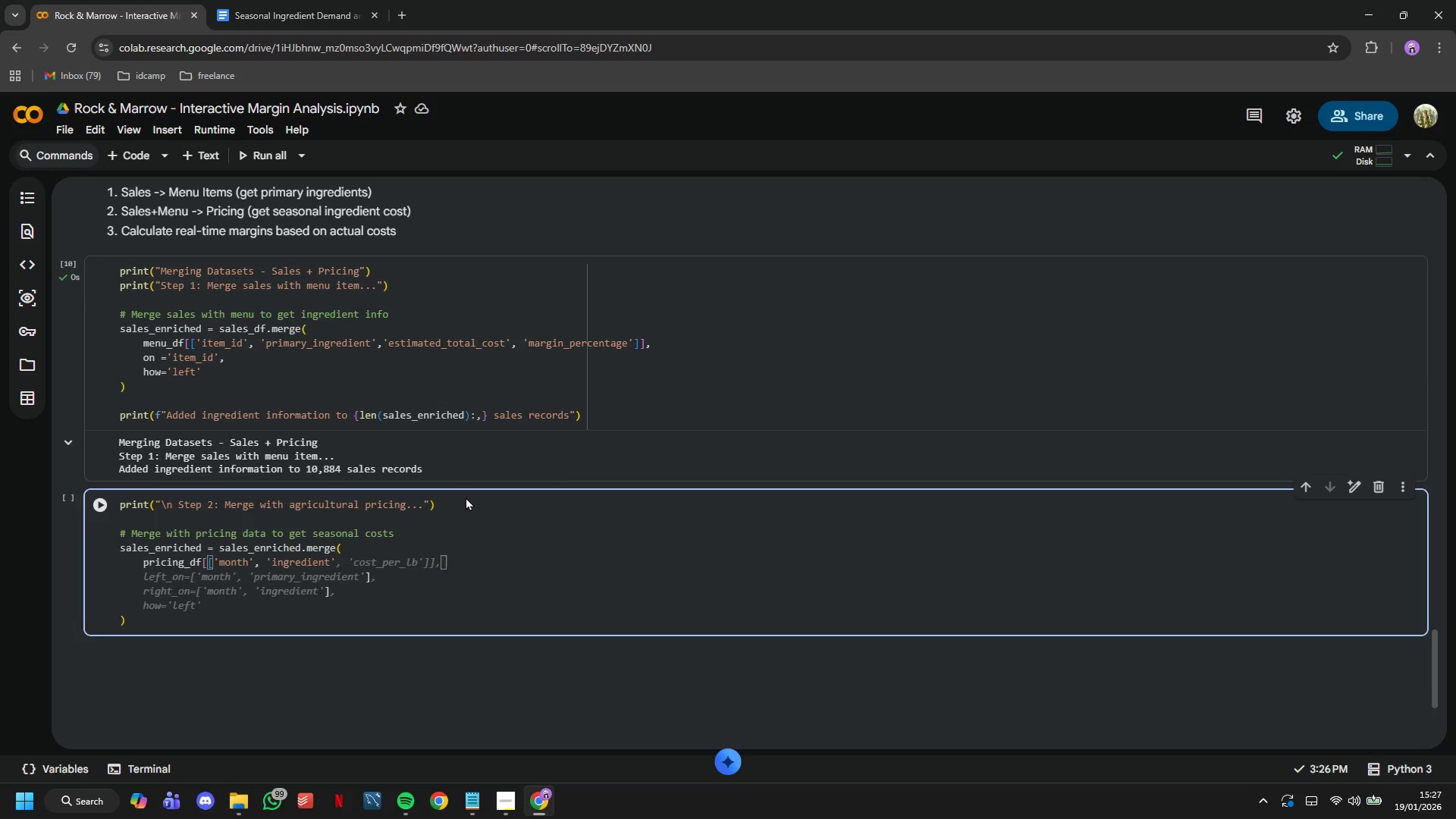 
key(ArrowRight)
 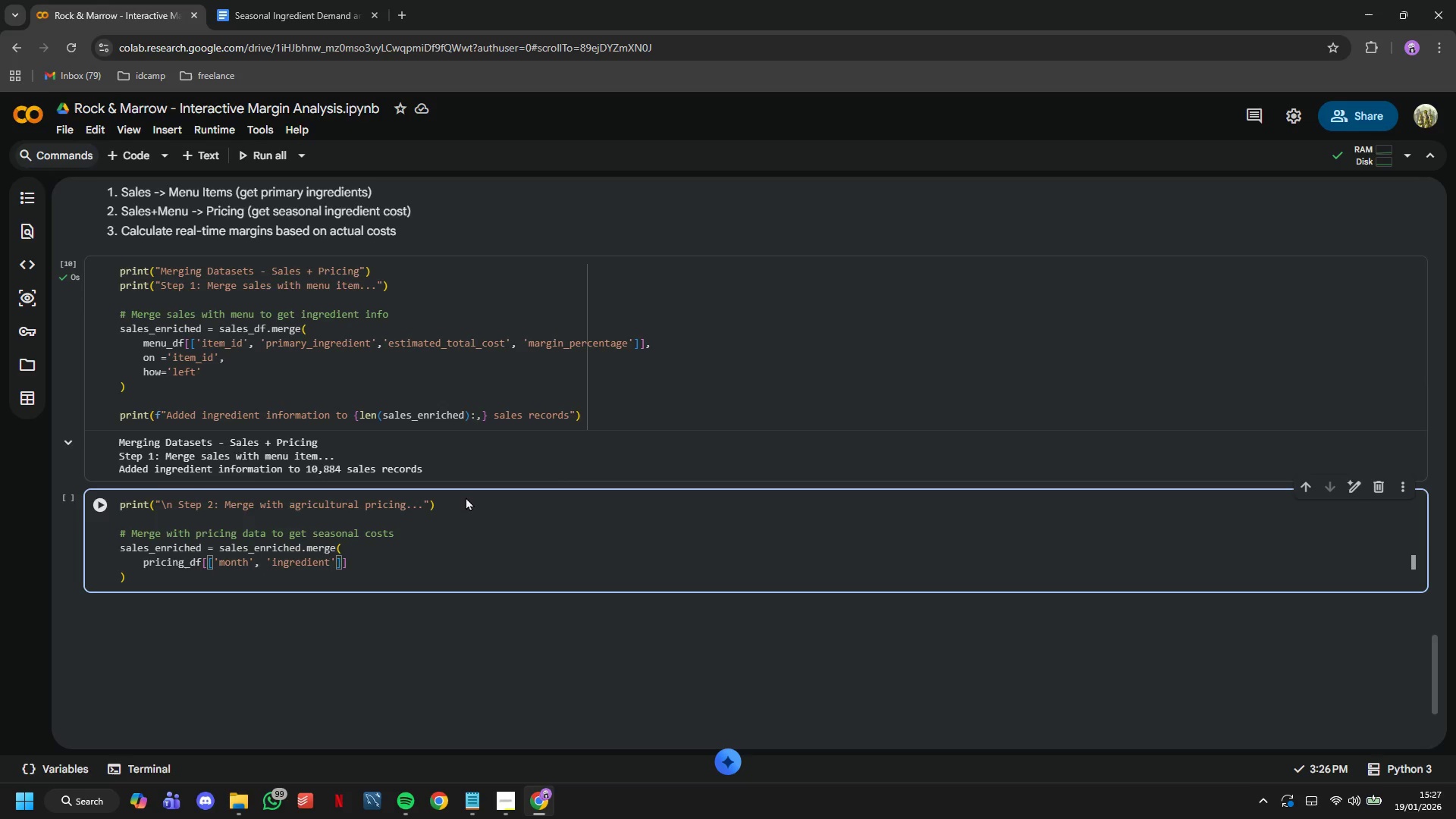 
type(,'cost_per_lb)
 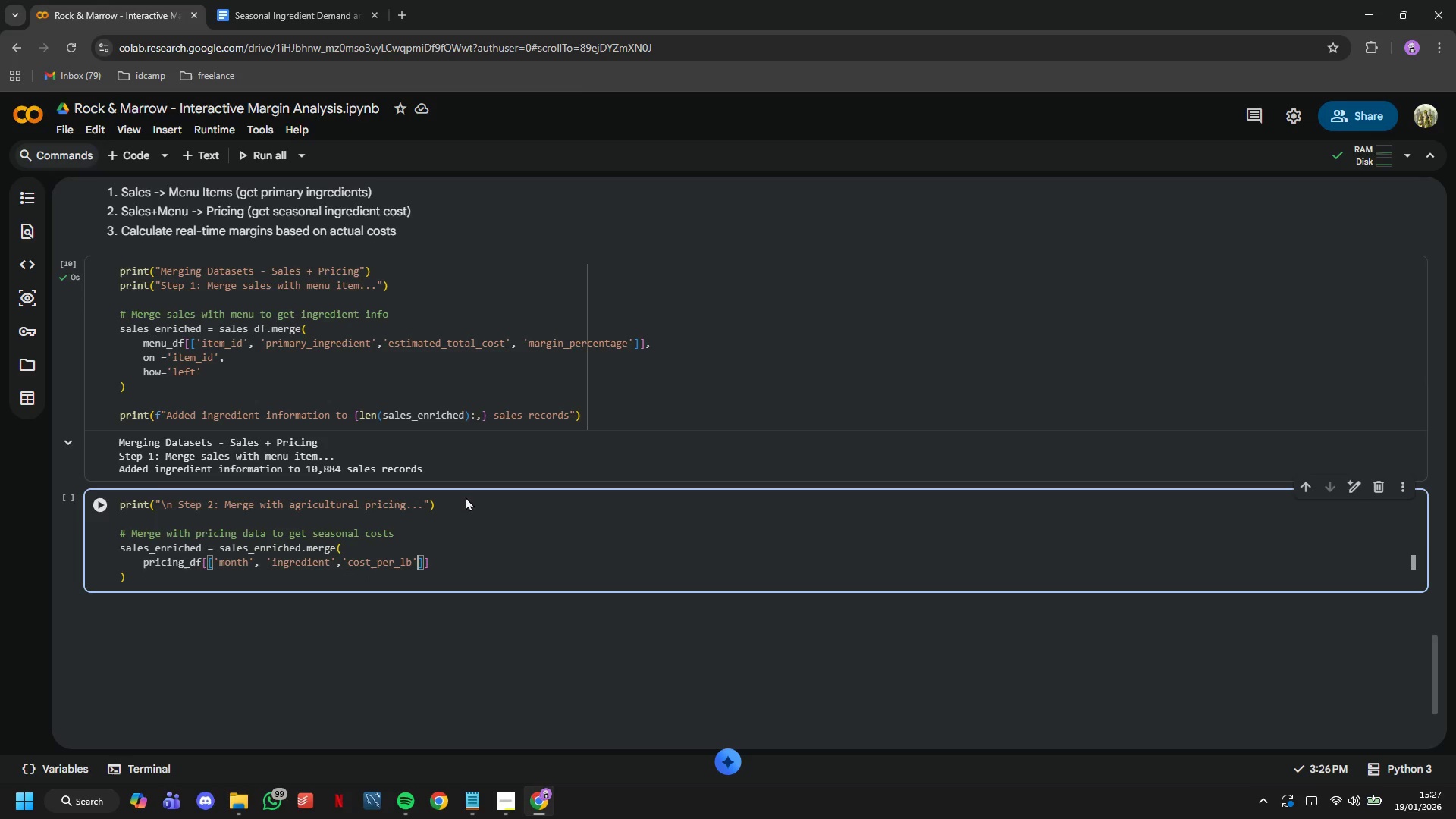 
 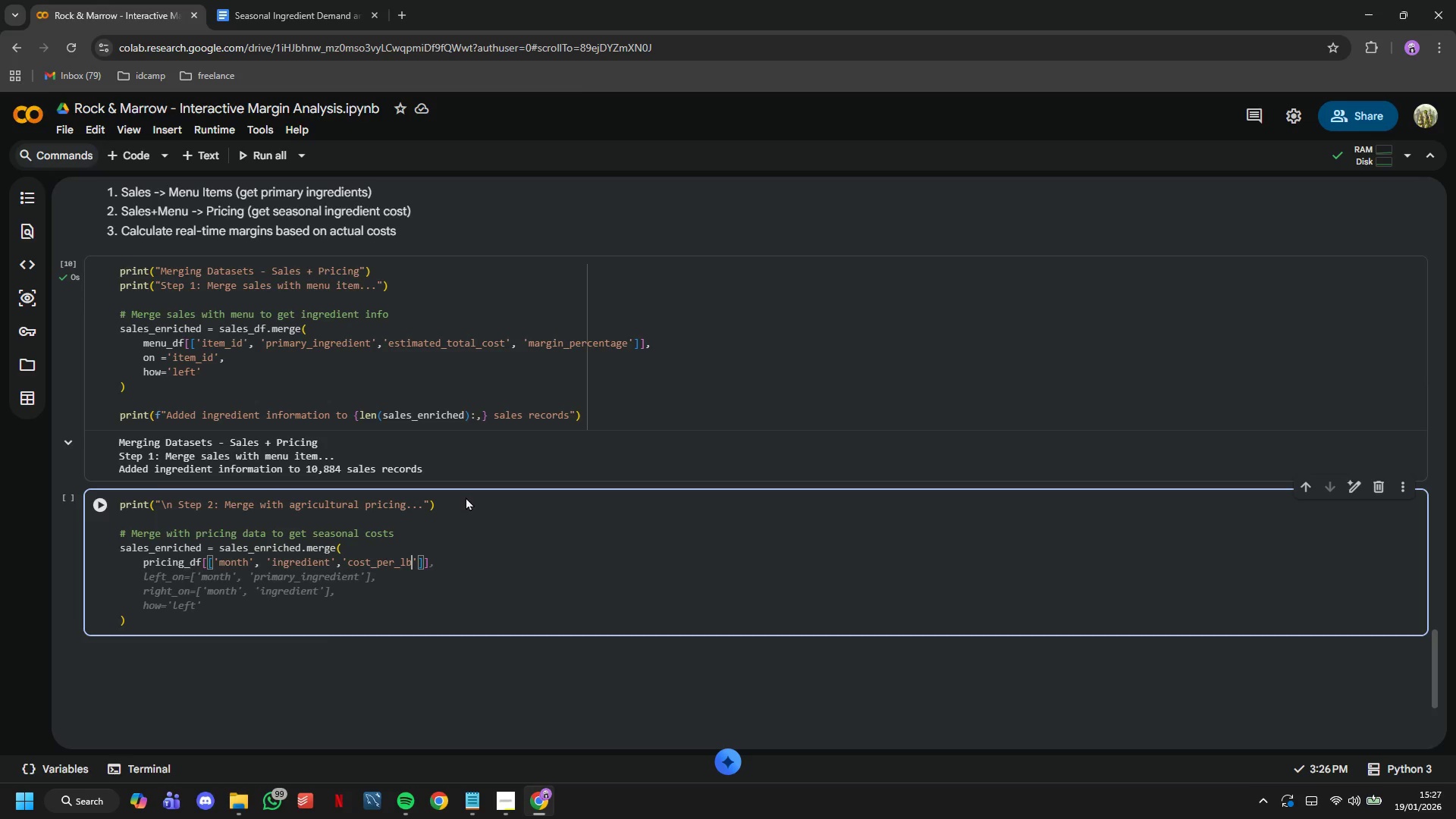 
key(ArrowRight)
 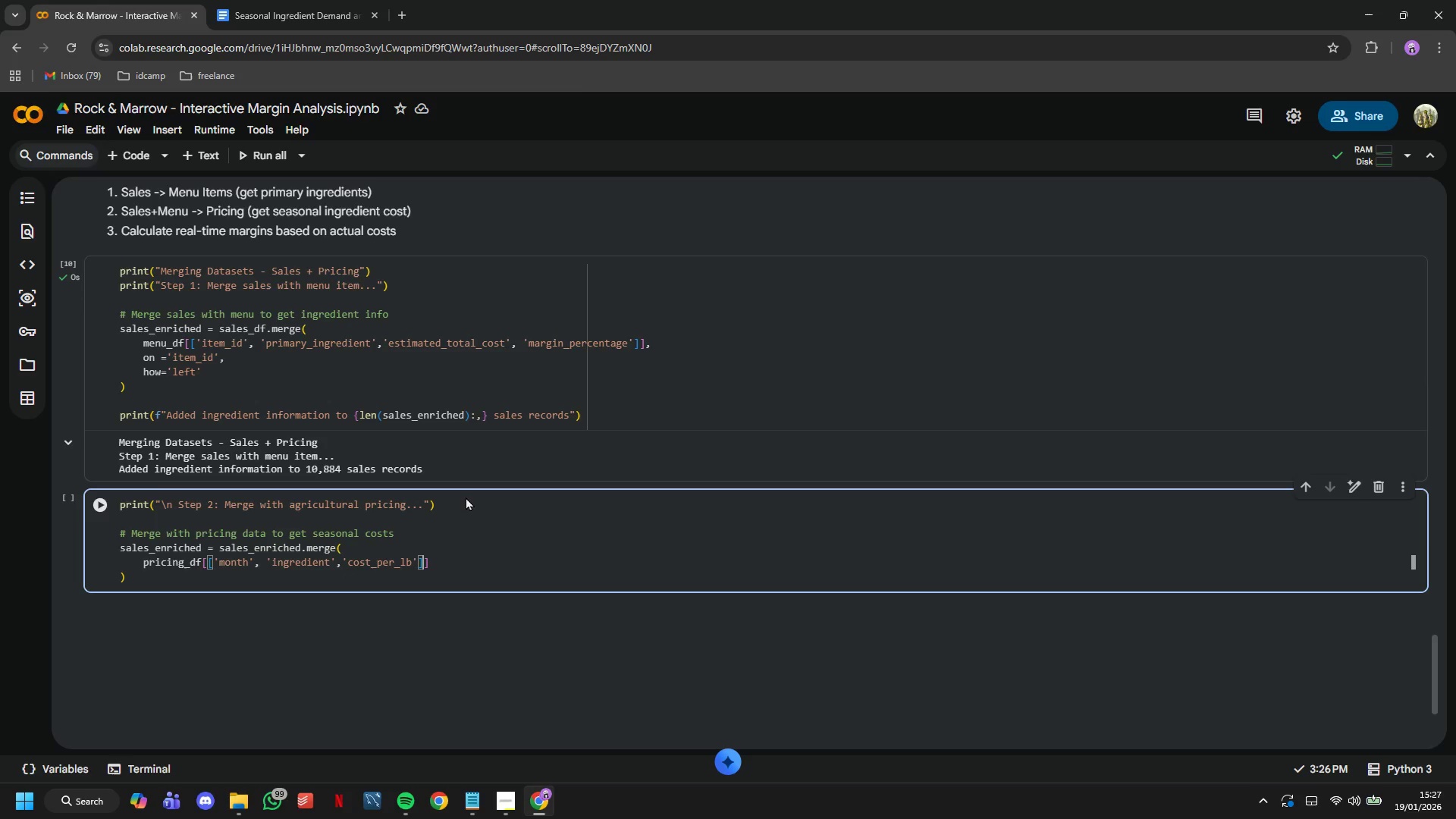 
key(ArrowRight)
 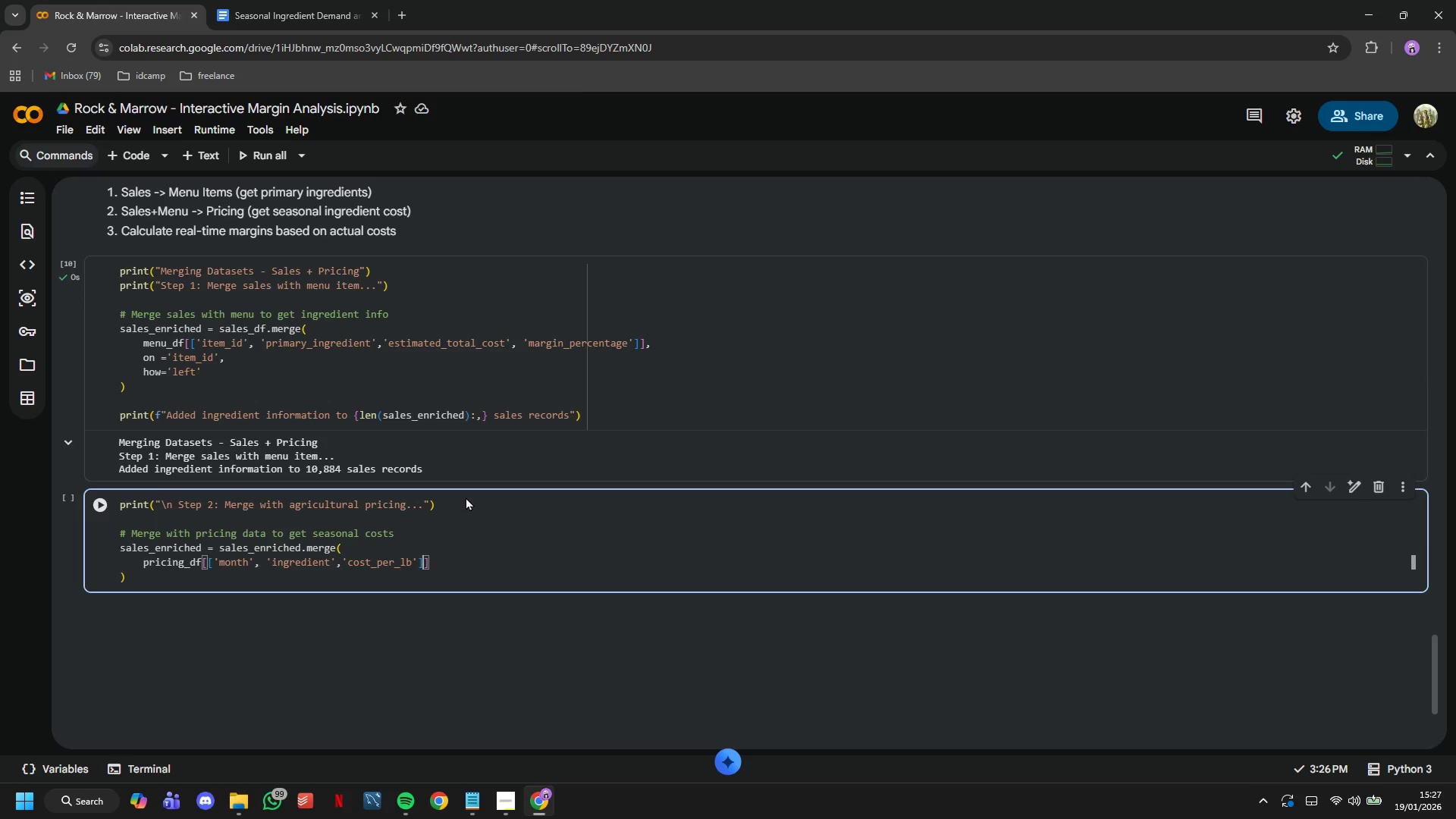 
key(ArrowLeft)
 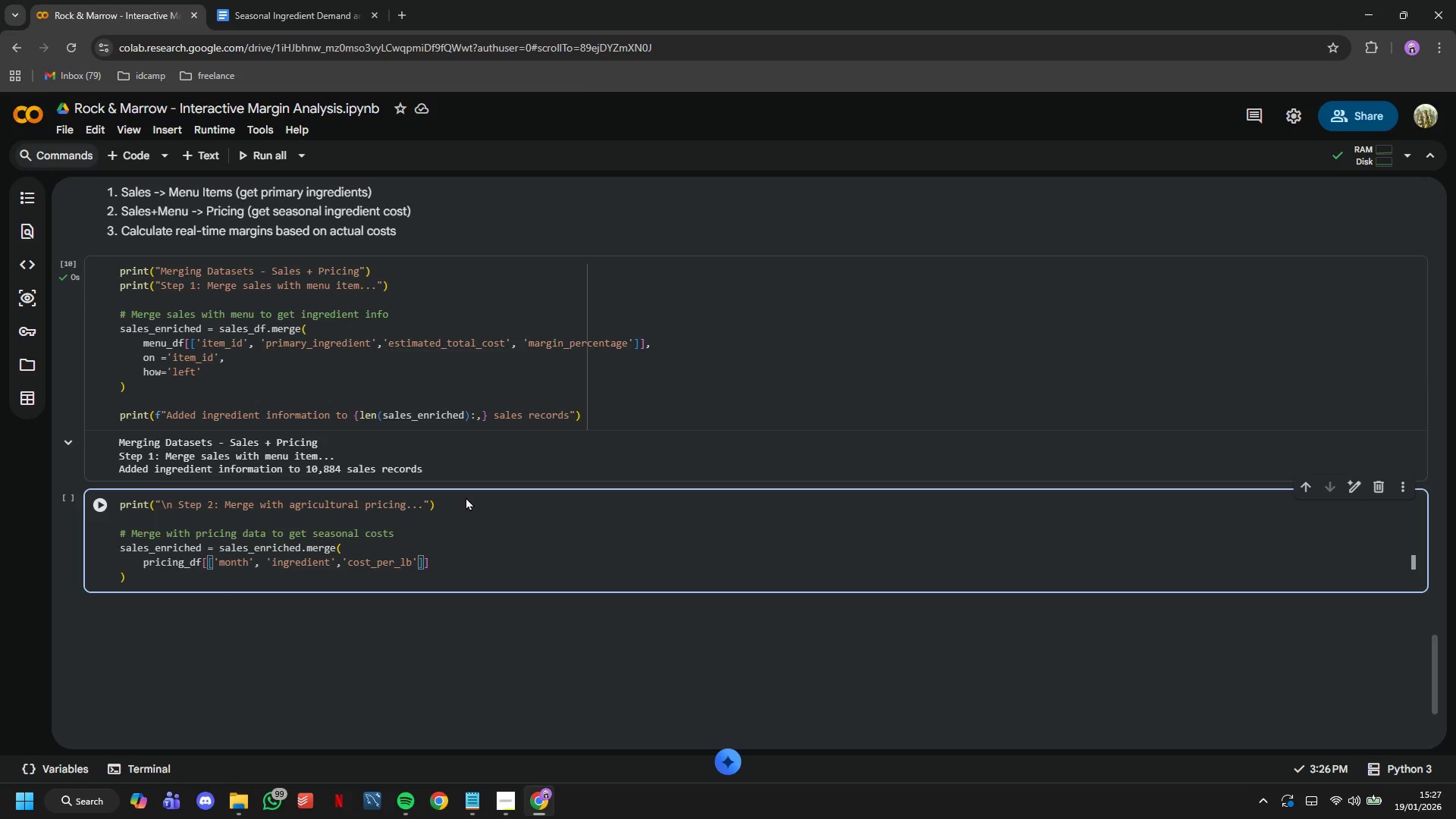 
type(, 'seasonality_index)
 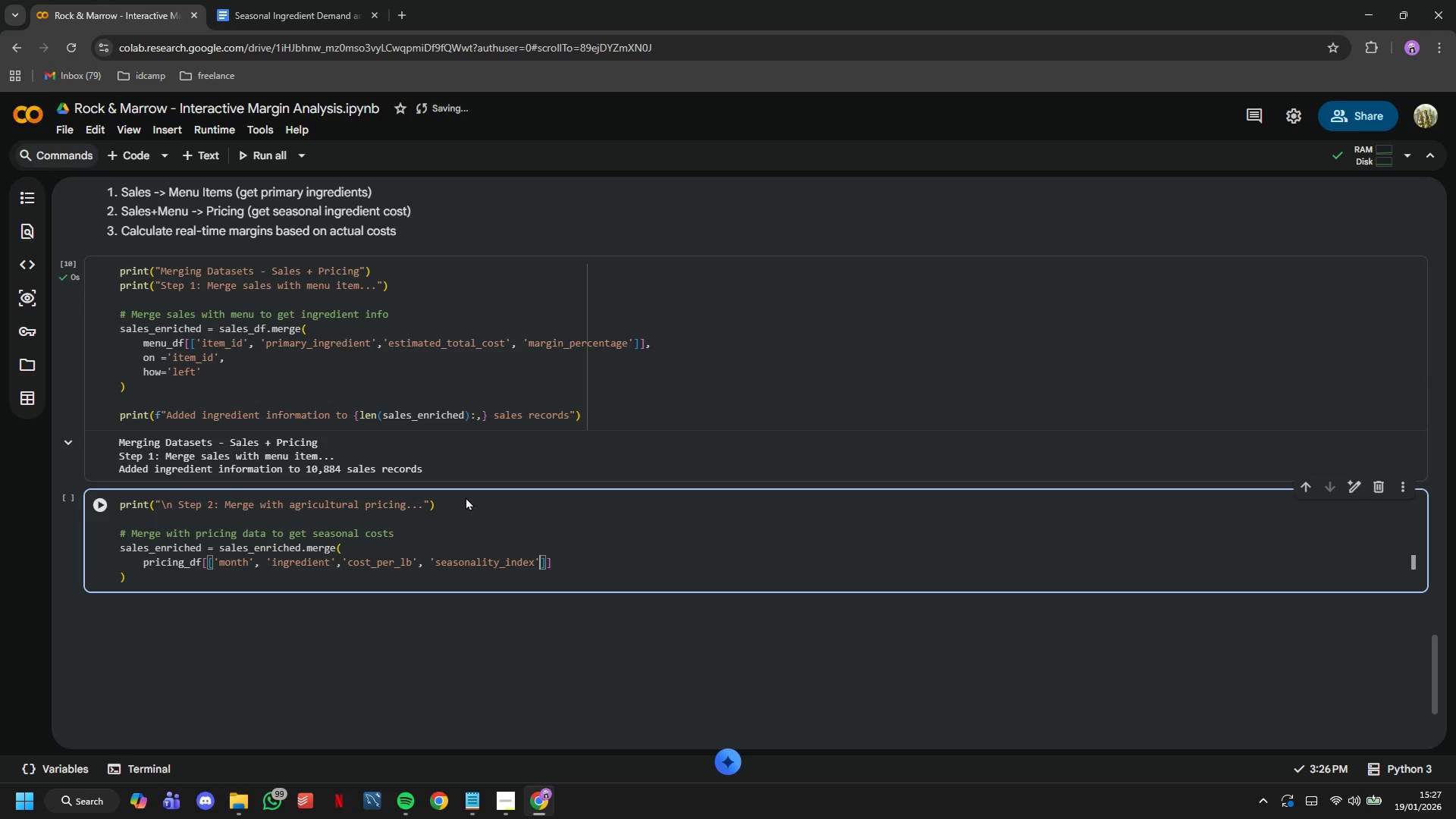 
 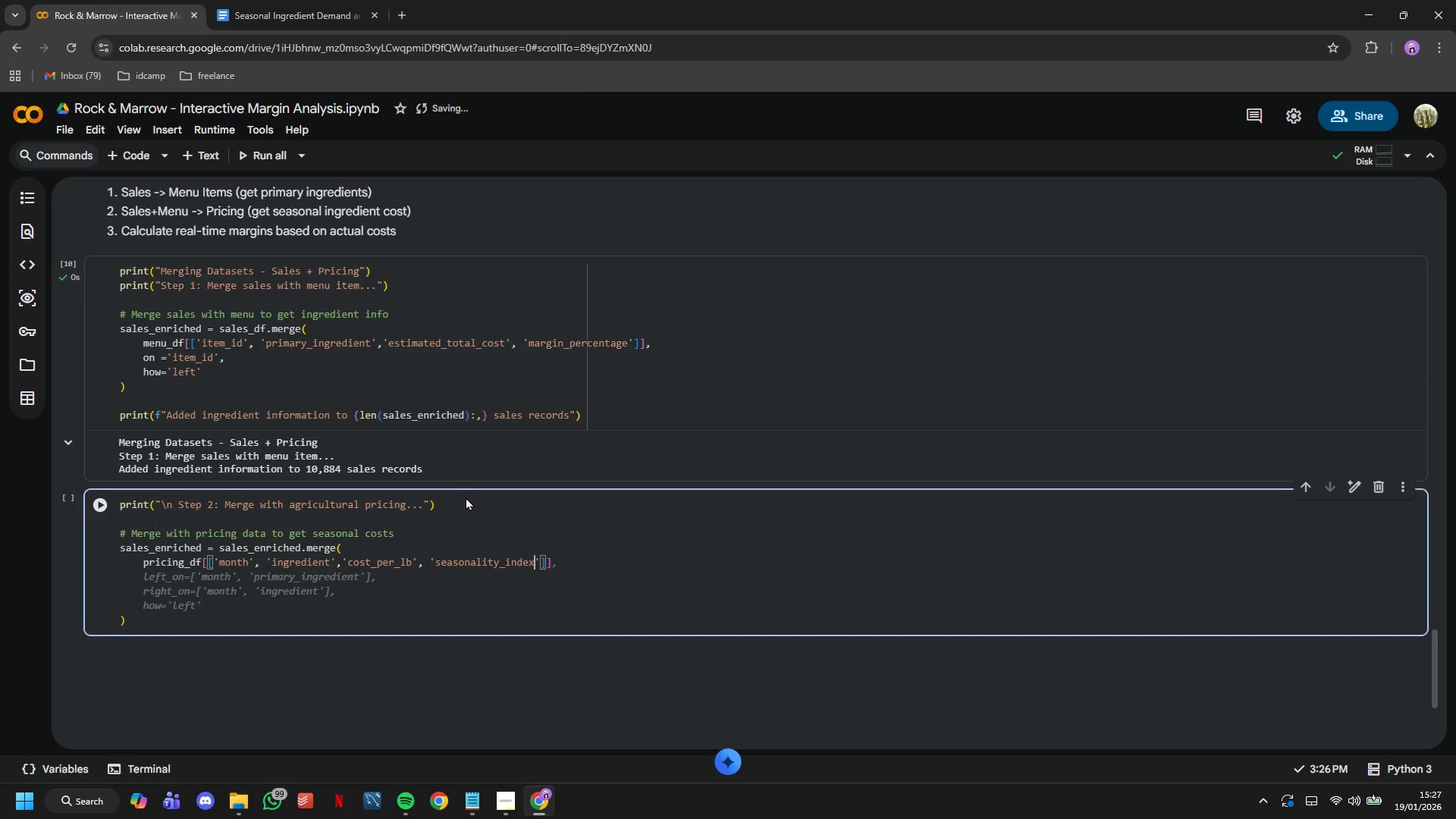 
key(ArrowRight)
 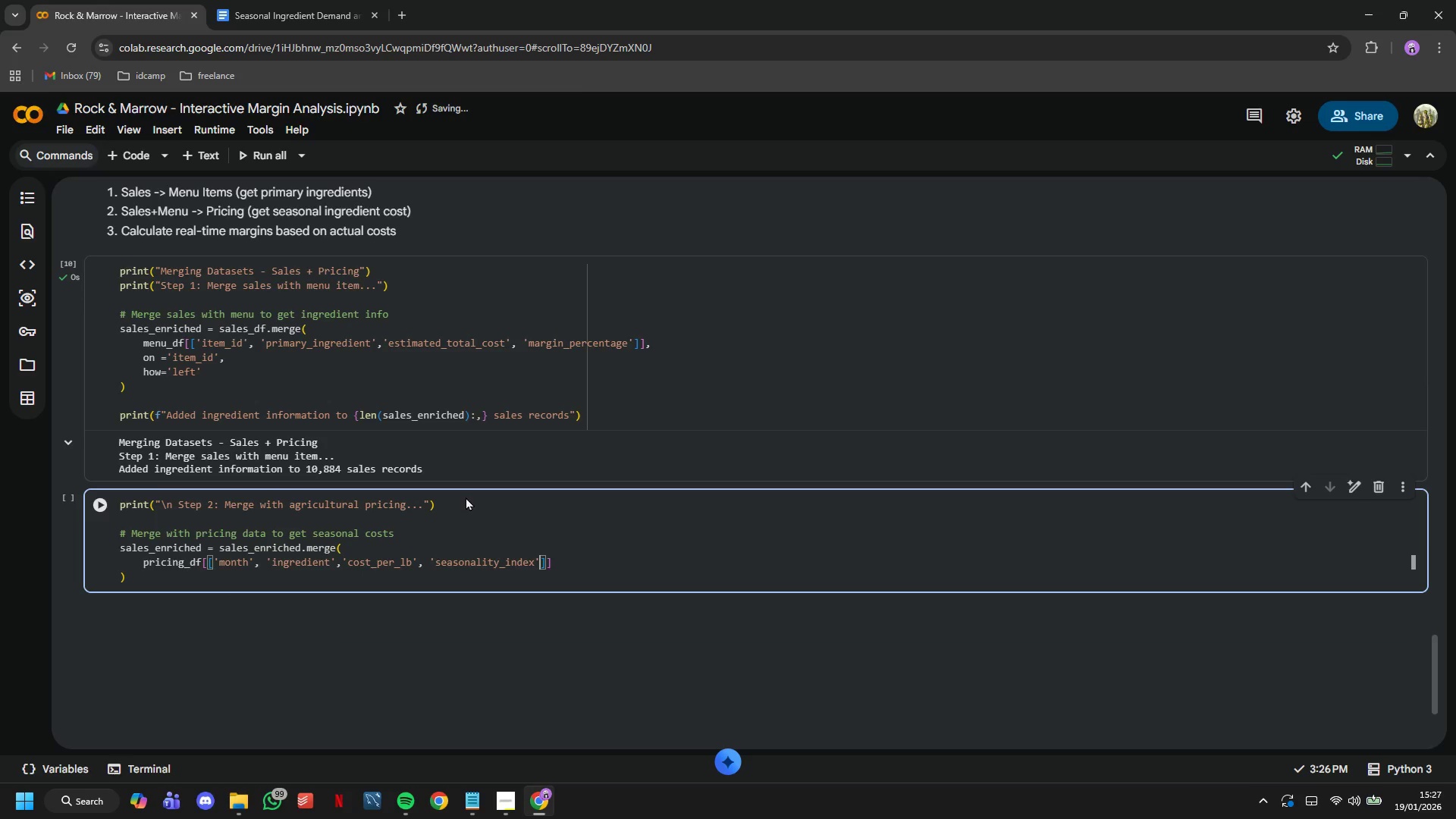 
key(ArrowRight)
 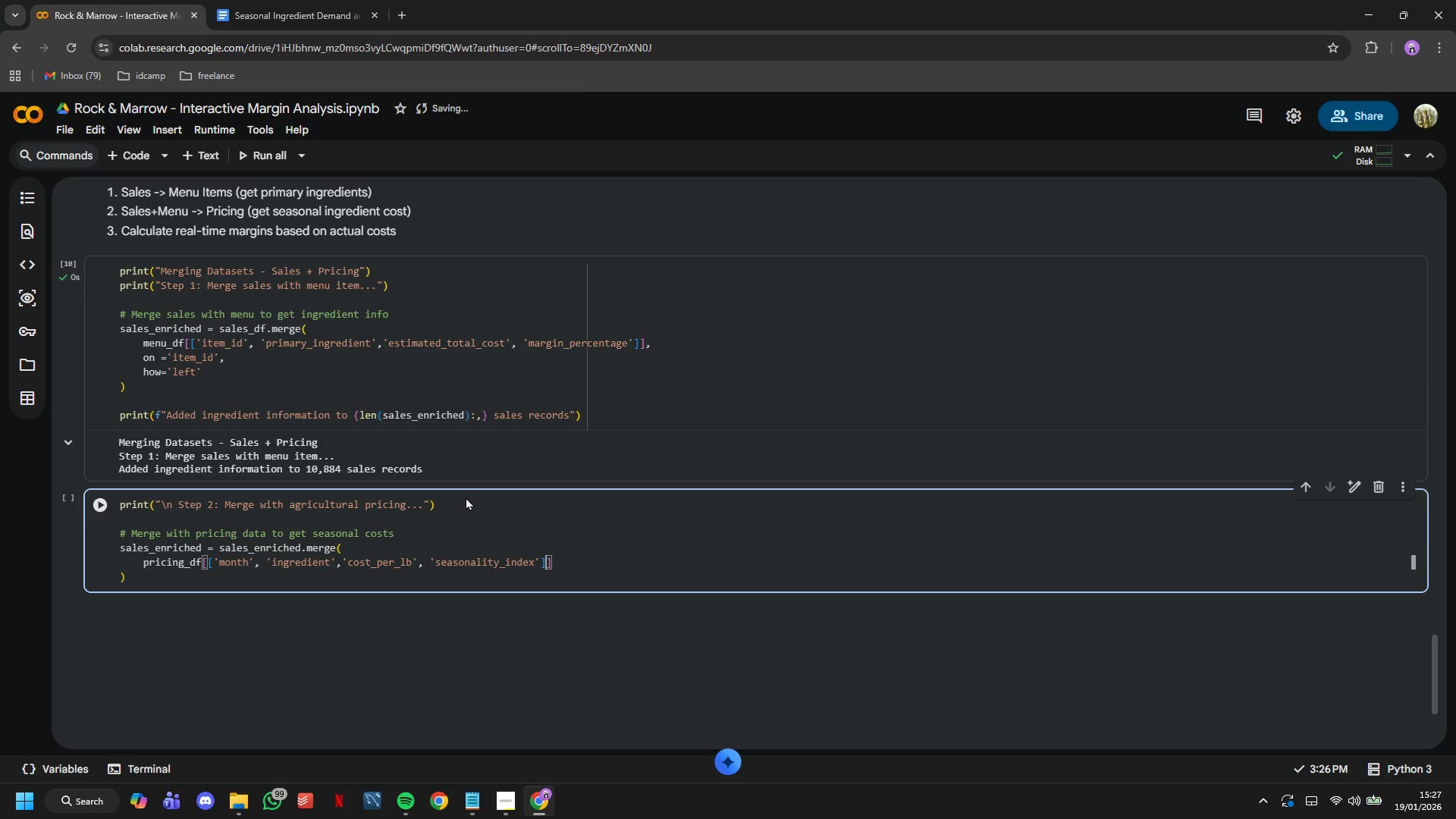 
key(ArrowRight)
 